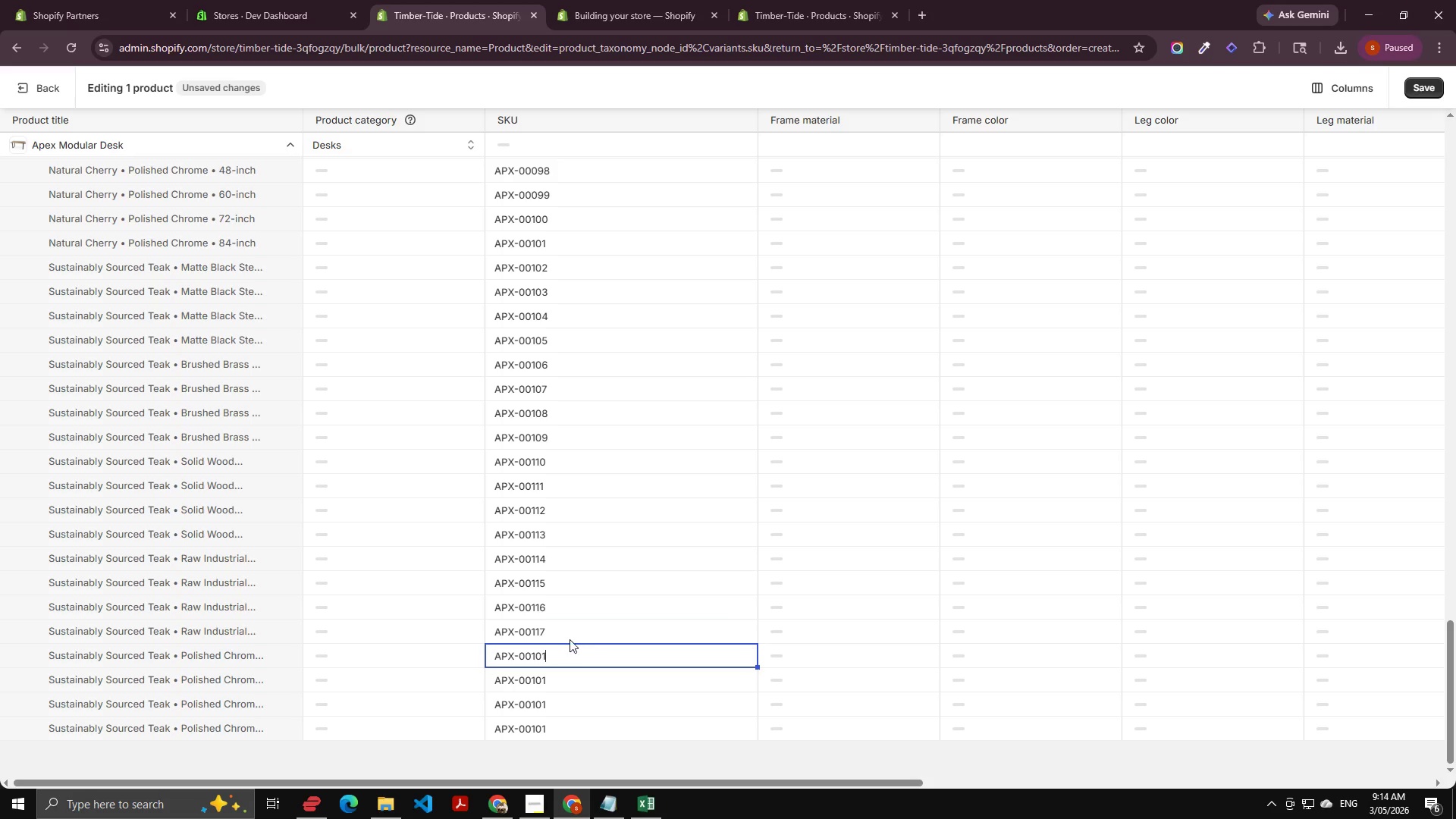 
key(Backspace)
 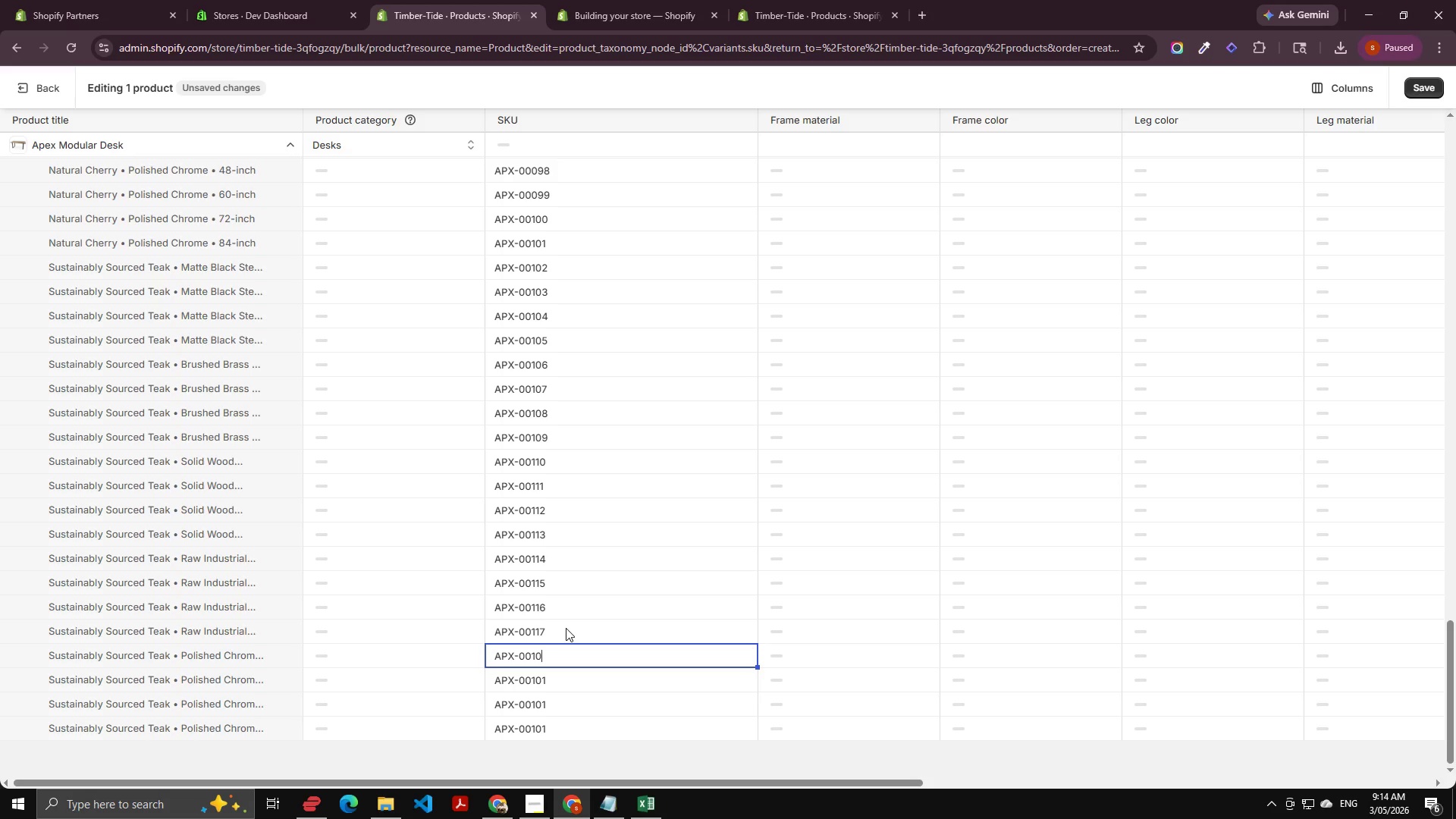 
key(Backspace)
 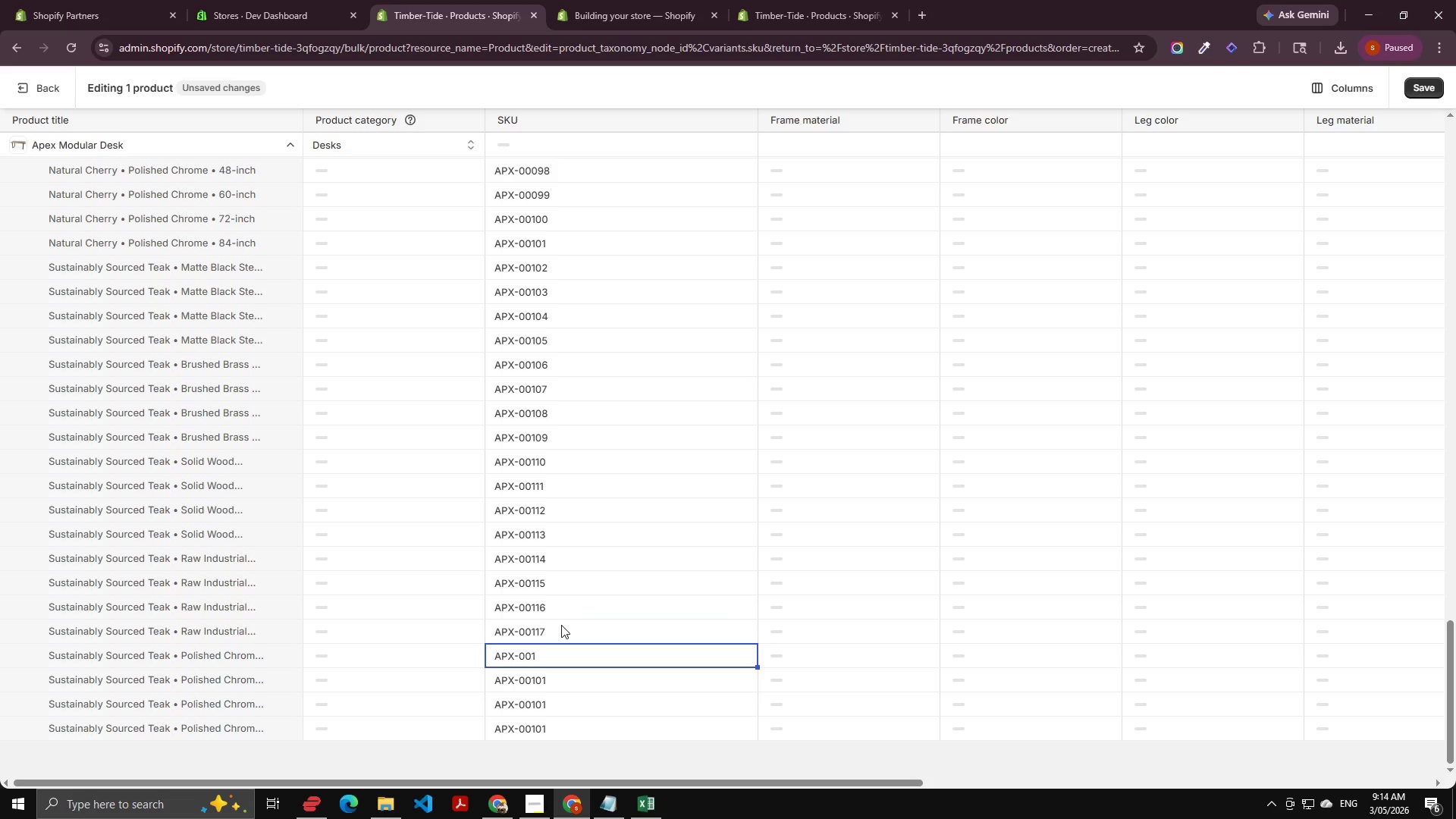 
key(Numpad1)
 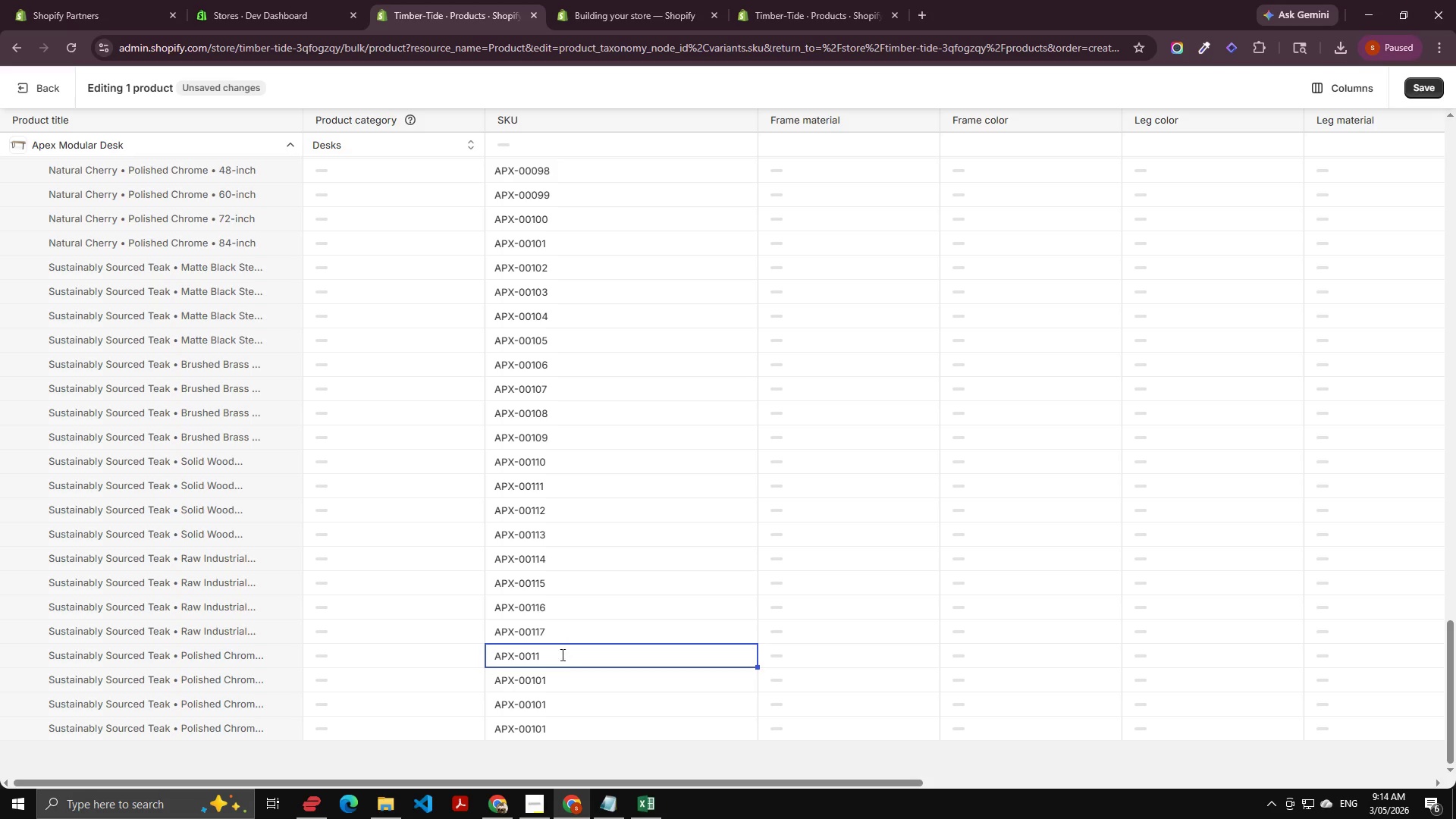 
key(Numpad8)
 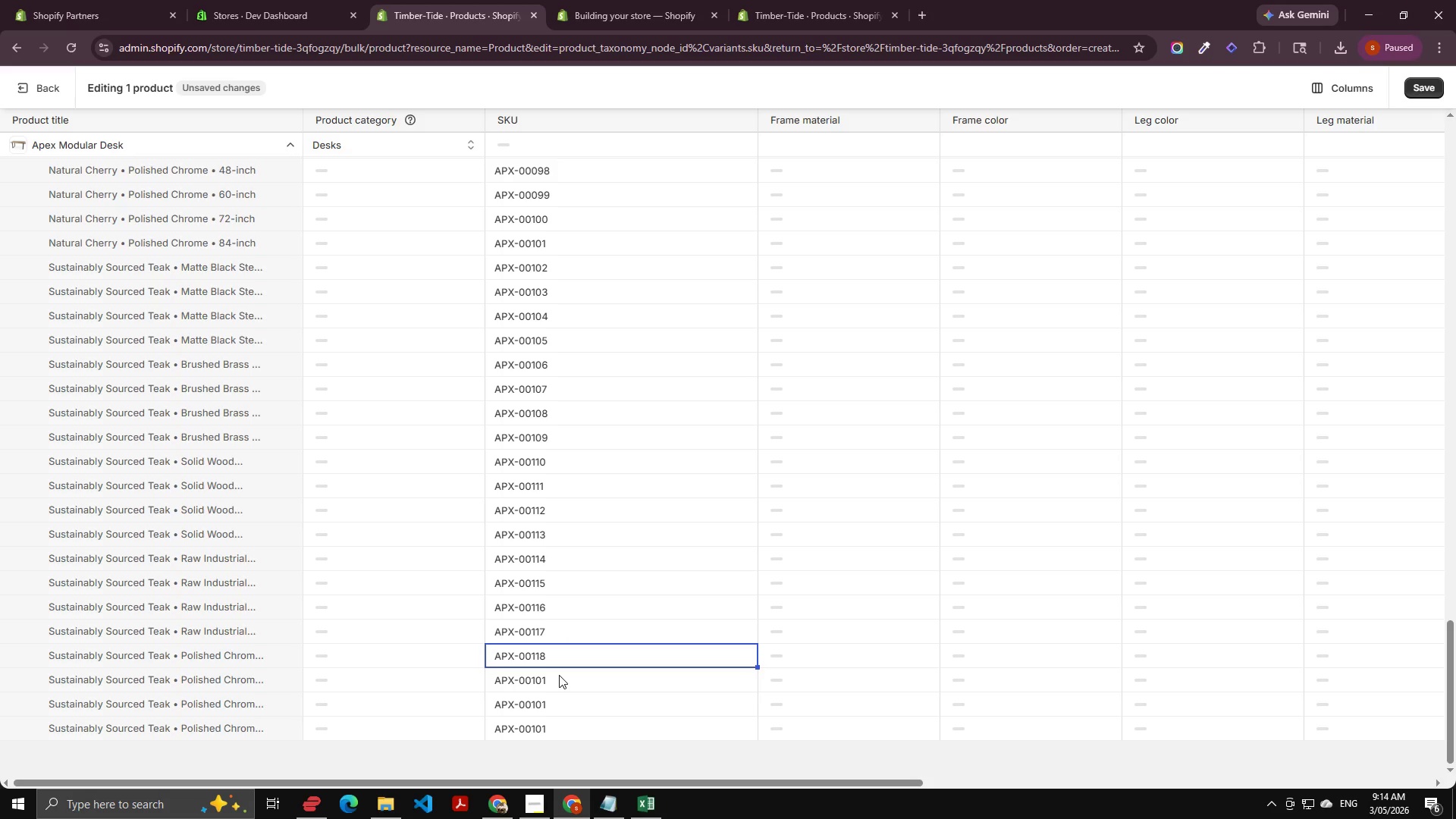 
double_click([559, 675])
 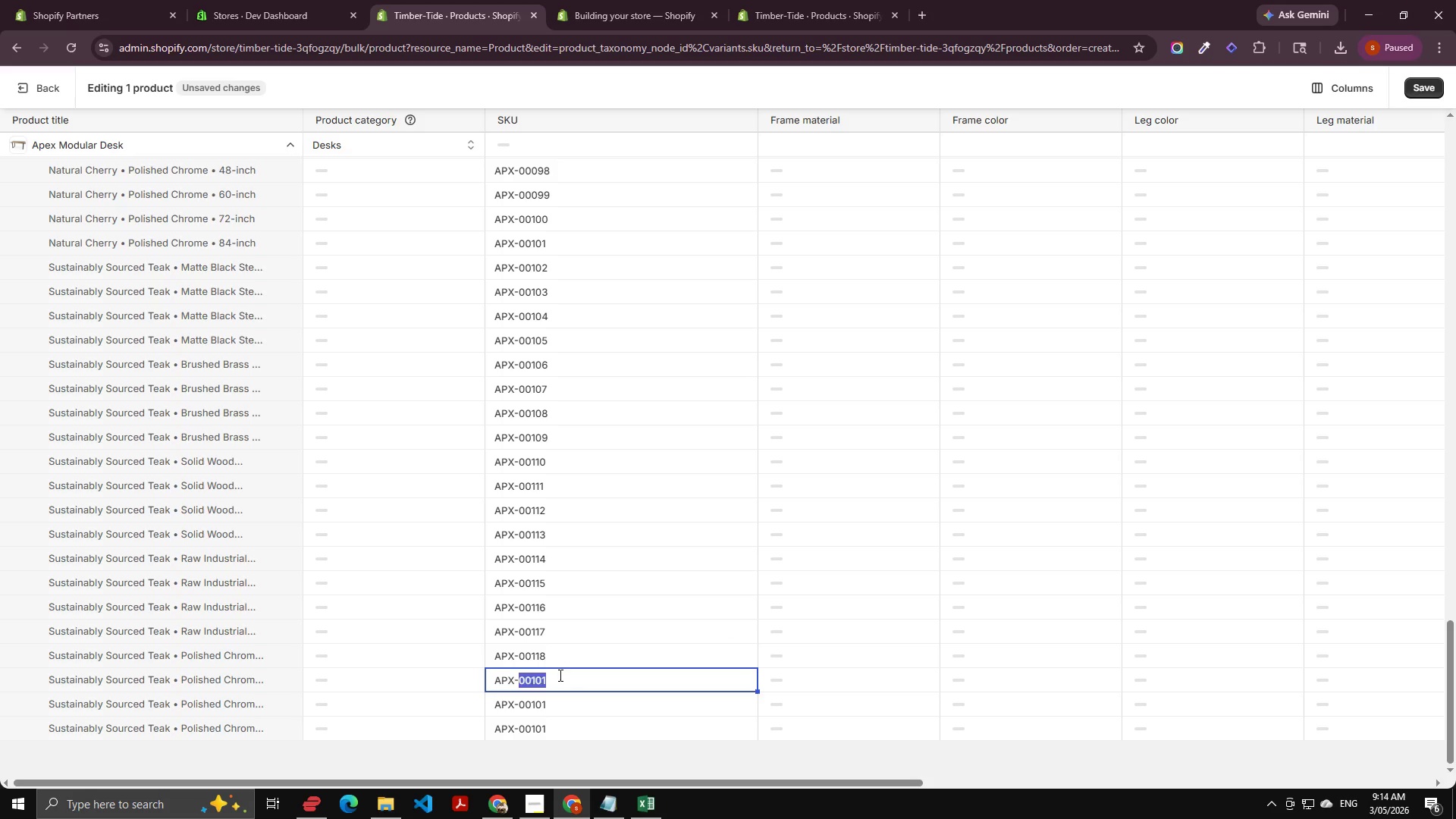 
key(ArrowRight)
 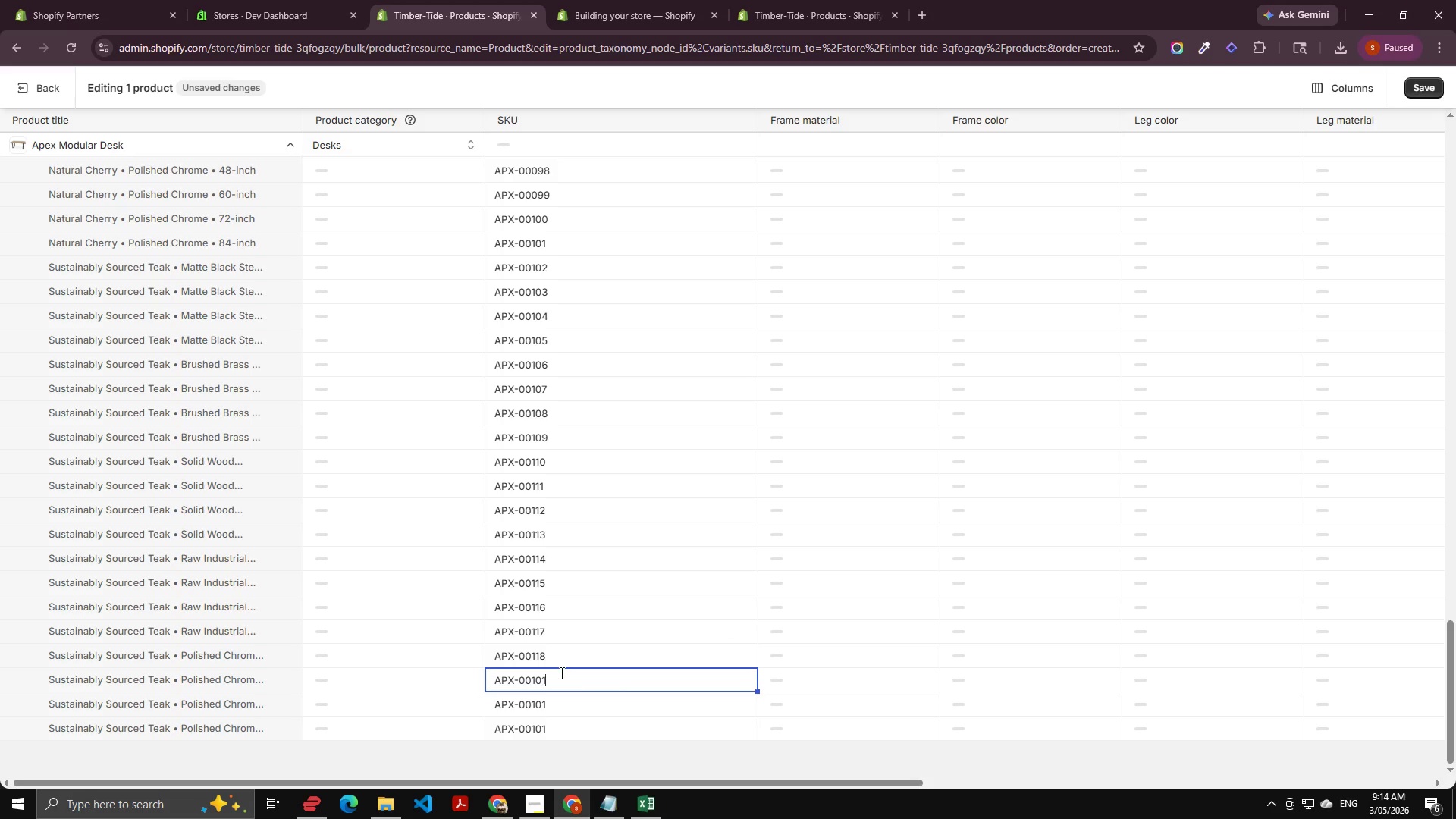 
key(Backspace)
 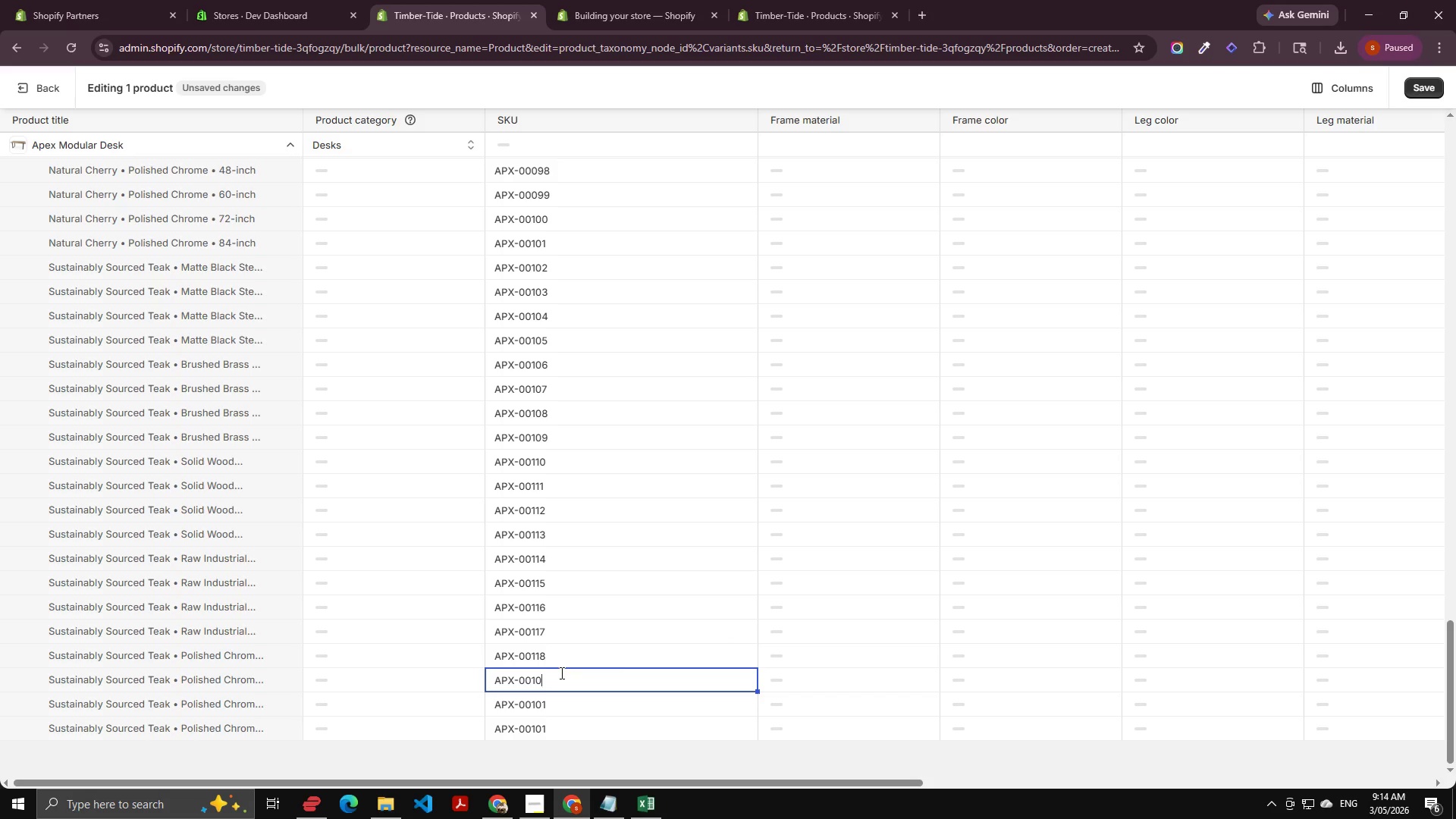 
key(Backspace)
 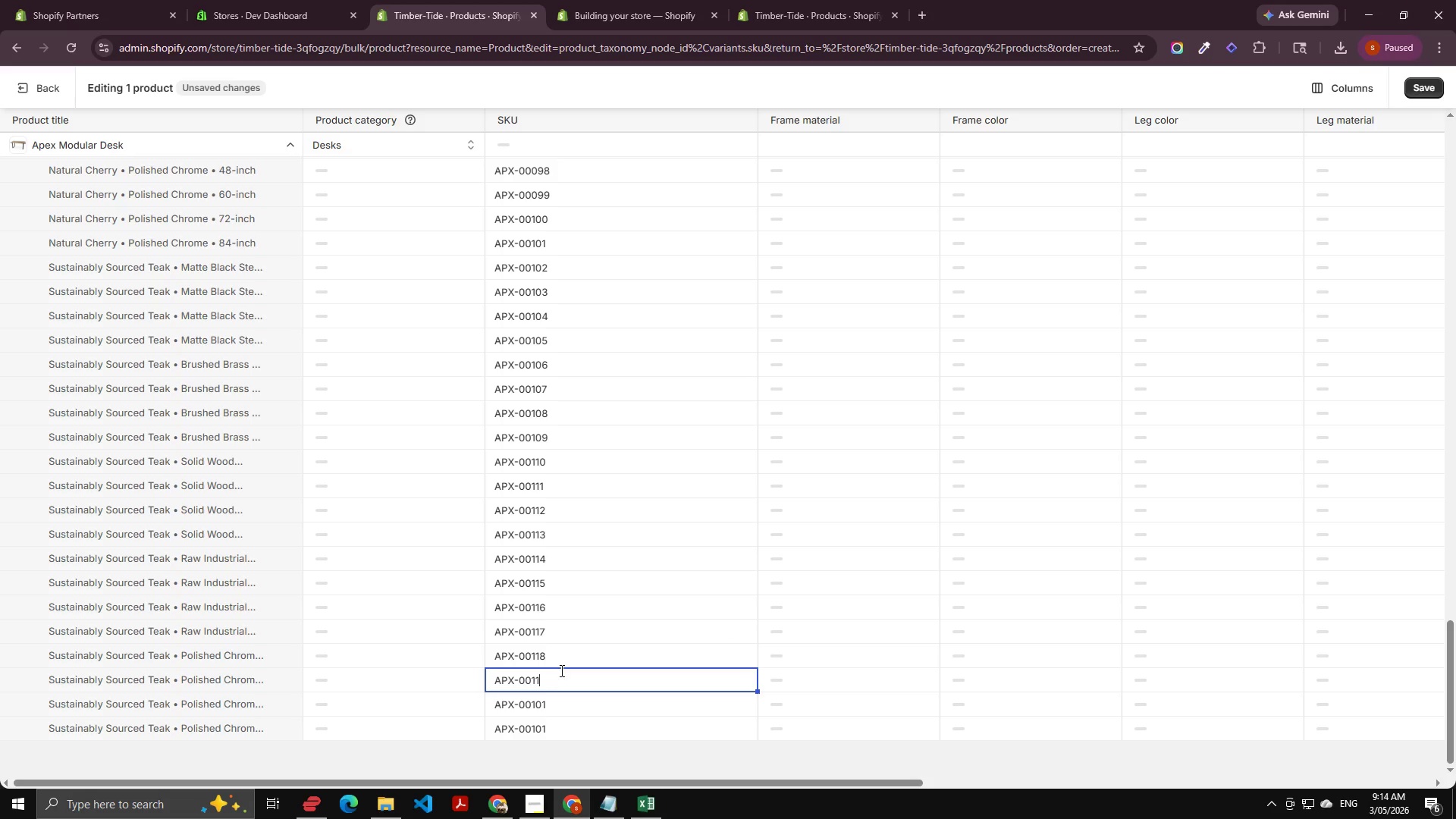 
key(Numpad1)
 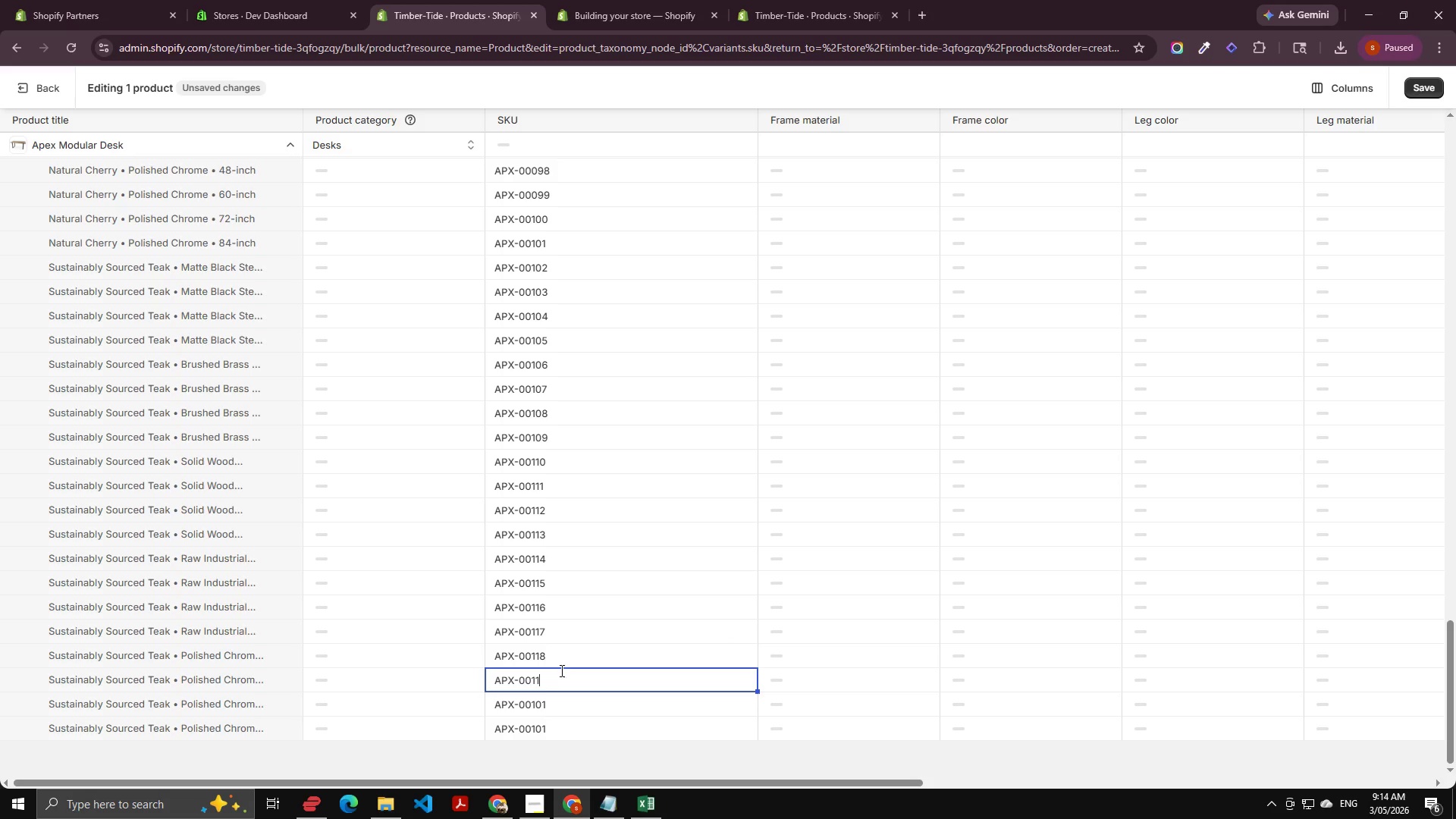 
key(Numpad9)
 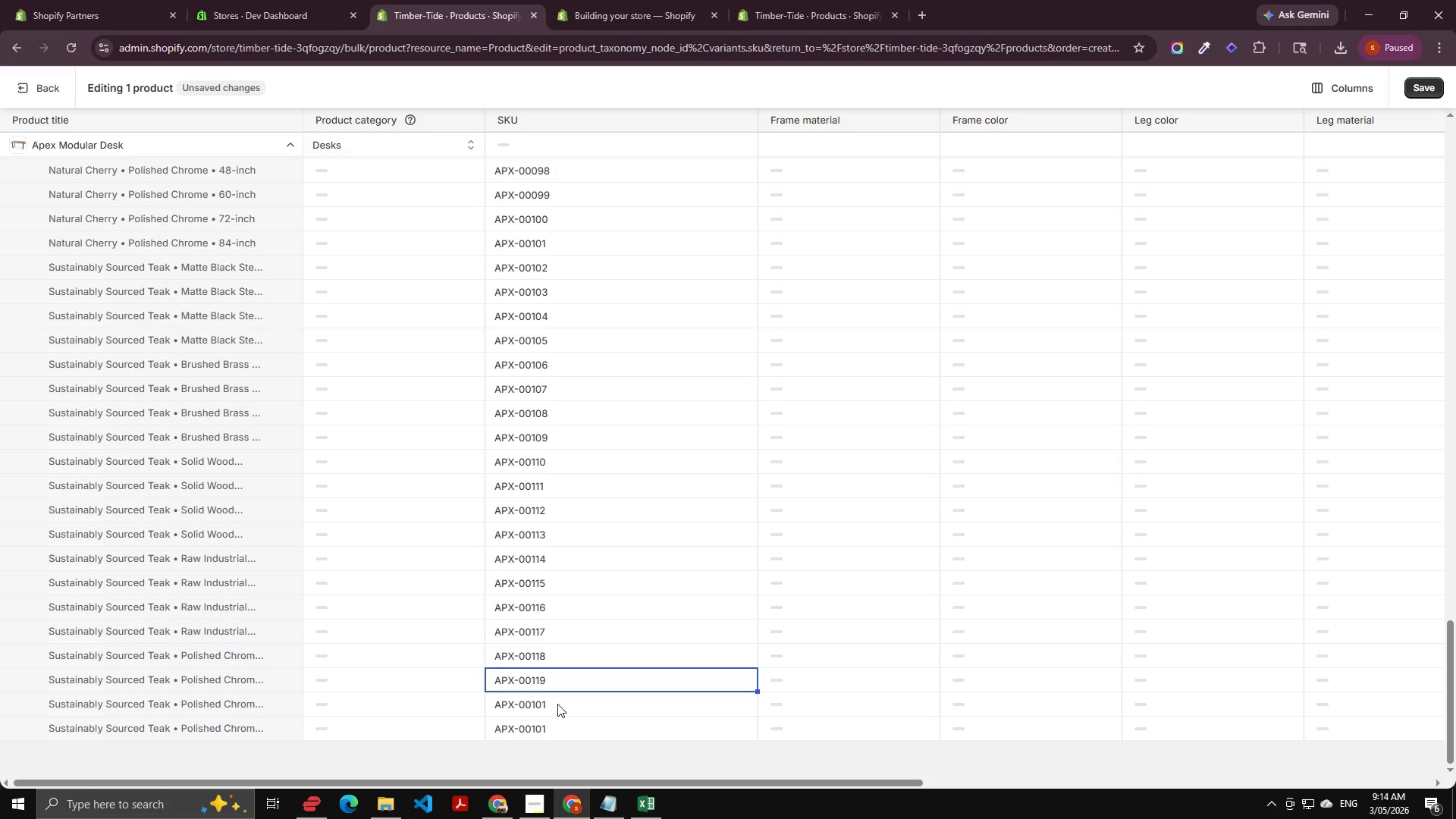 
double_click([557, 704])
 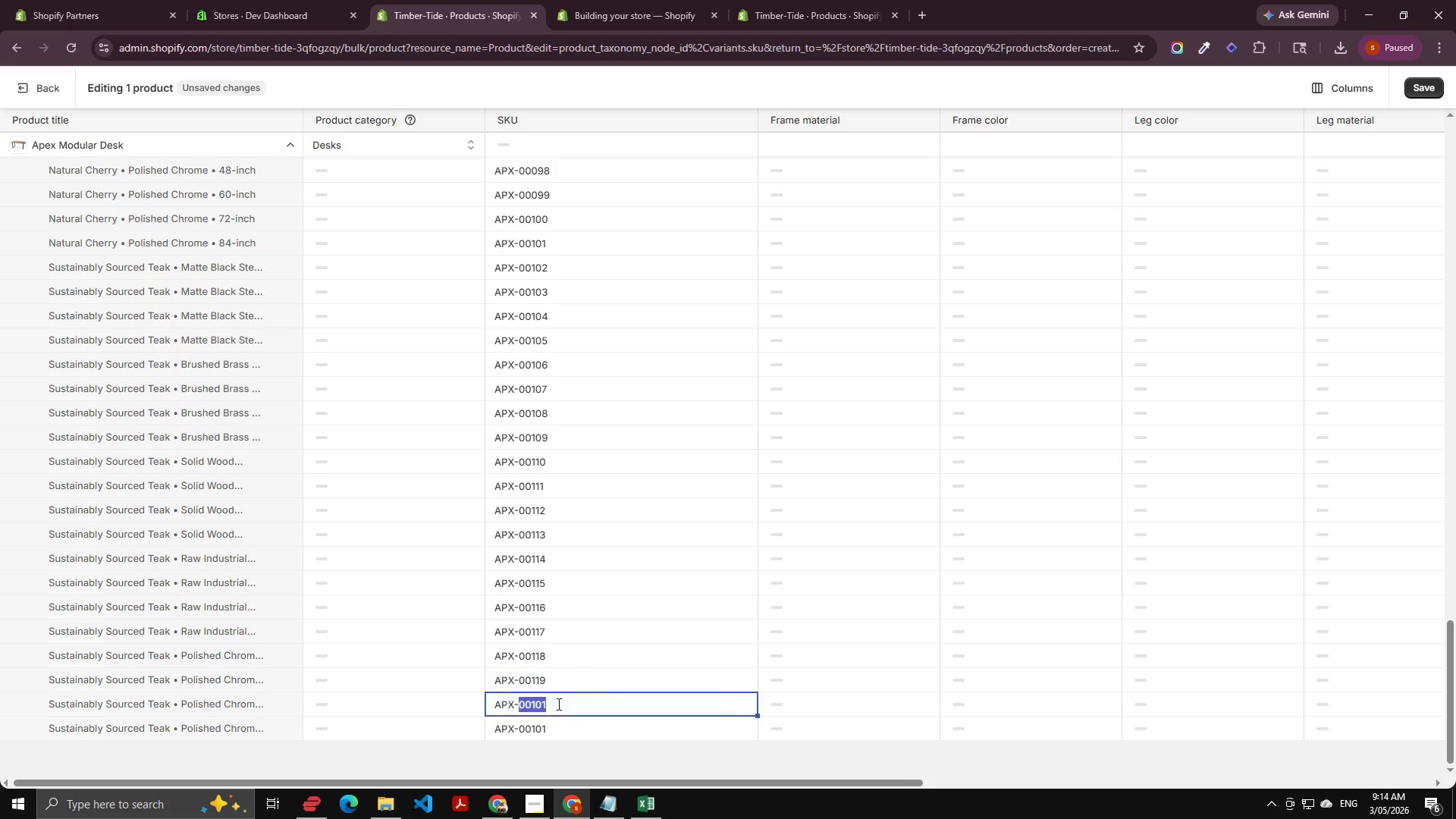 
key(ArrowRight)
 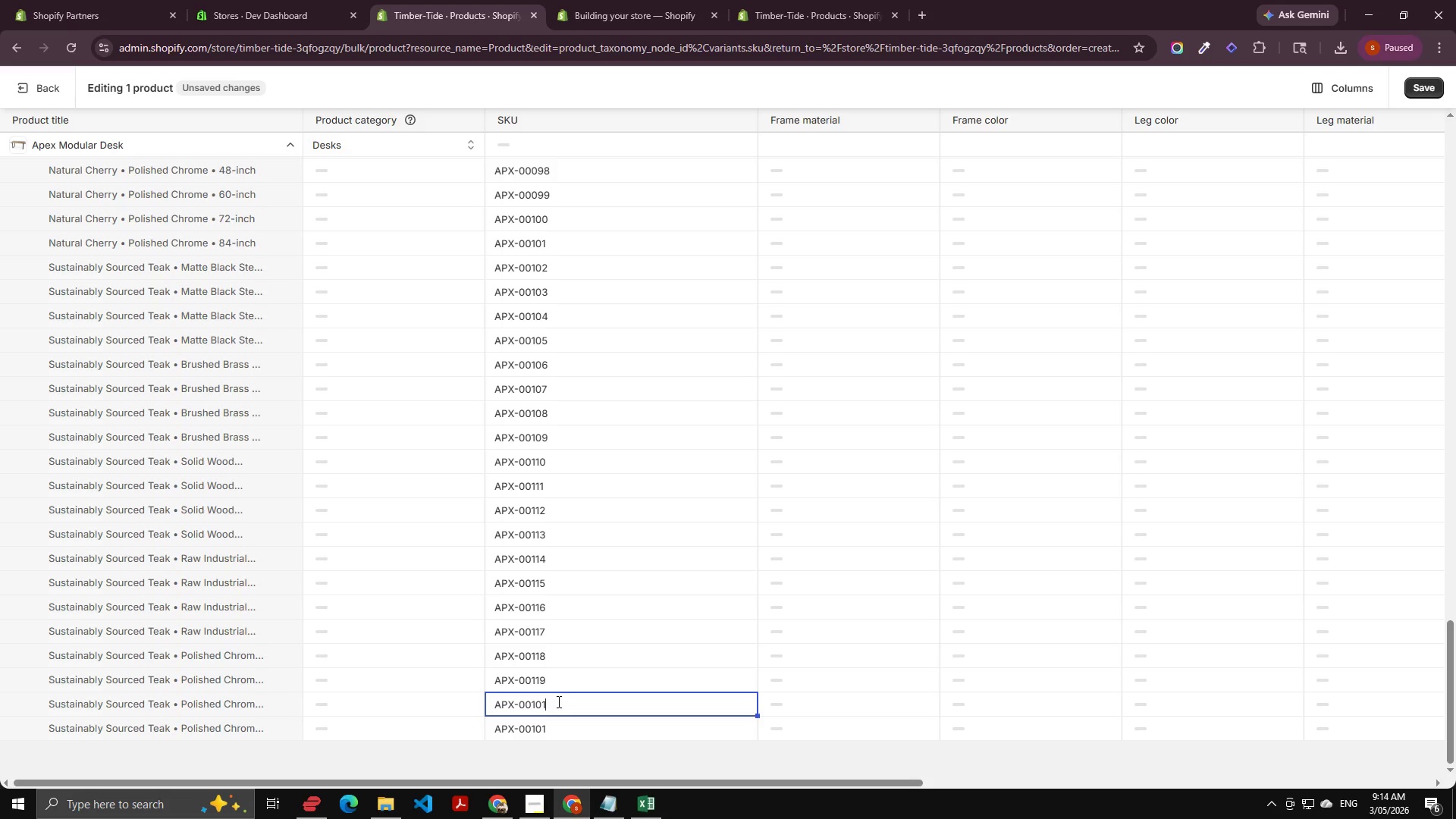 
key(Backspace)
 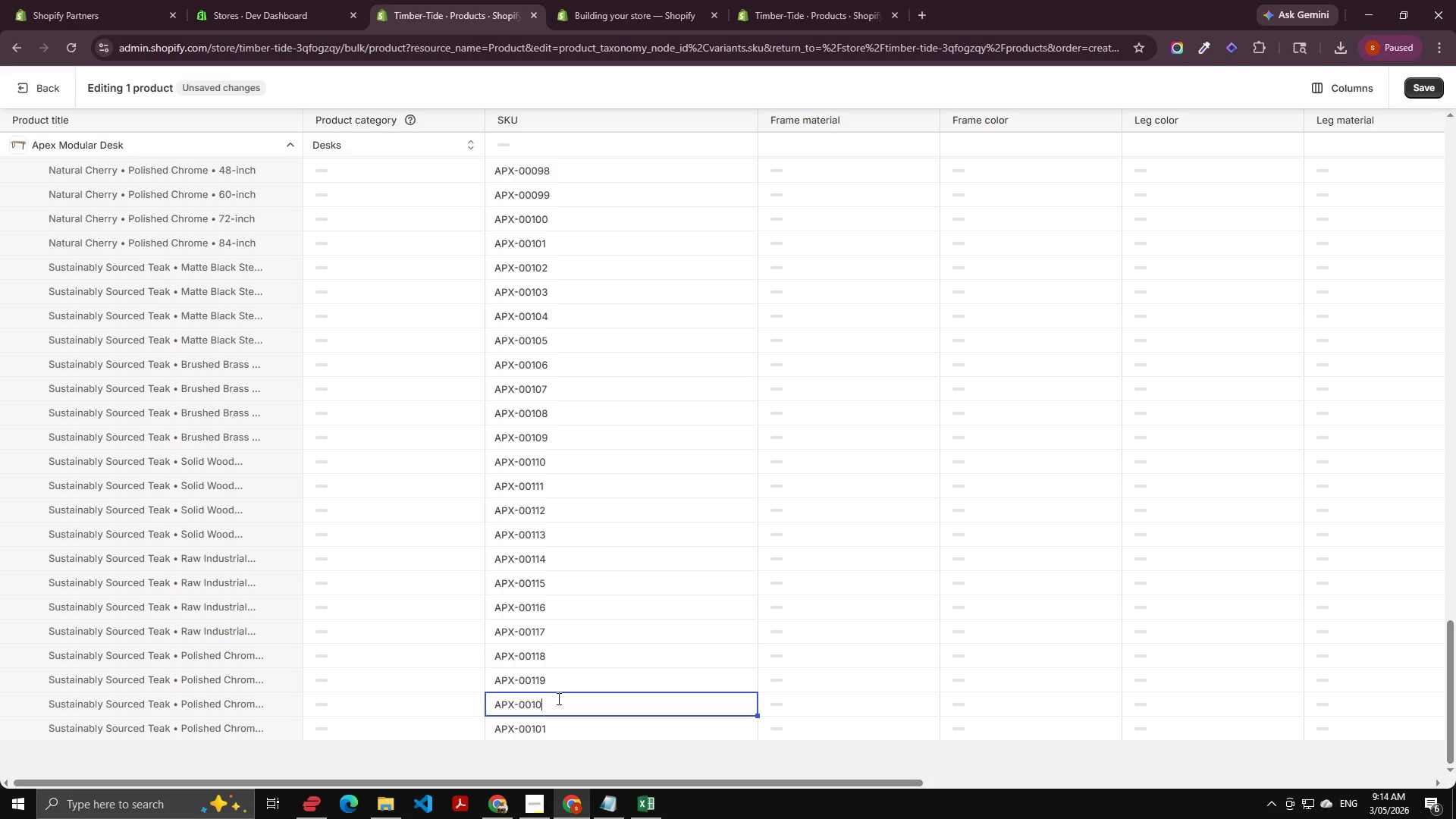 
key(Backspace)
 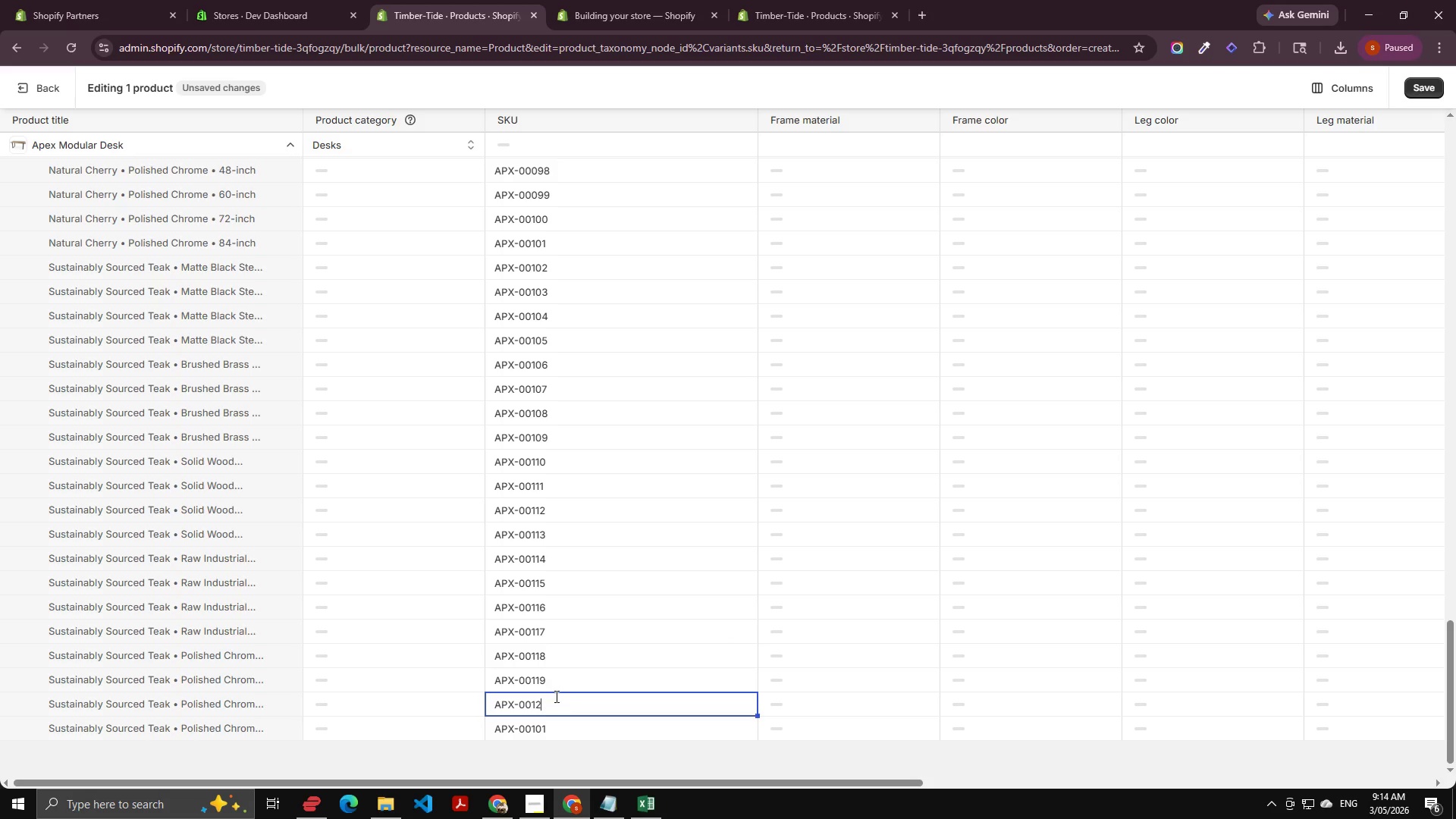 
key(Numpad2)
 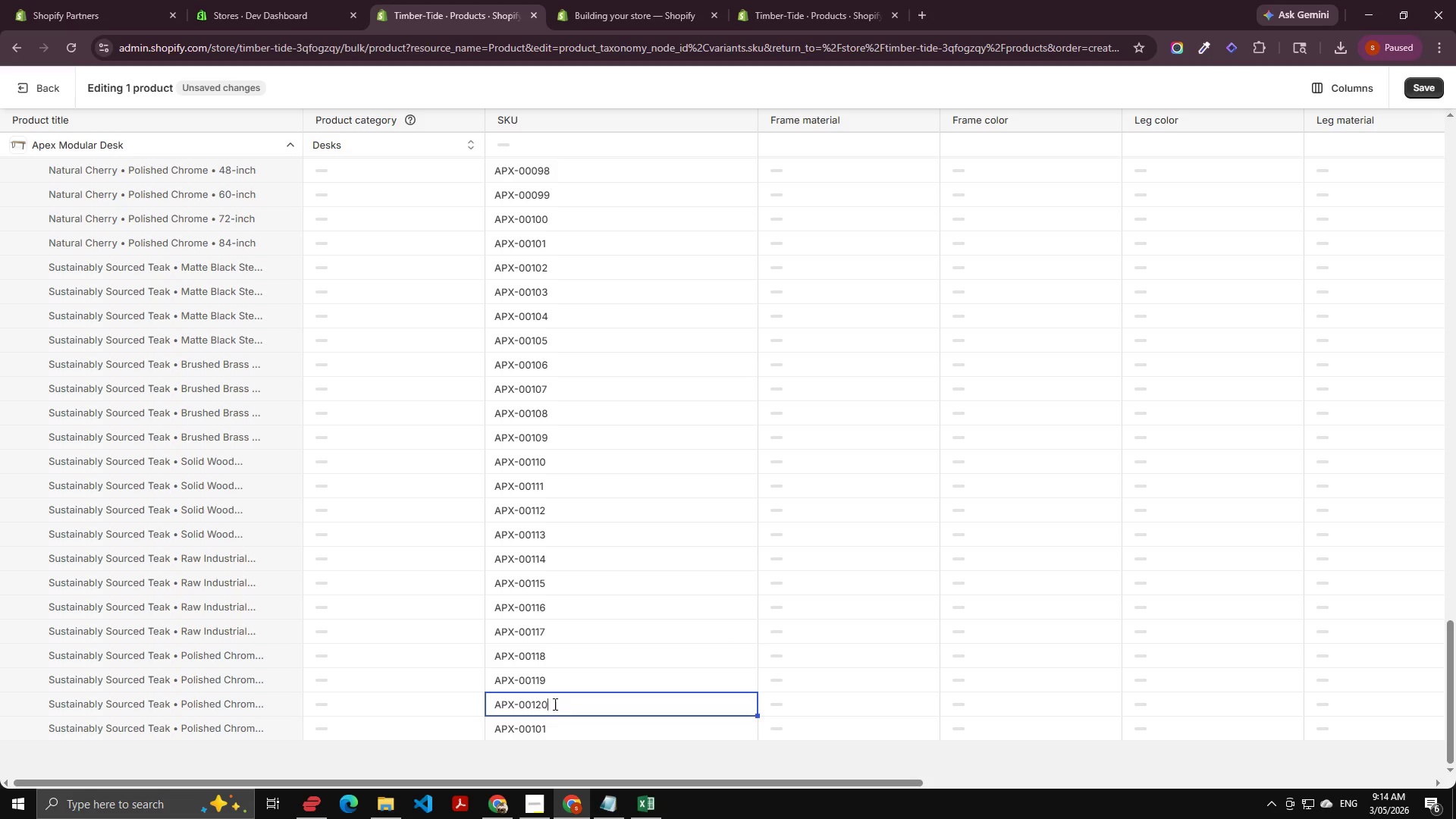 
key(Numpad0)
 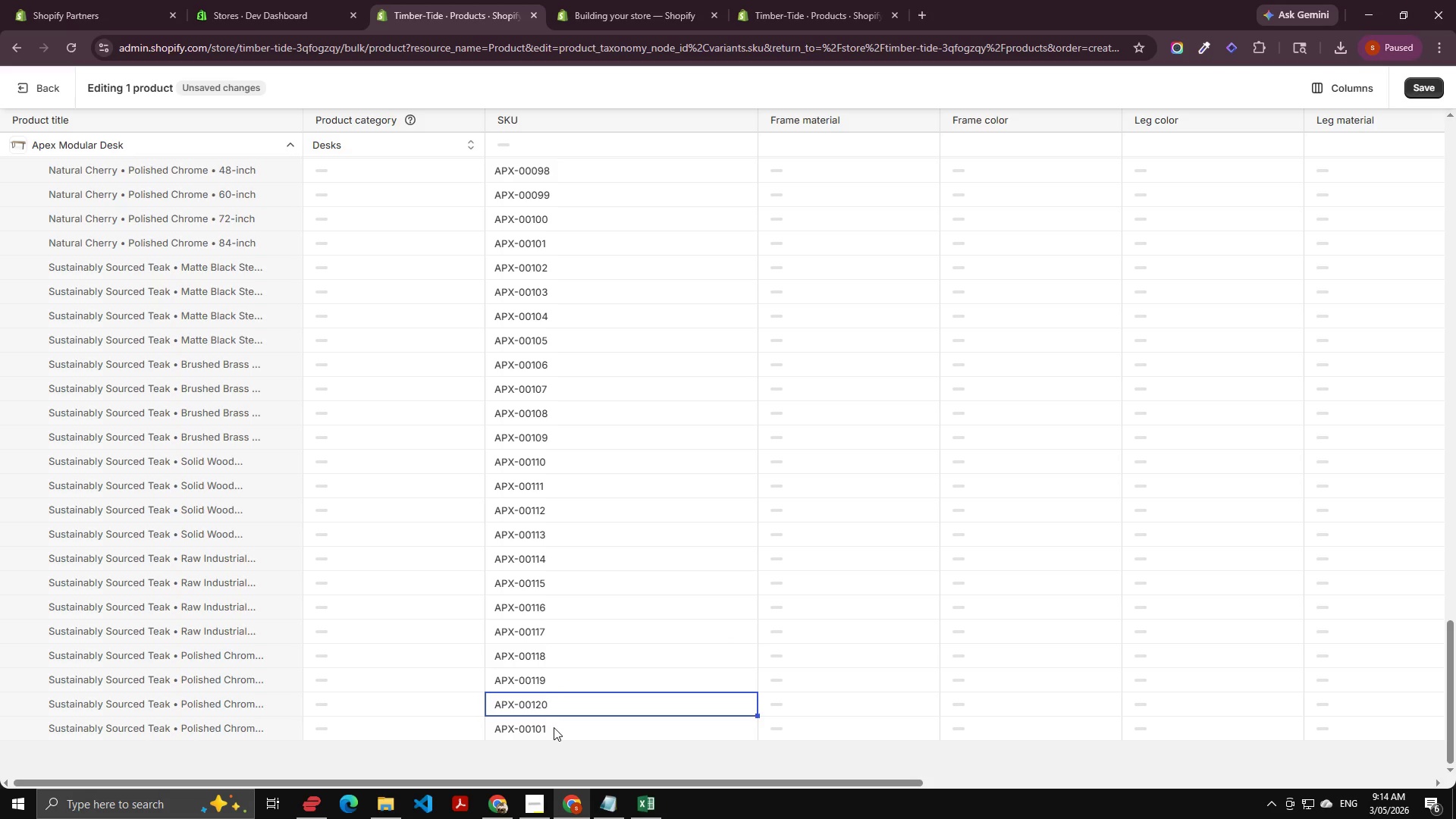 
double_click([554, 727])
 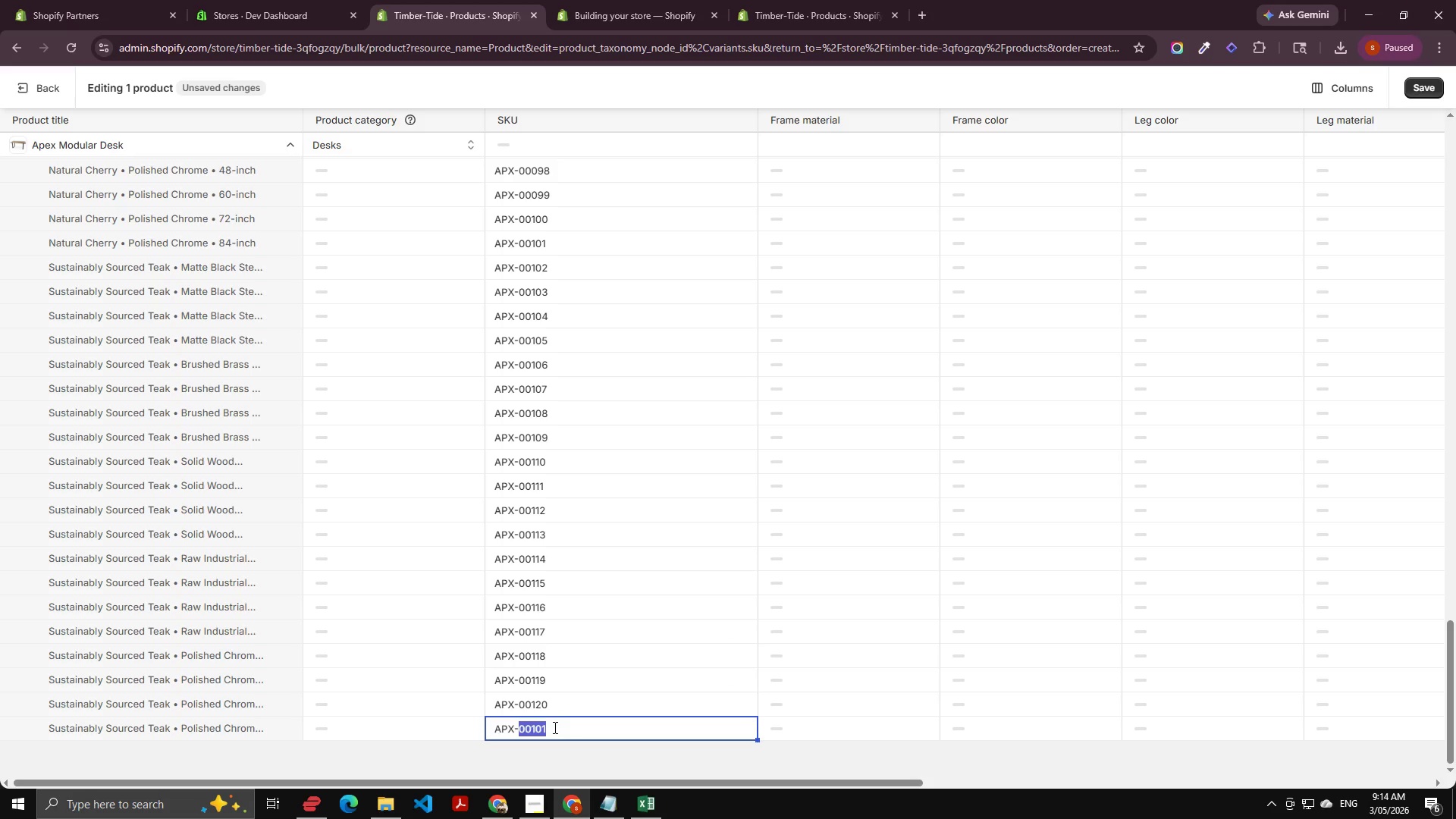 
key(ArrowRight)
 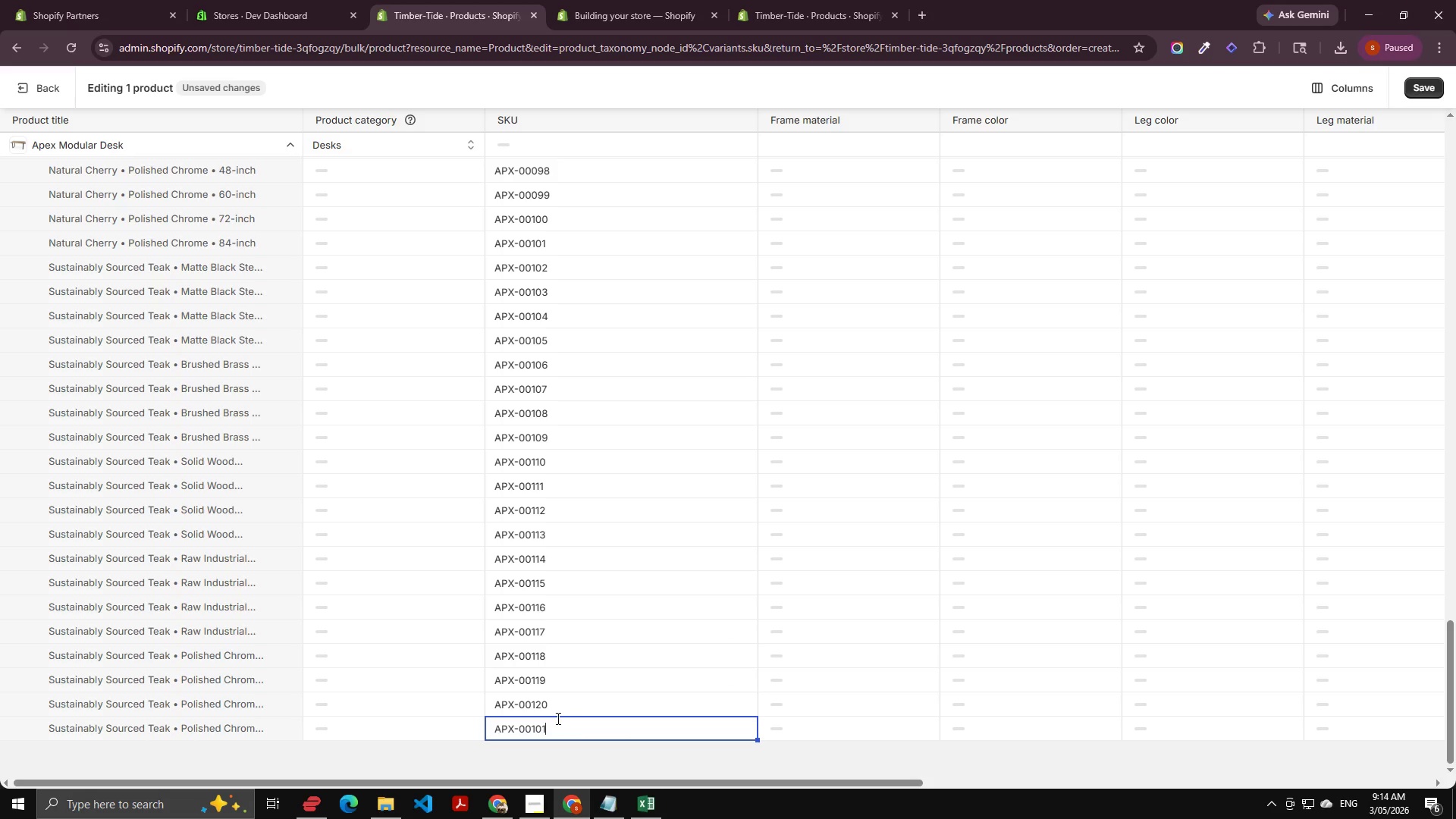 
key(Backspace)
 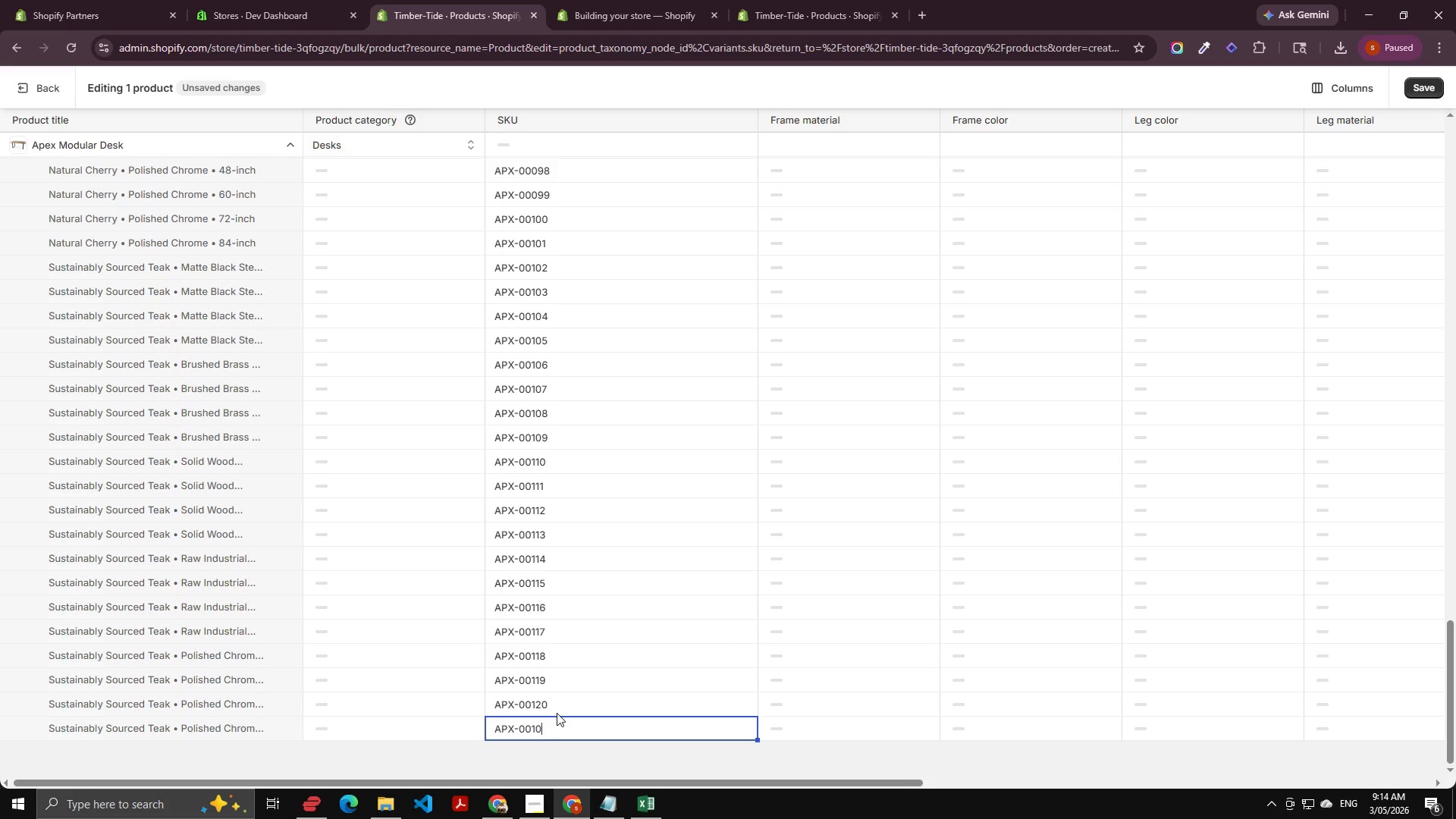 
key(Backspace)
 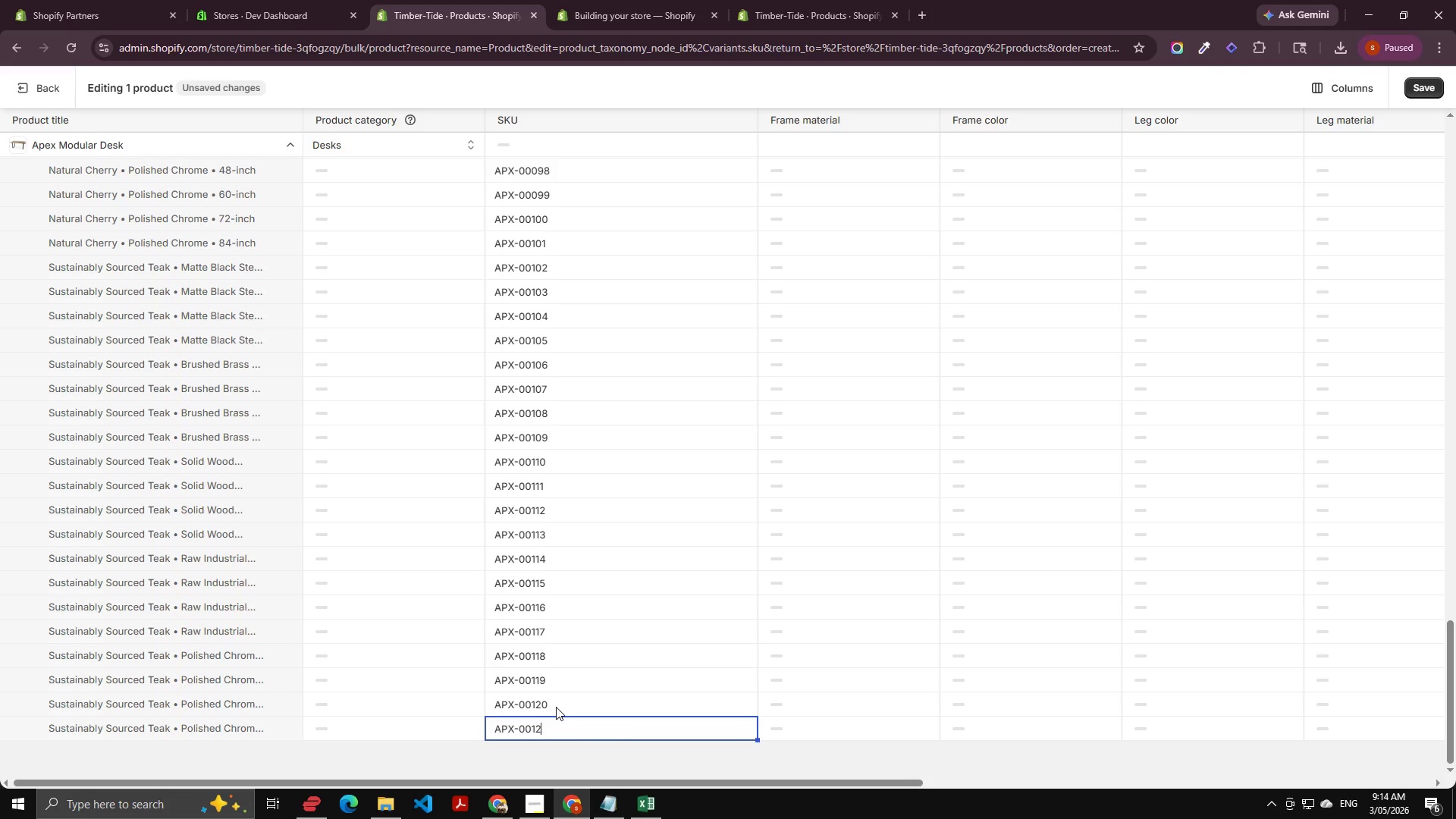 
key(Numpad2)
 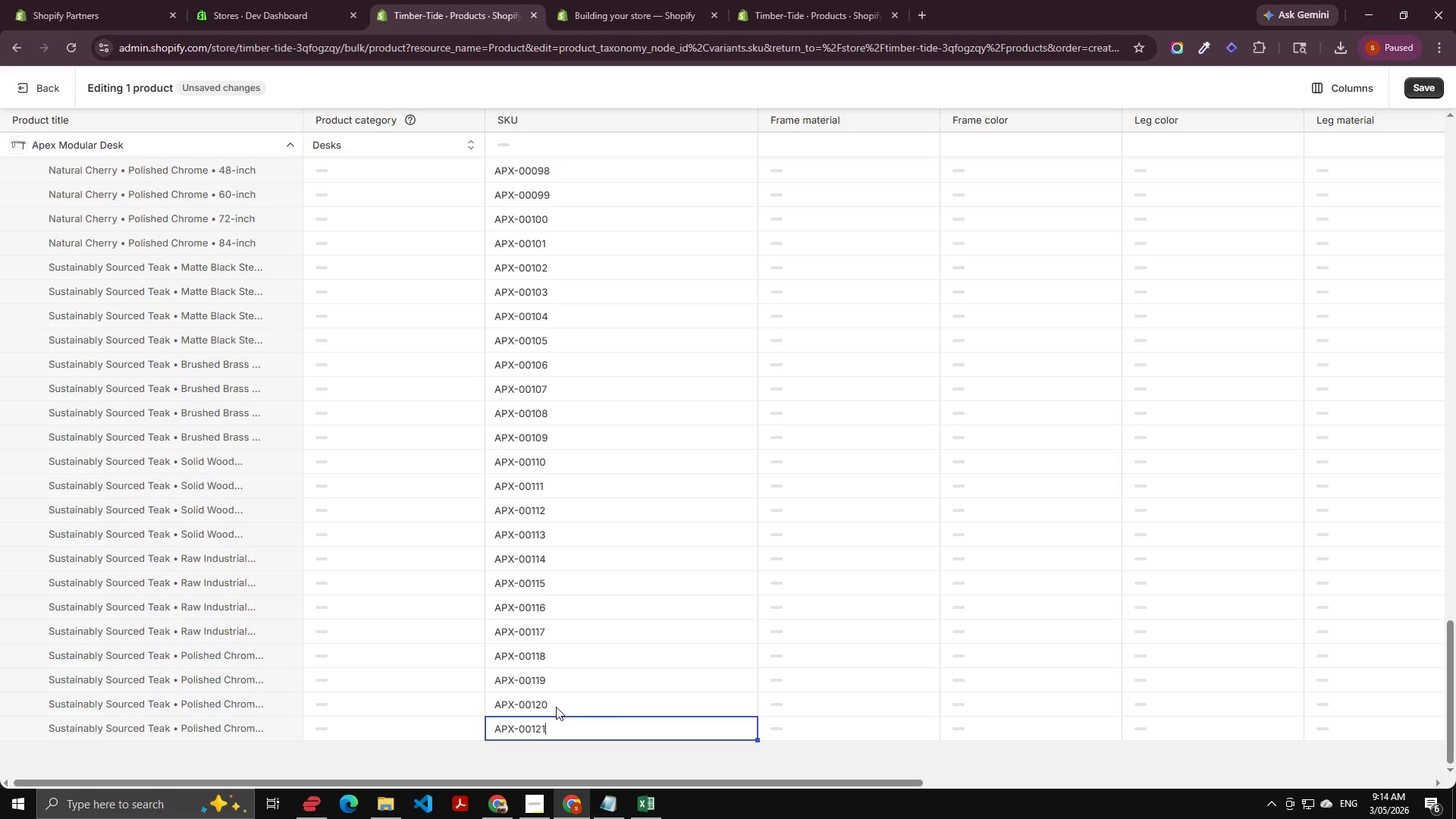 
key(Numpad1)
 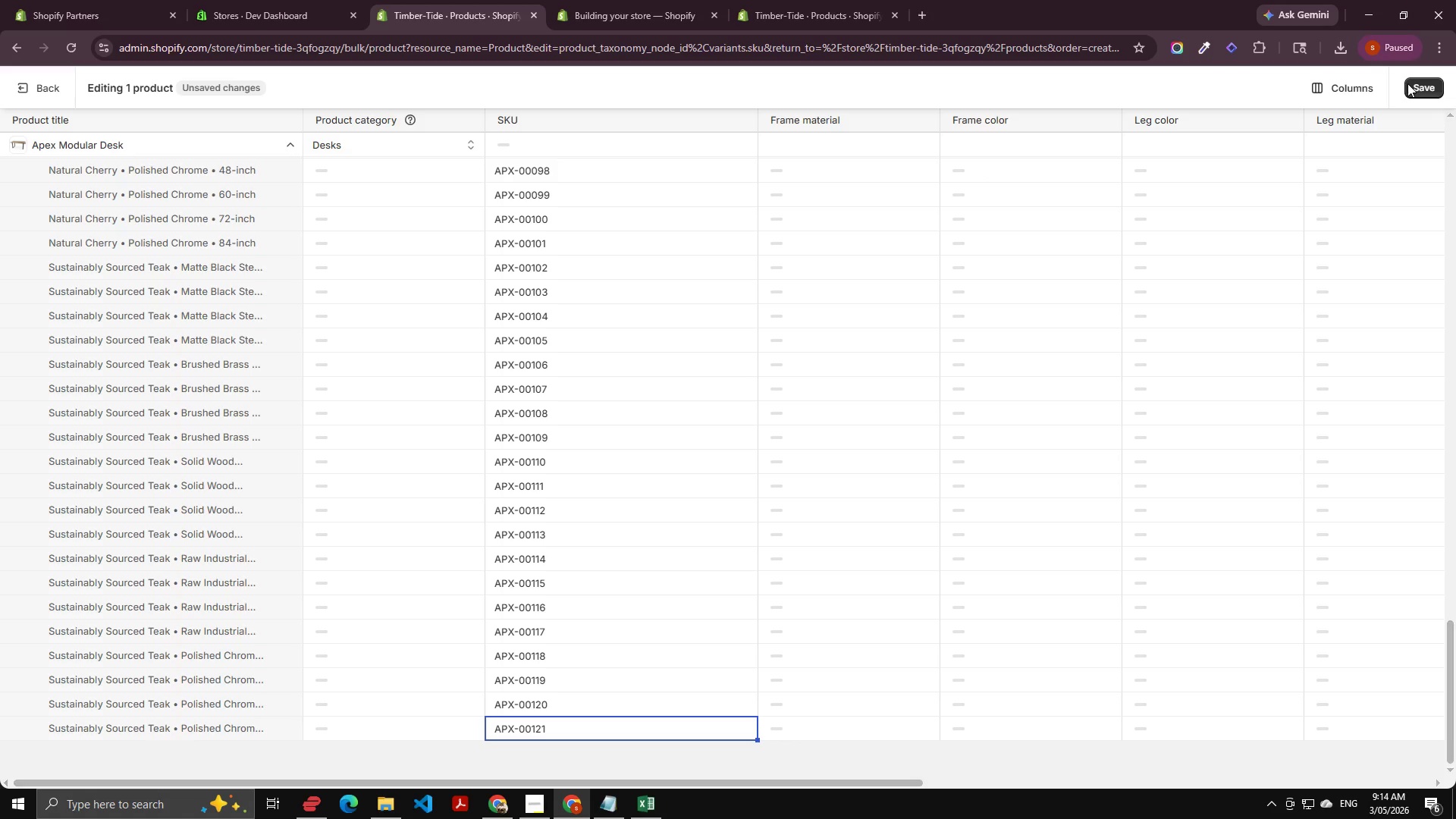 
double_click([1426, 78])
 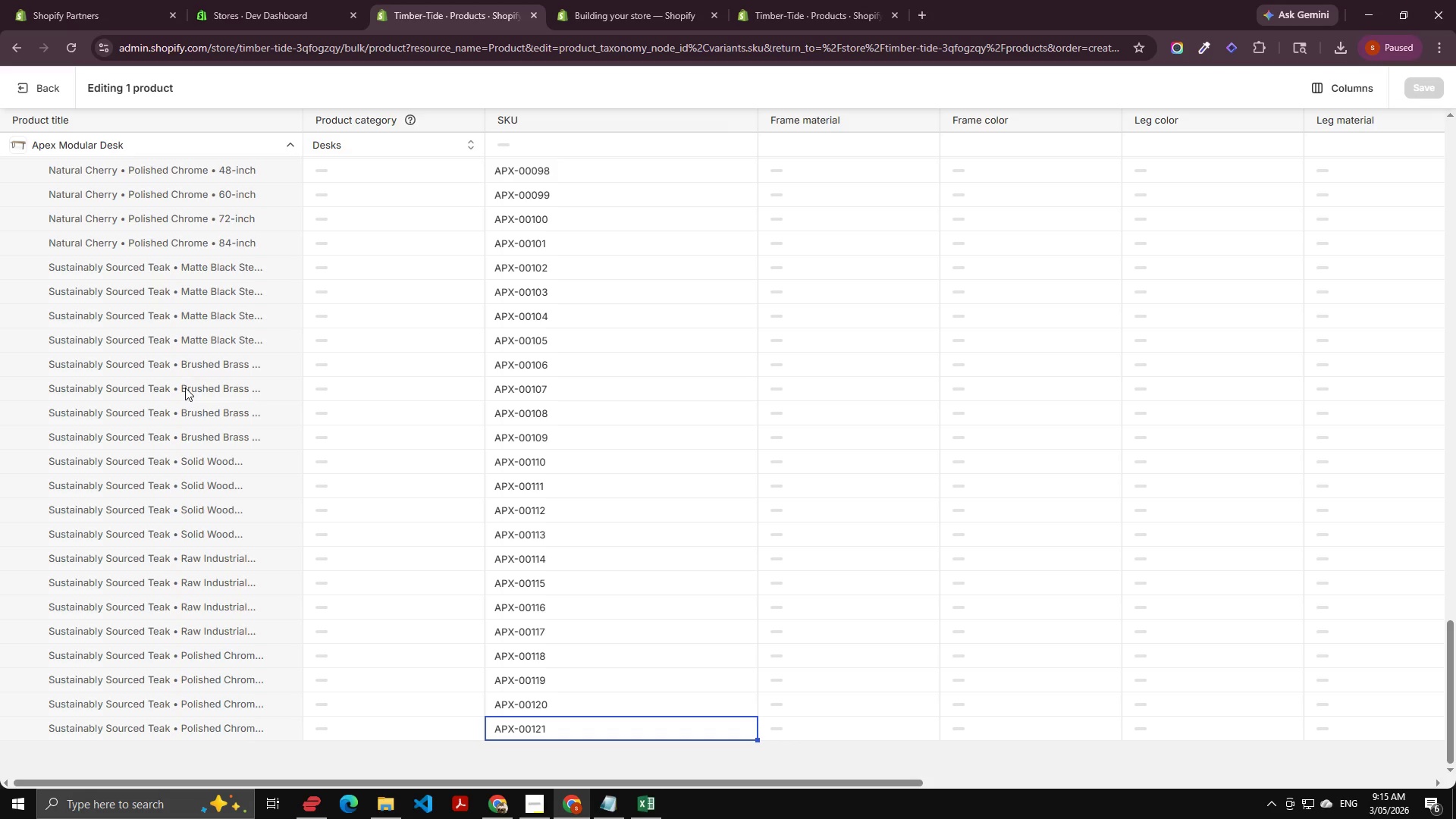 
wait(19.97)
 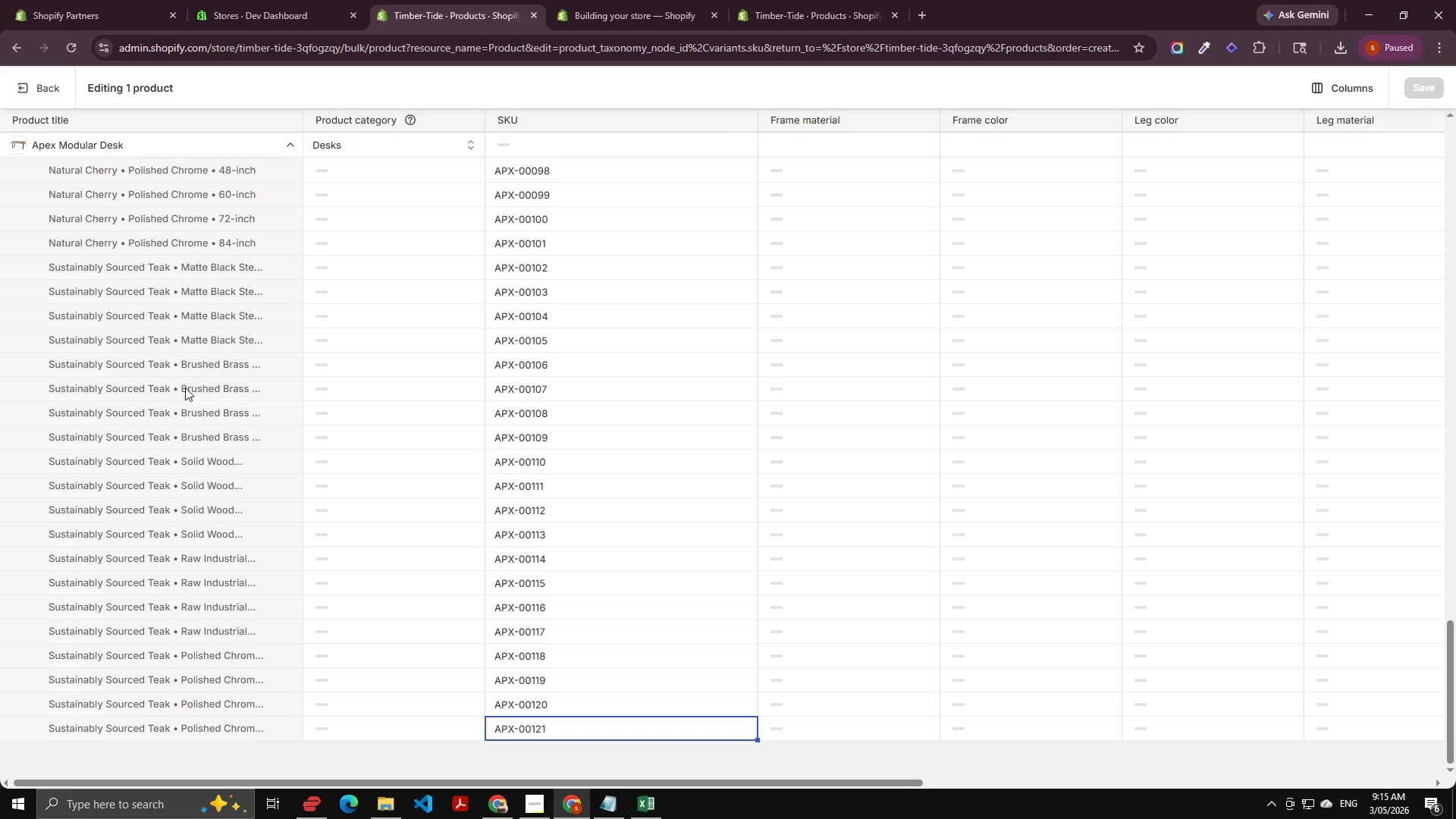 
left_click([6, 86])
 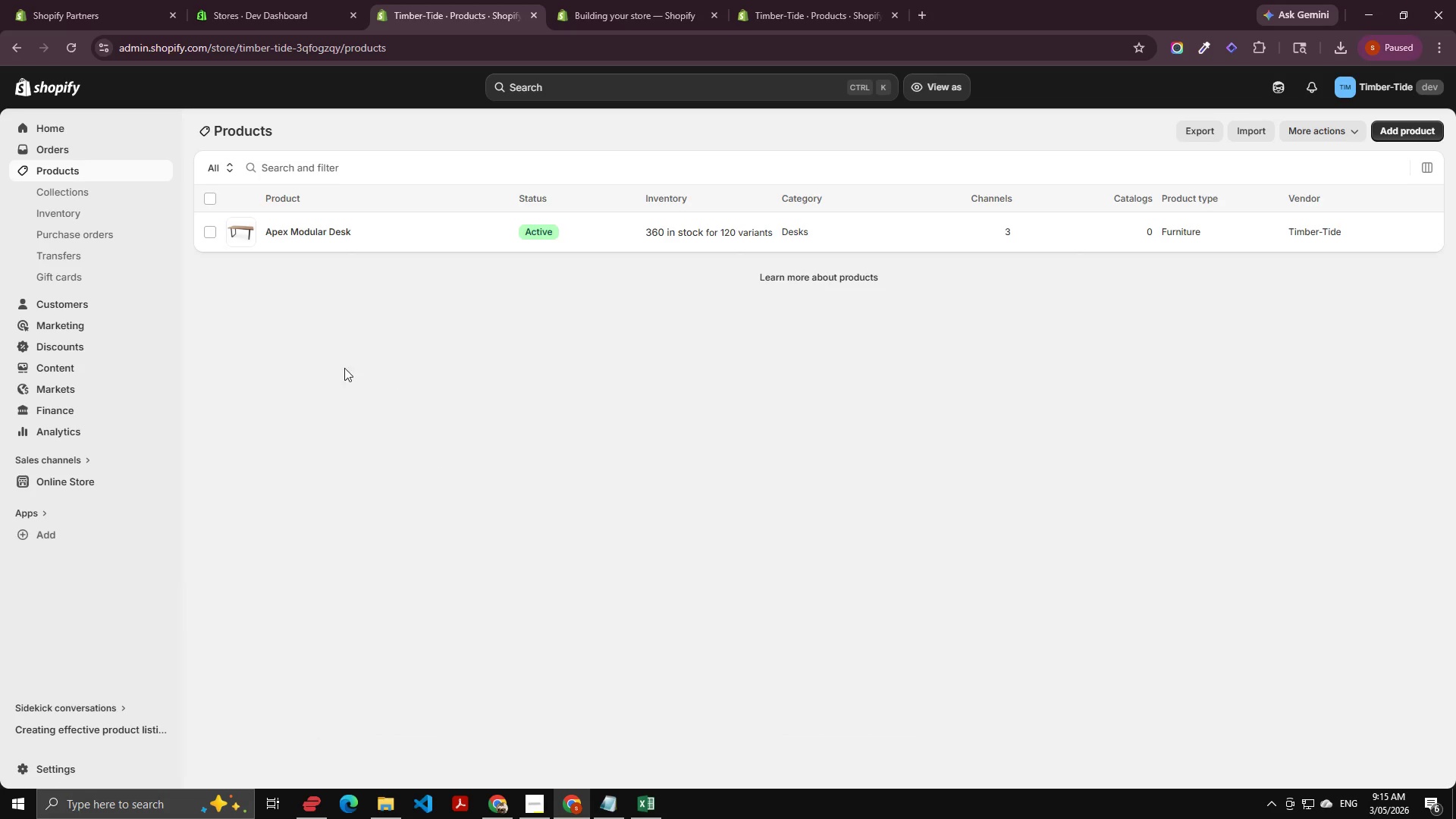 
left_click([73, 487])
 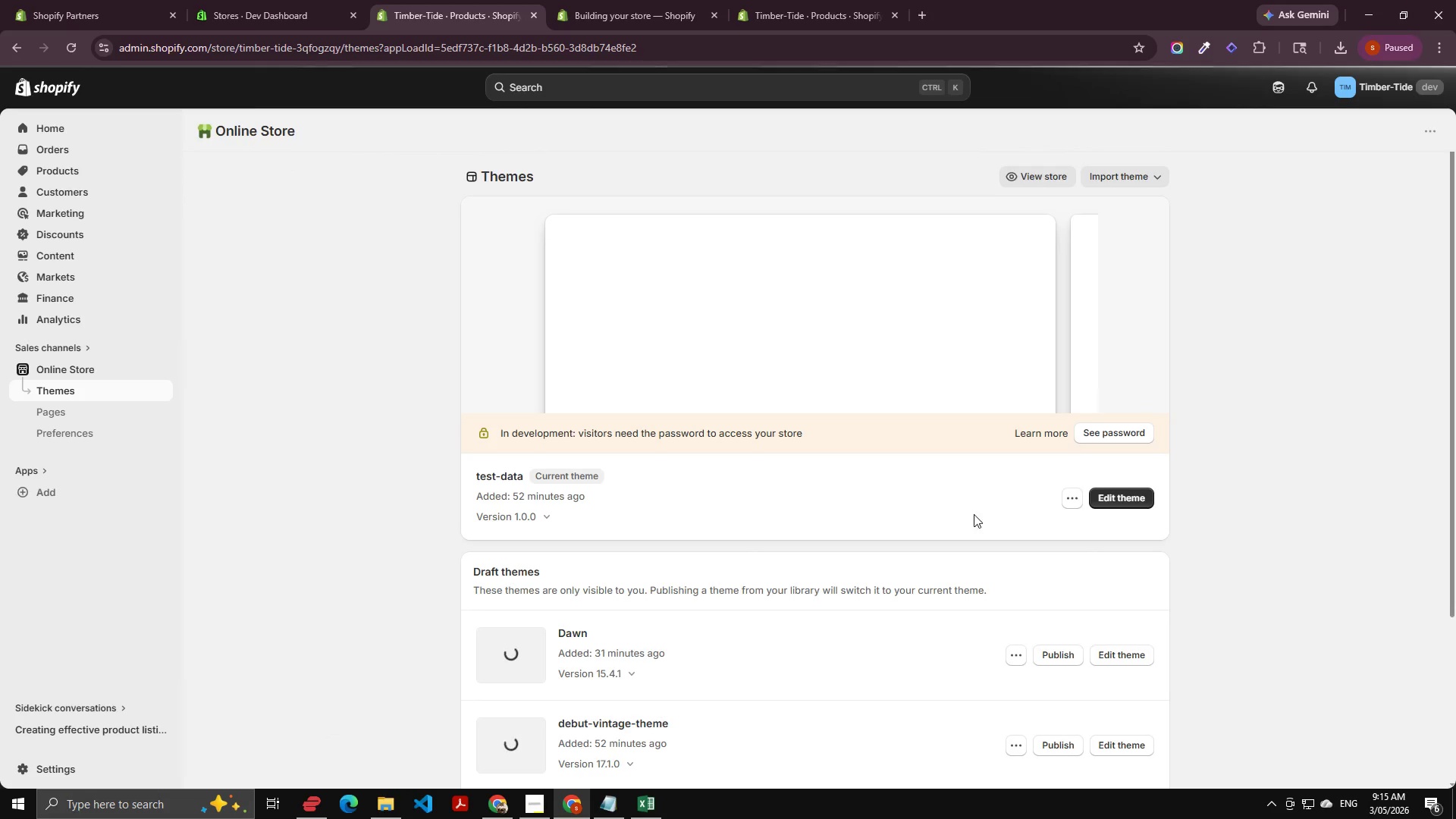 
wait(6.64)
 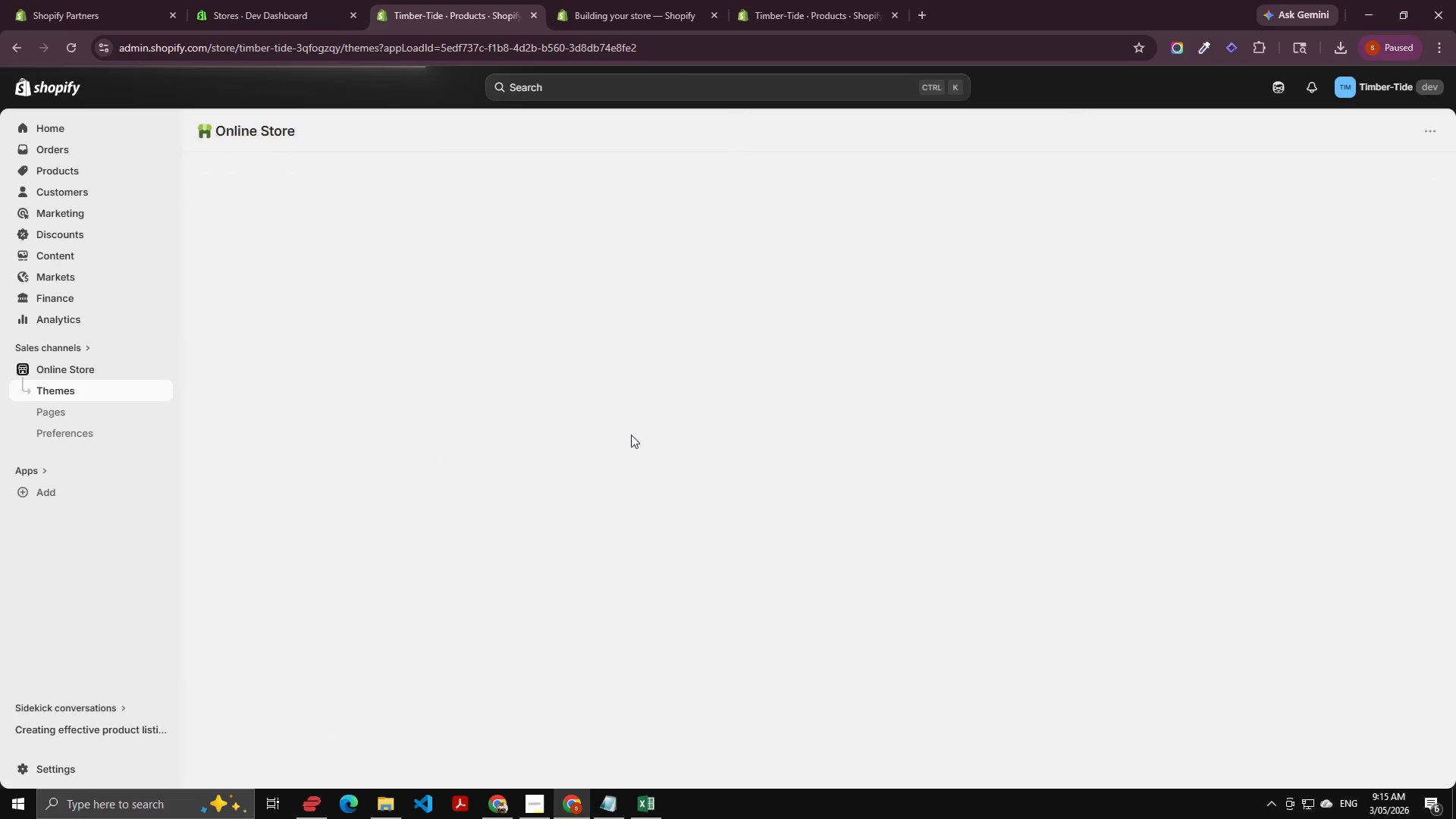 
mouse_move([1034, 640])
 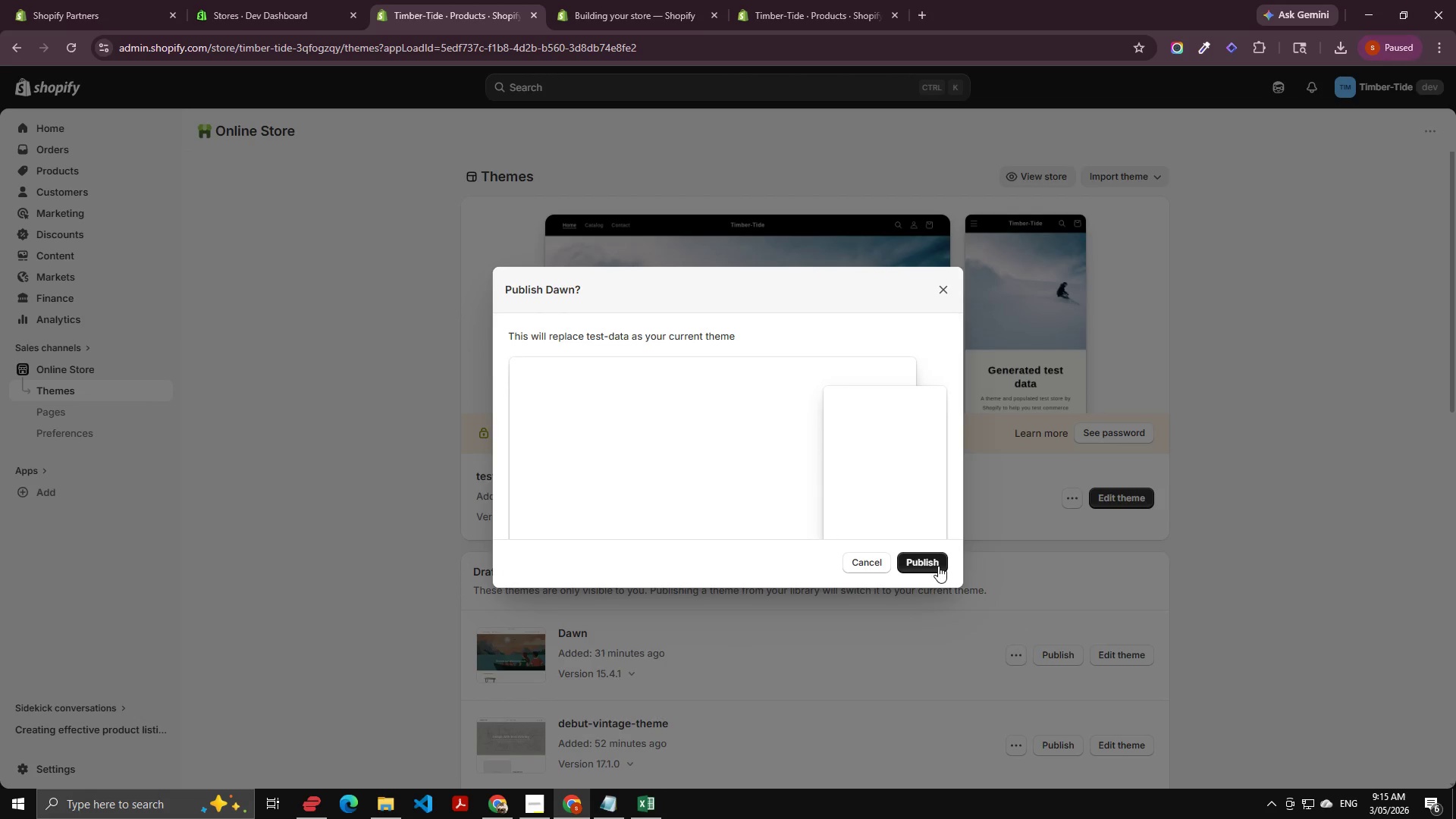 
left_click([938, 566])
 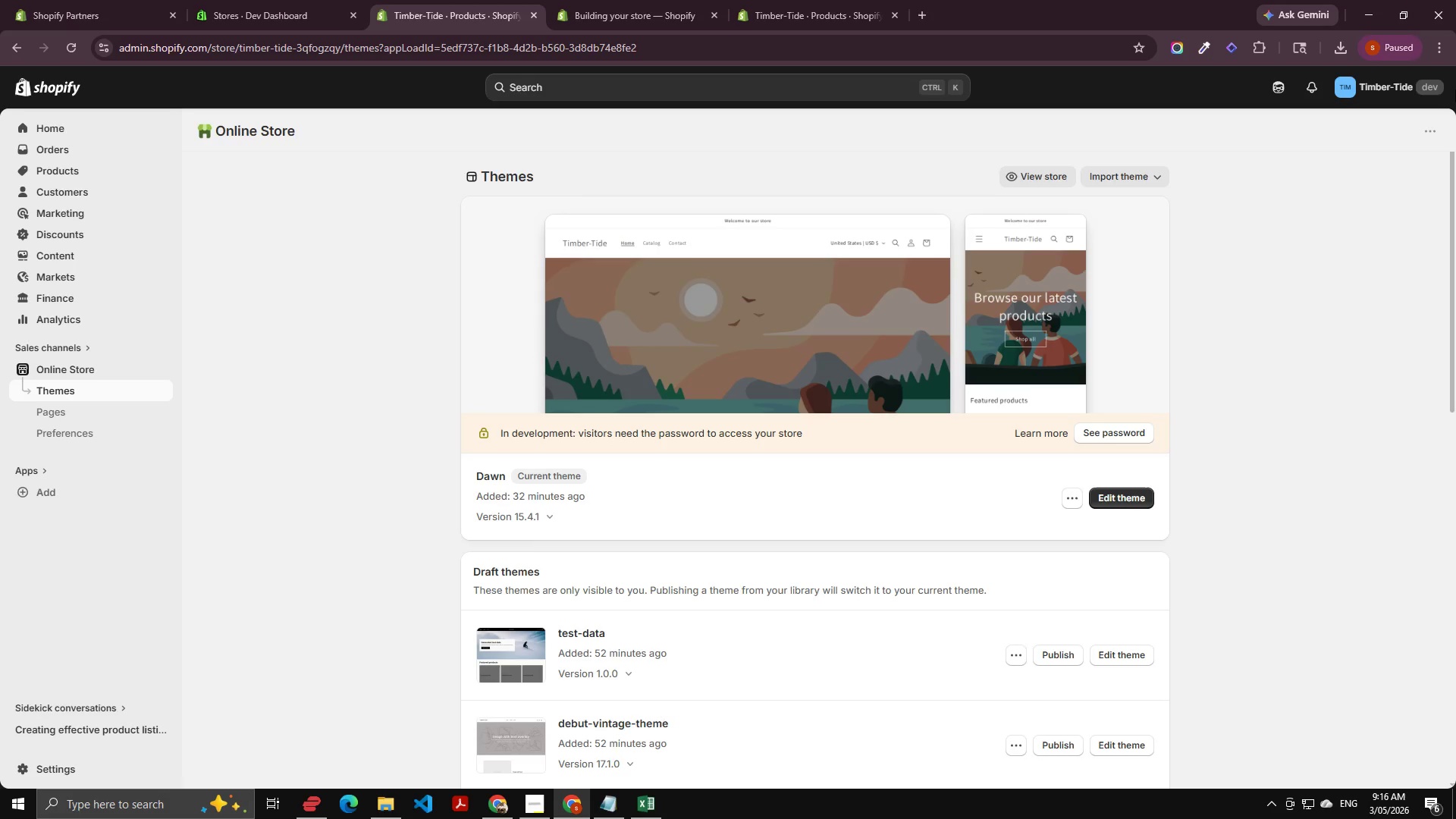 
wait(57.66)
 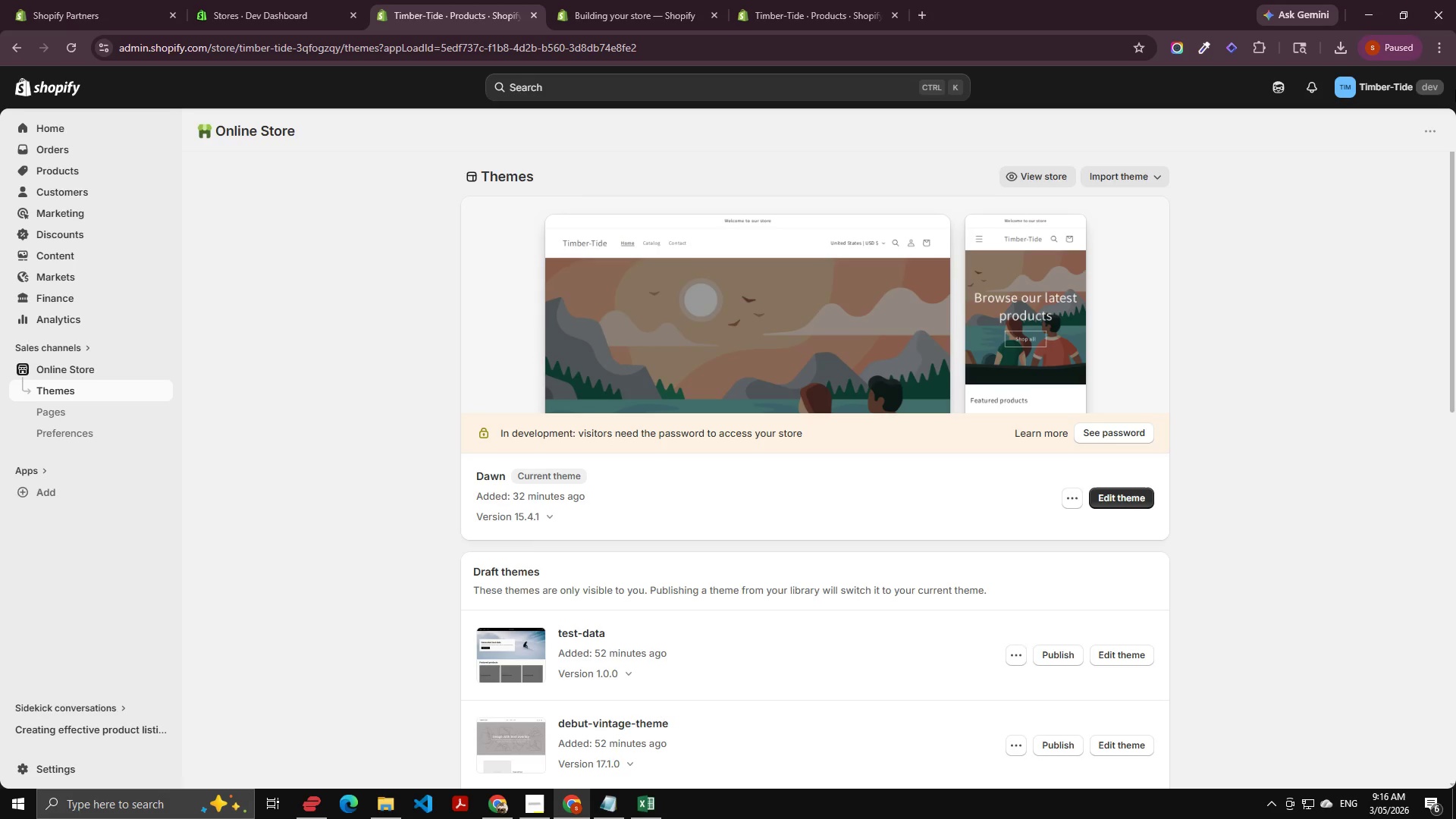 
scroll: coordinate [739, 700], scroll_direction: down, amount: 3.0
 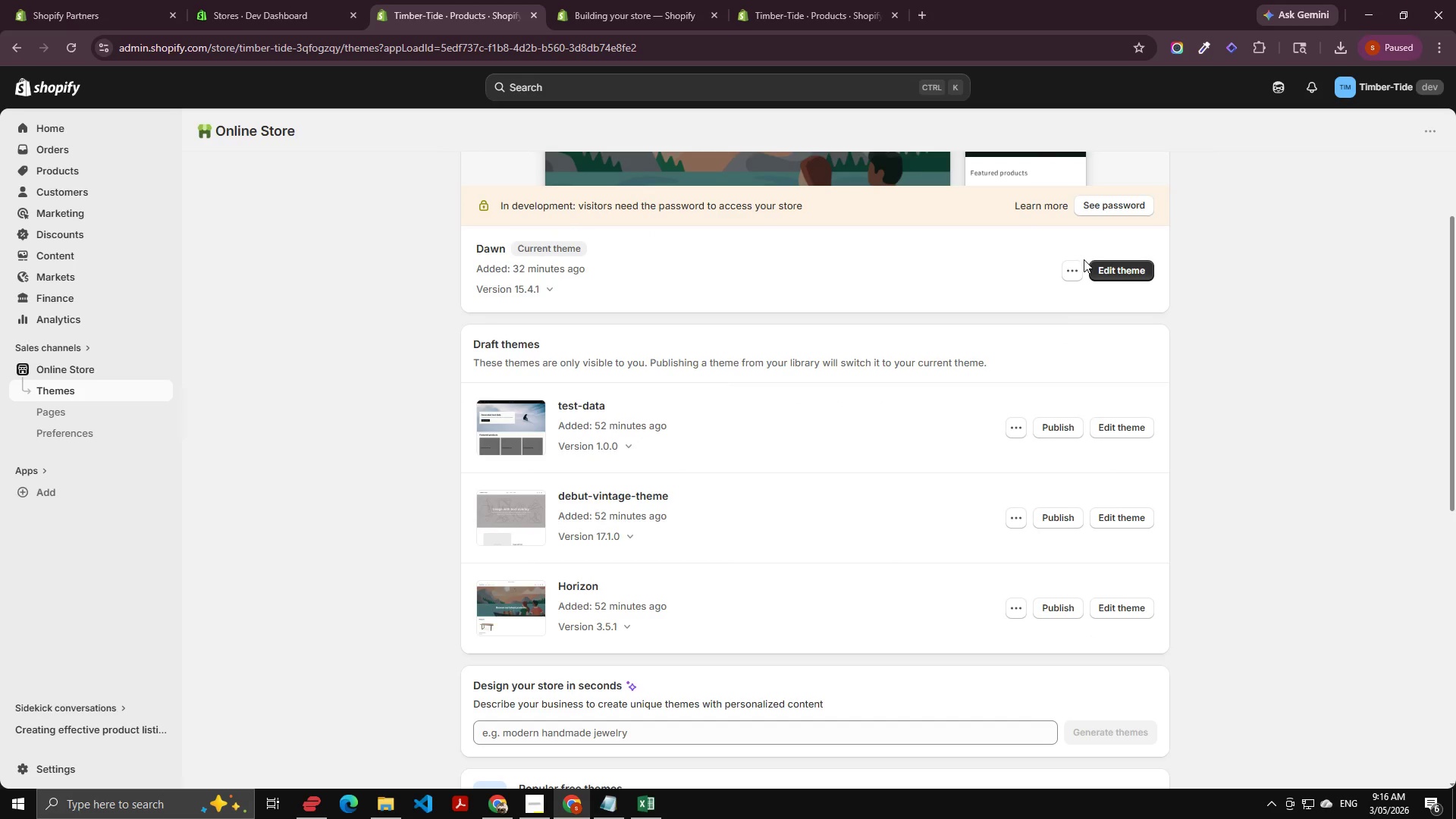 
left_click([1075, 273])
 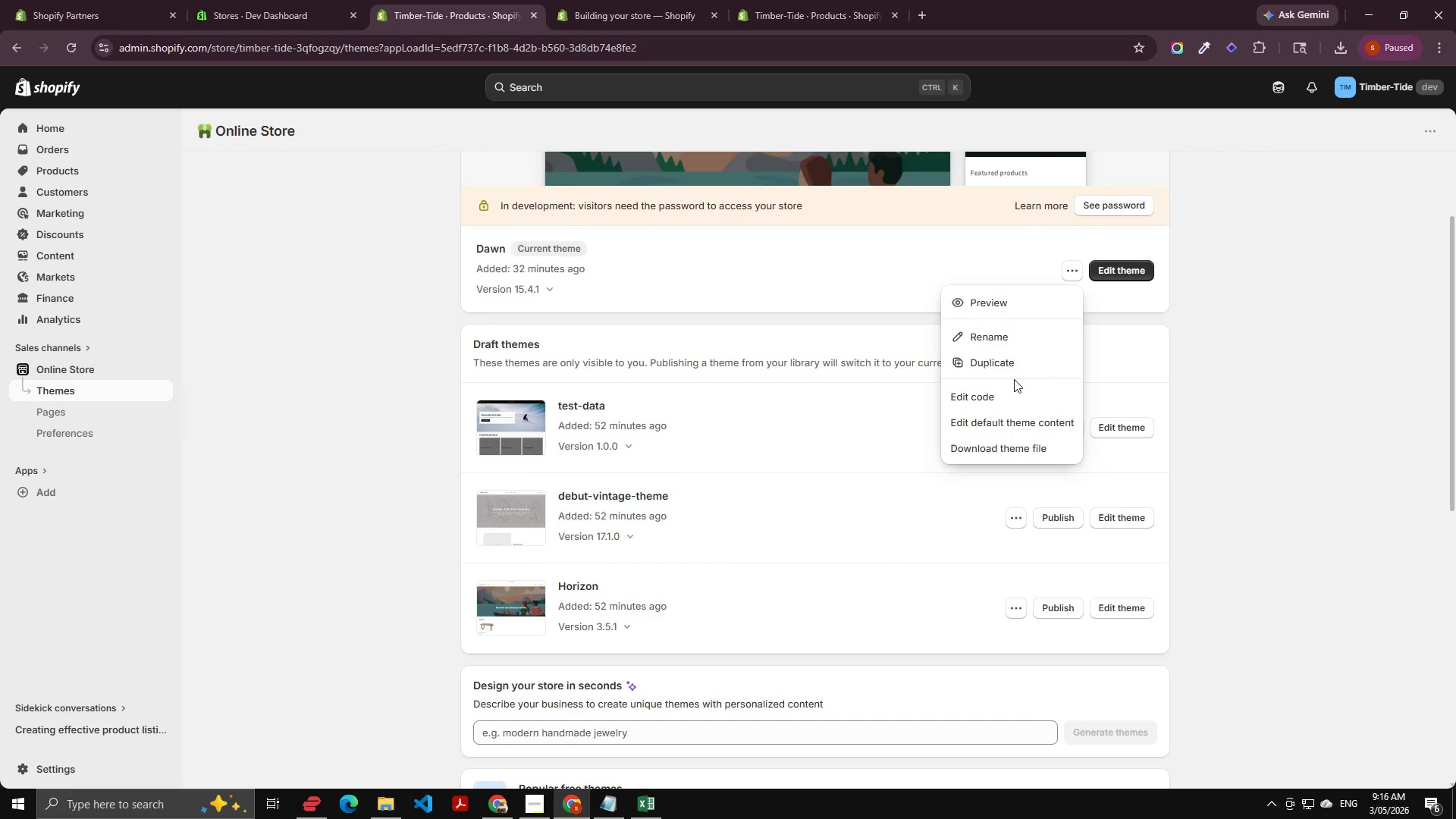 
left_click([987, 400])
 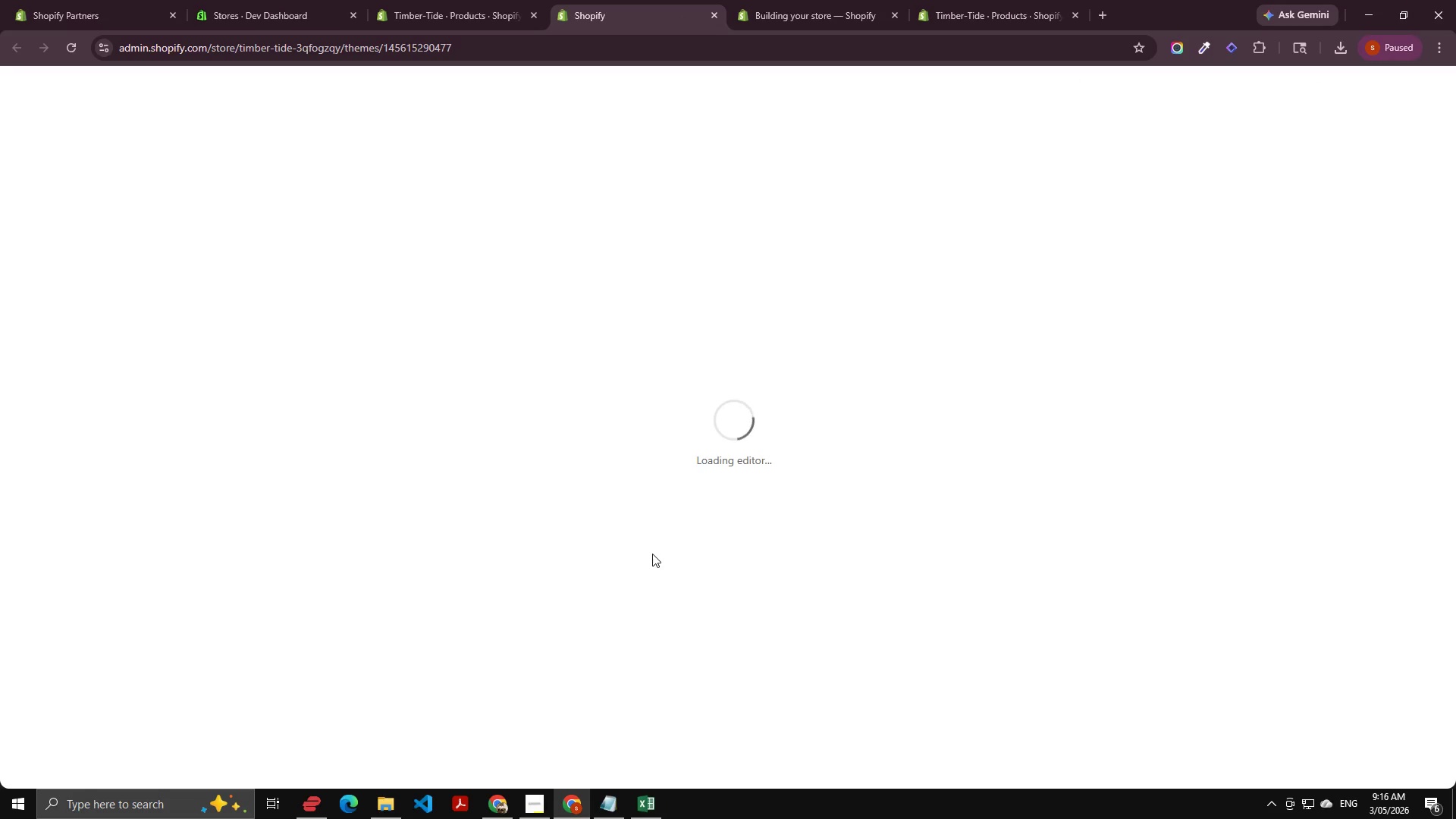 
wait(14.81)
 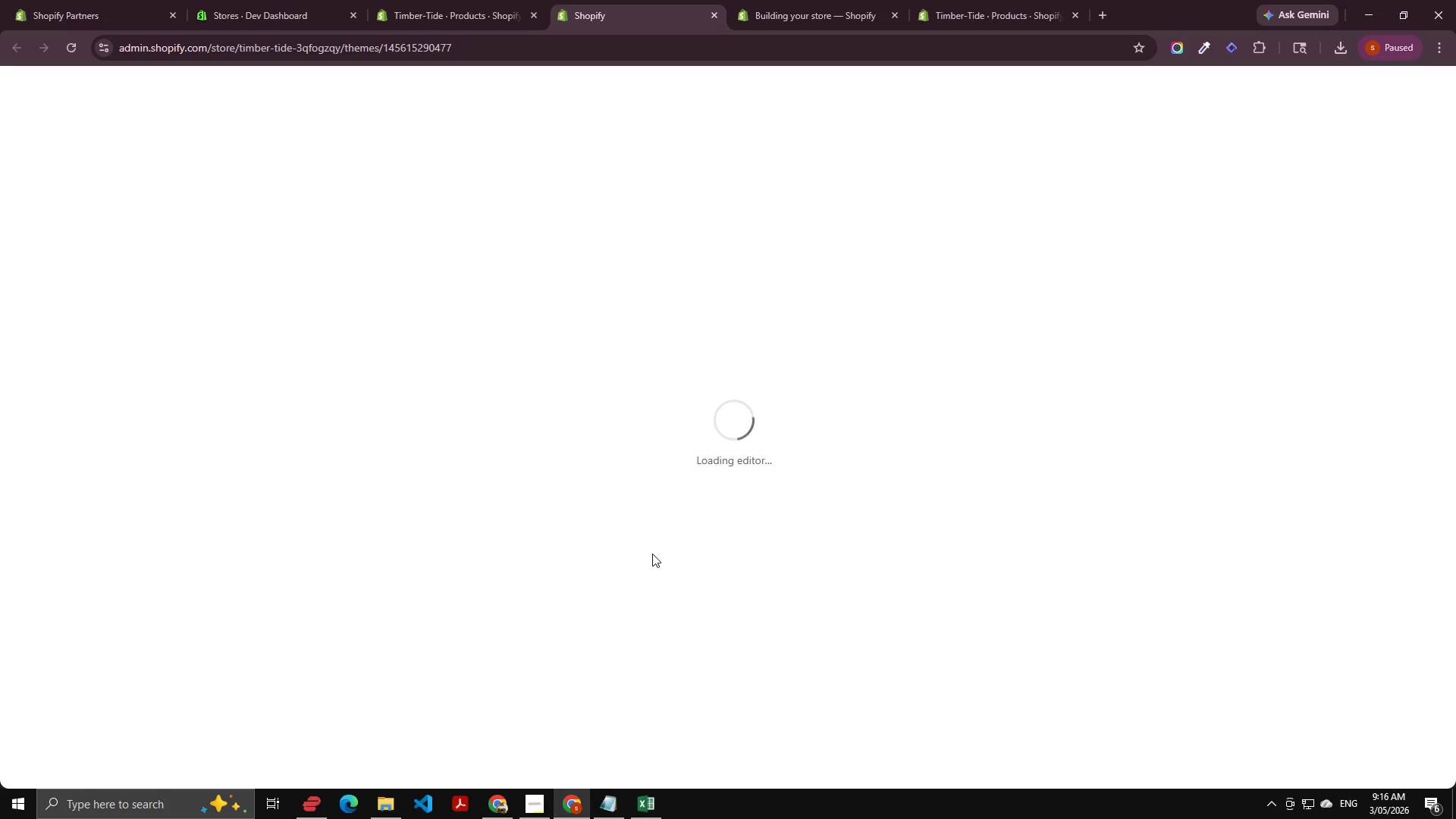 
left_click([11, 192])
 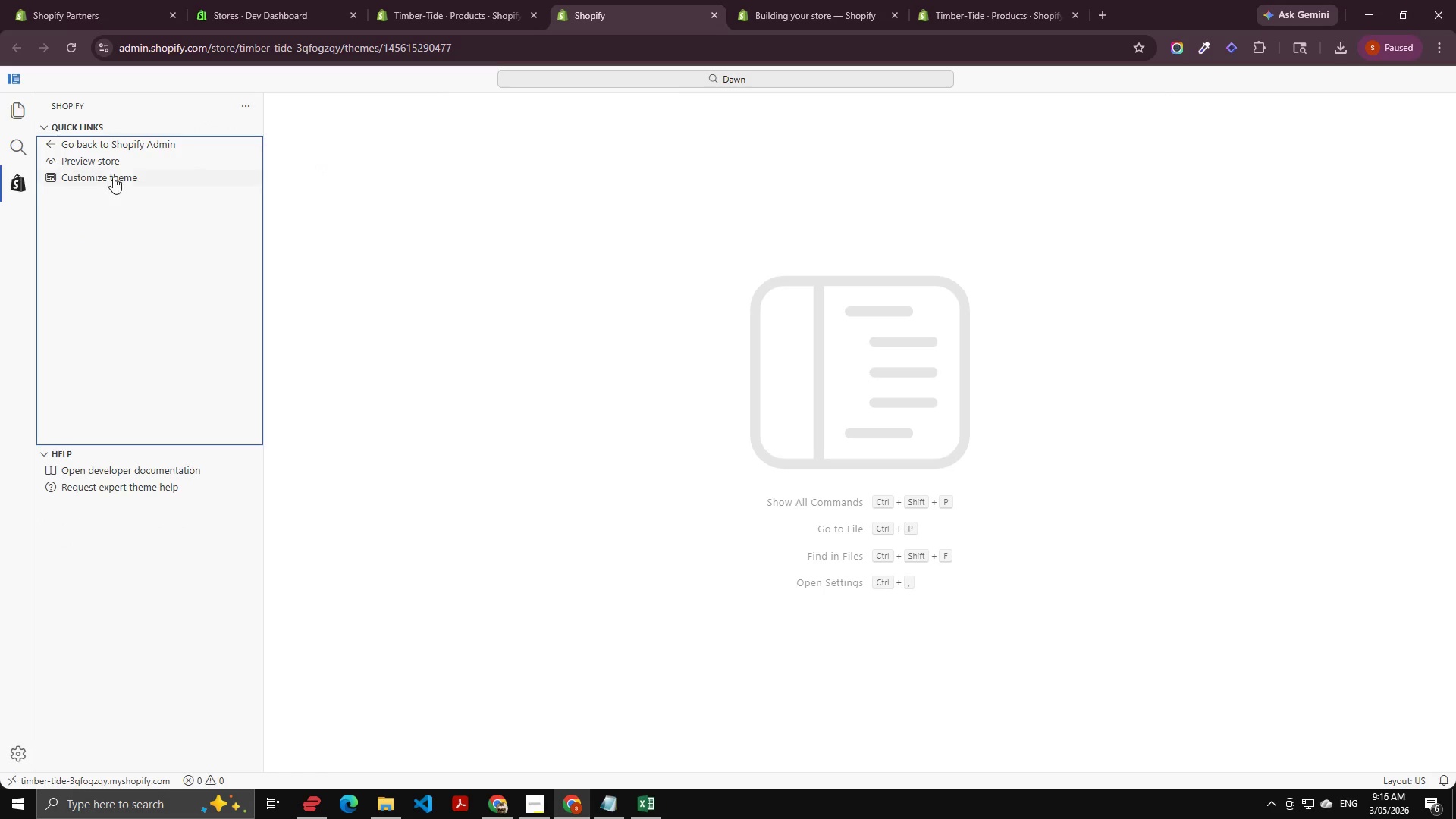 
left_click([120, 162])
 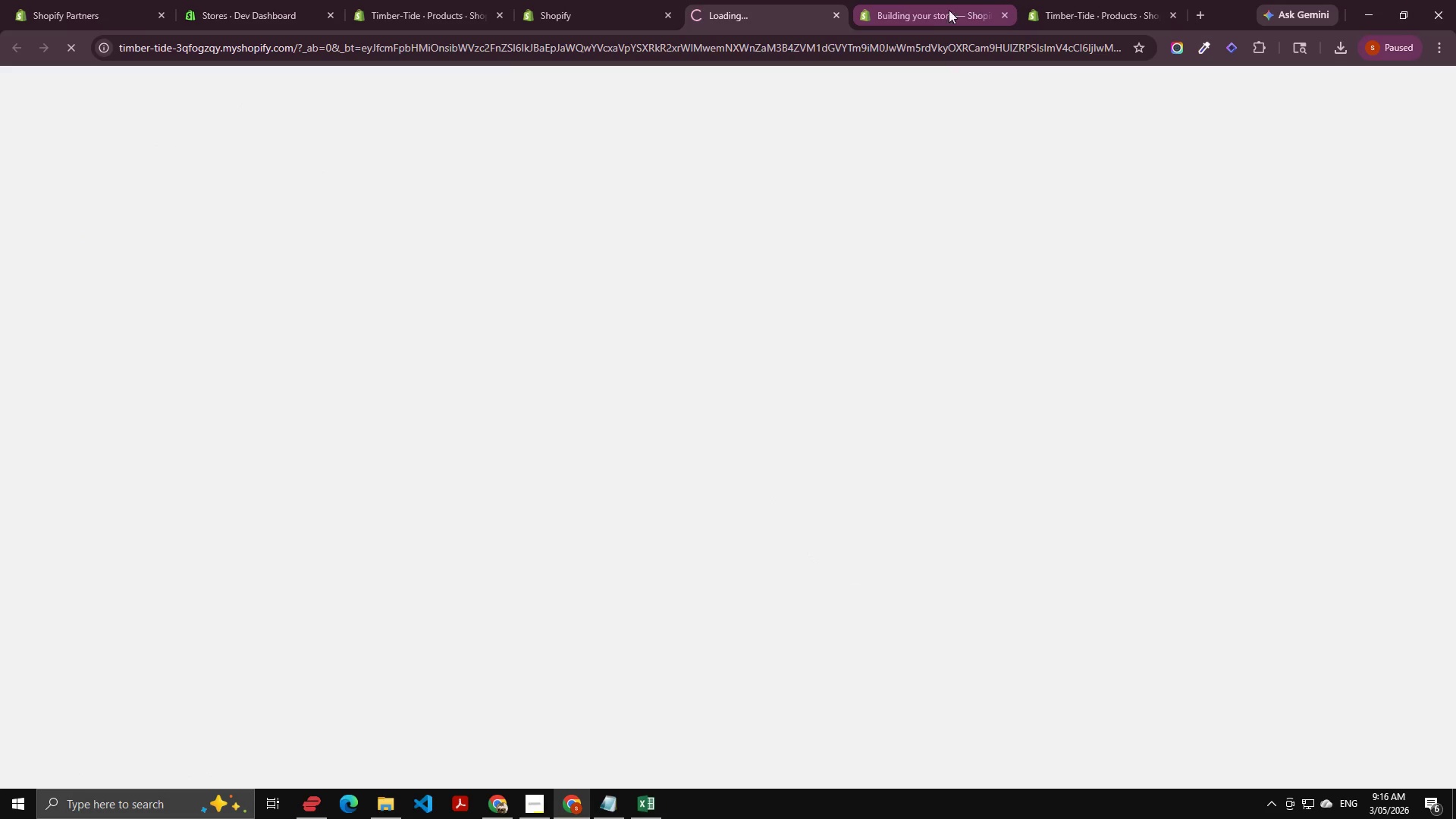 
left_click([928, 17])
 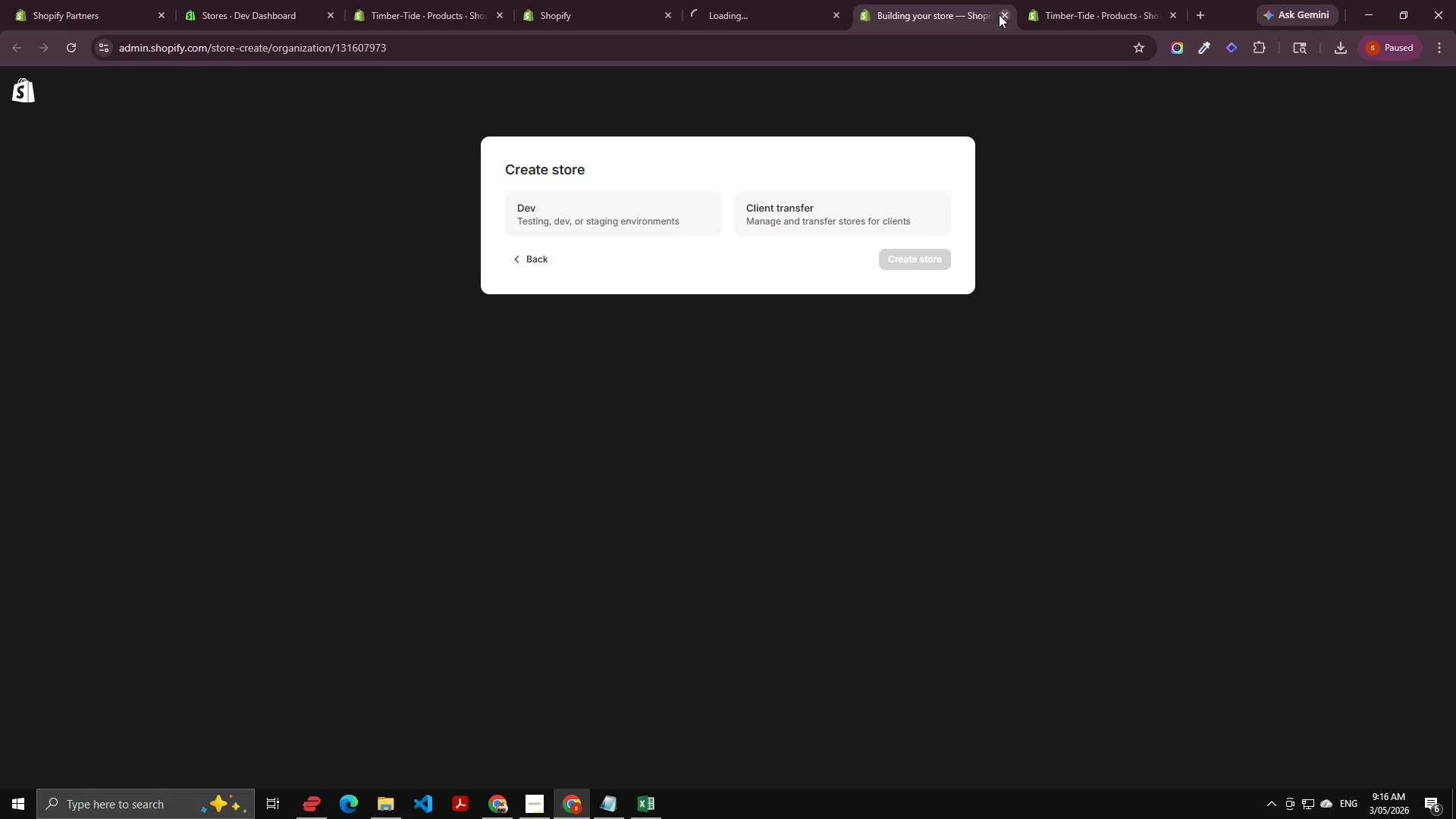 
left_click([999, 14])
 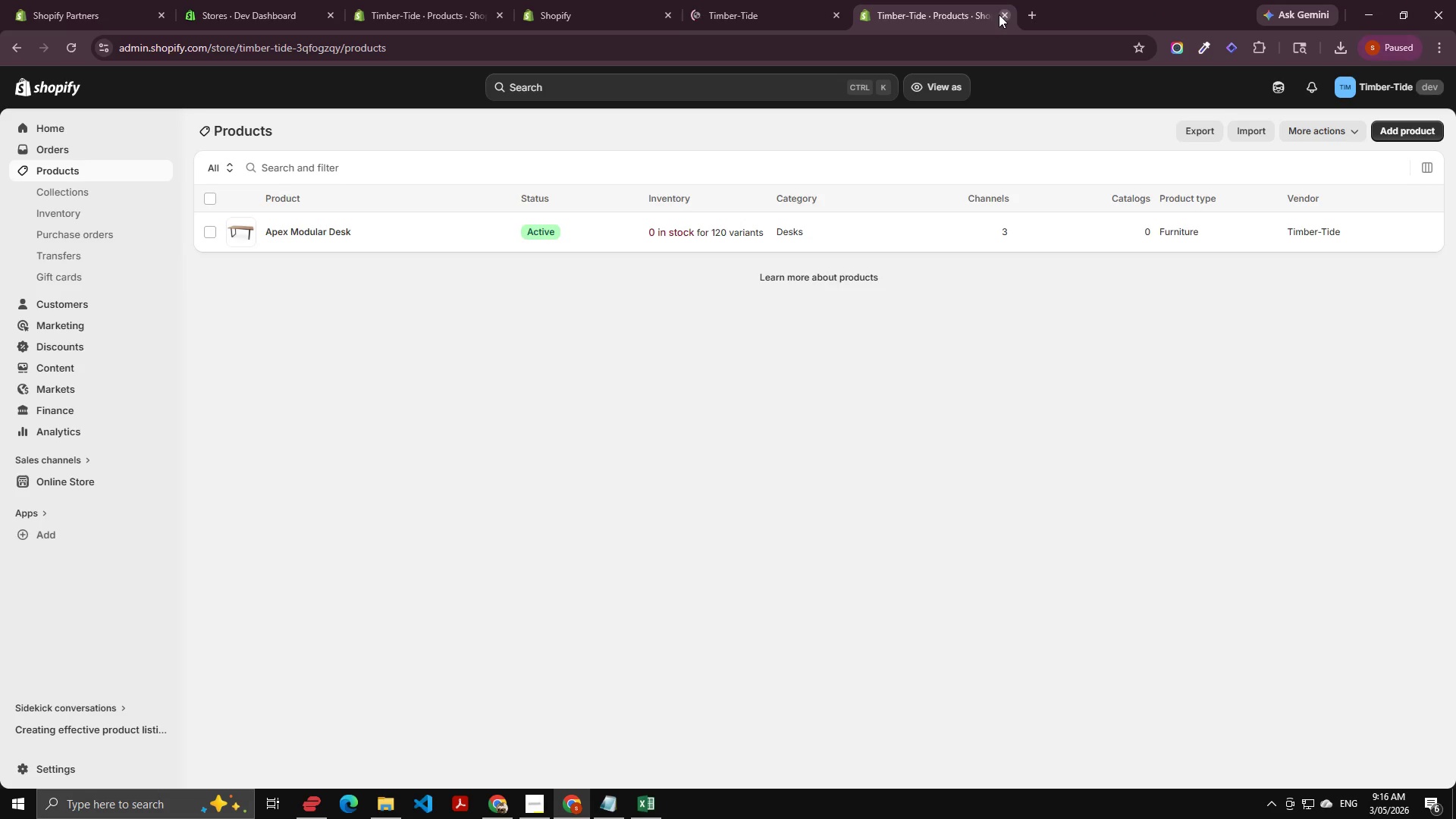 
left_click([999, 14])
 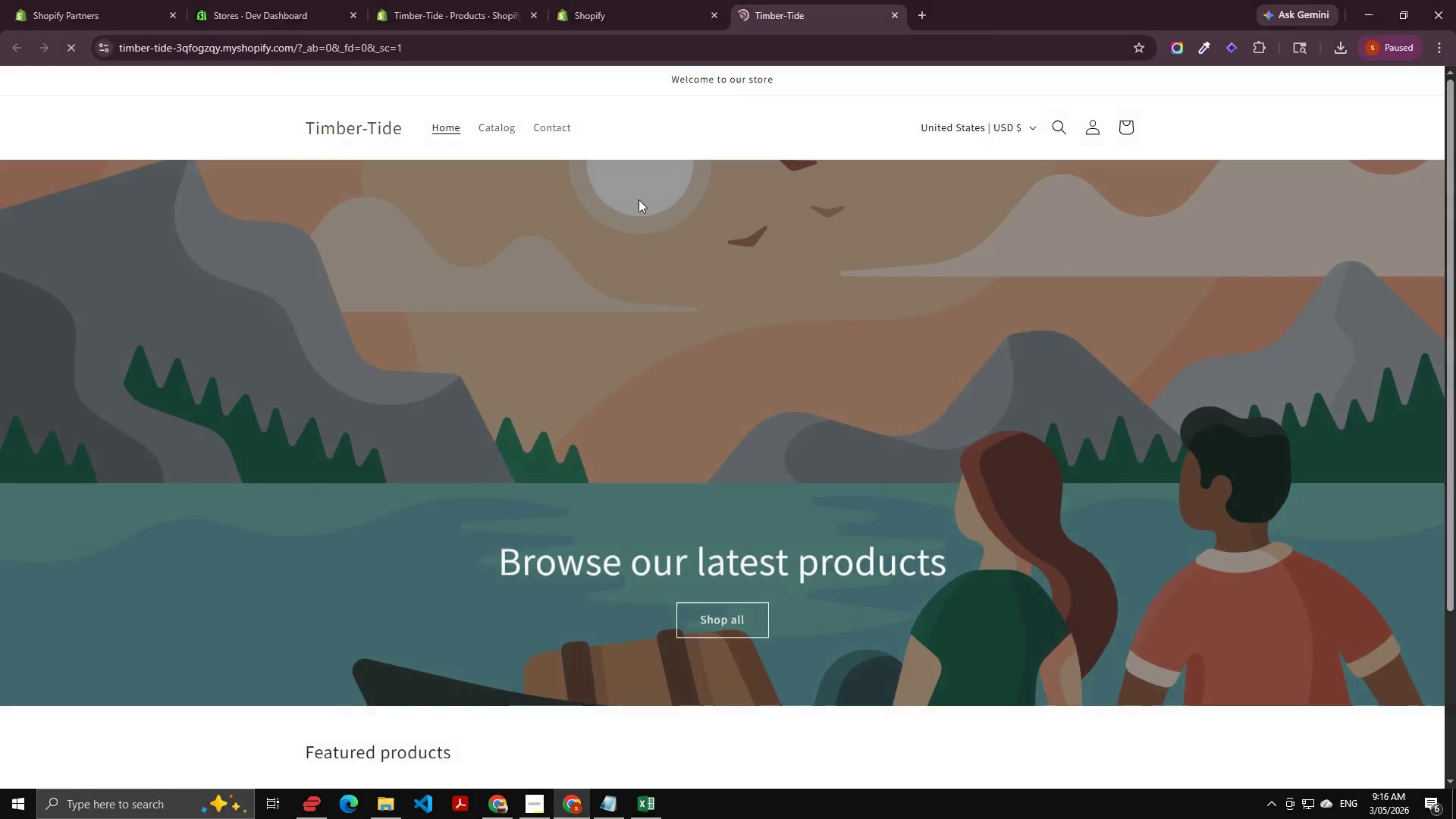 
scroll: coordinate [533, 339], scroll_direction: down, amount: 6.0
 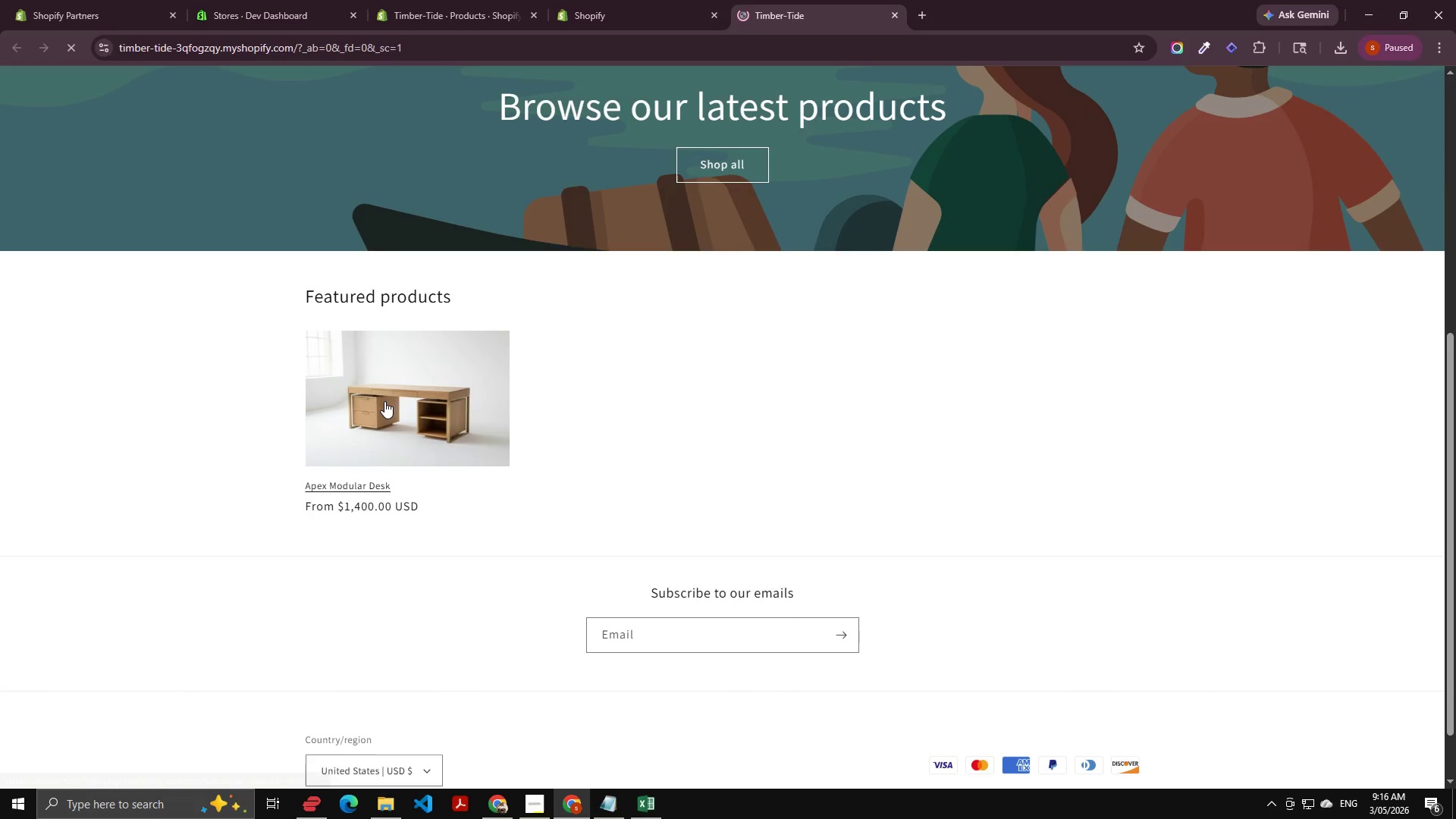 
left_click([384, 401])
 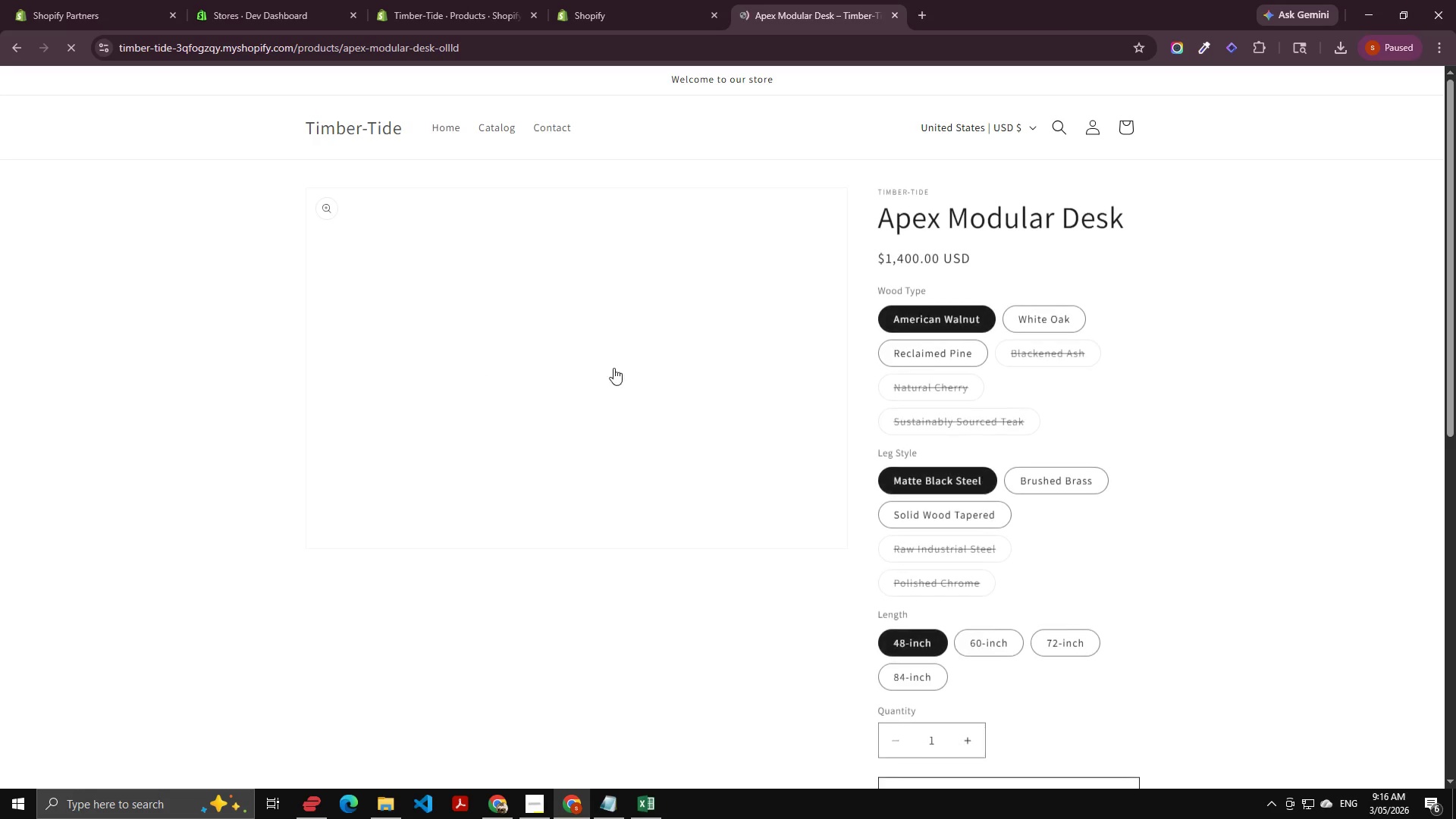 
scroll: coordinate [918, 305], scroll_direction: down, amount: 3.0
 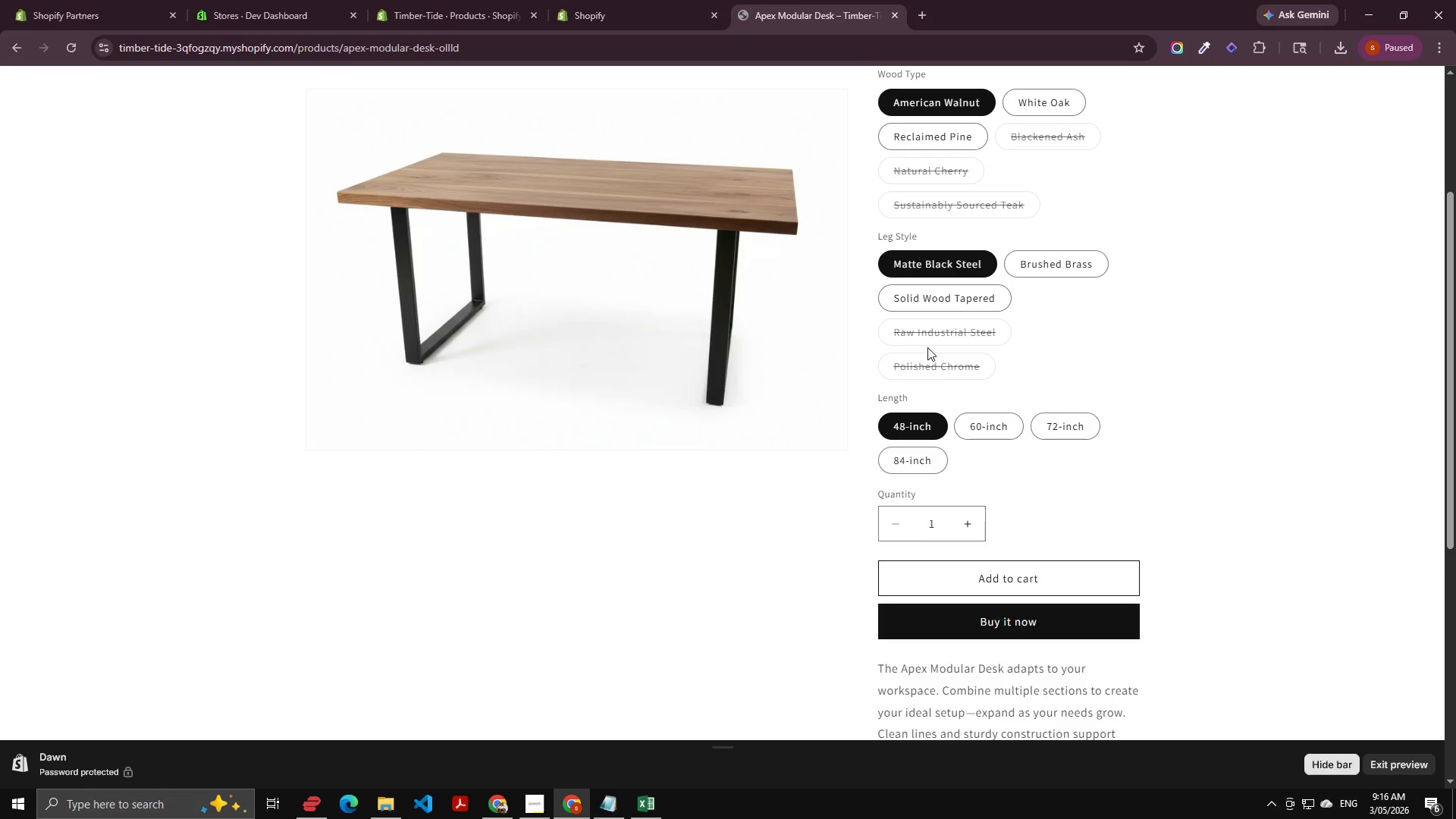 
scroll: coordinate [1046, 347], scroll_direction: up, amount: 2.0
 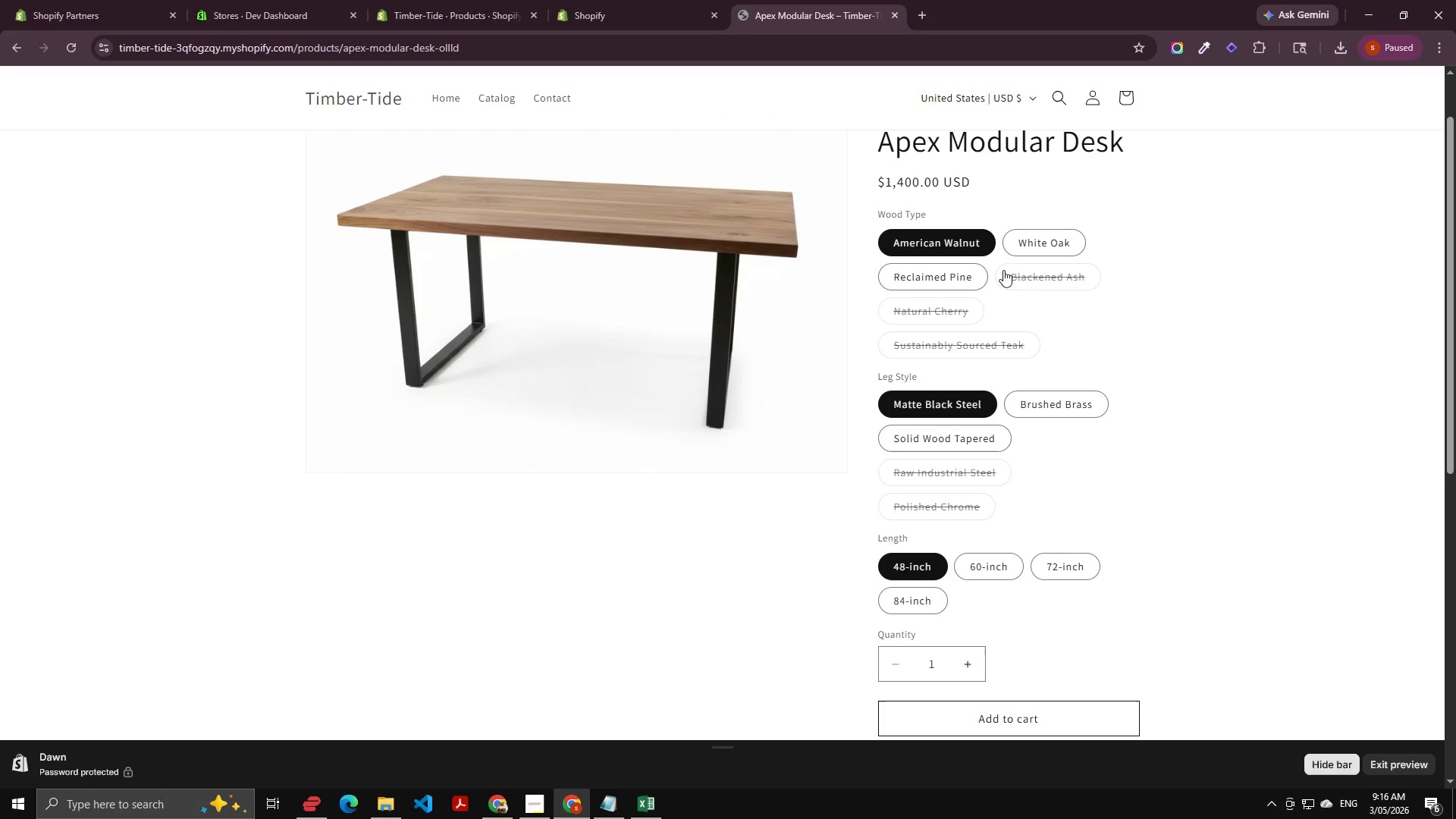 
left_click([1018, 258])
 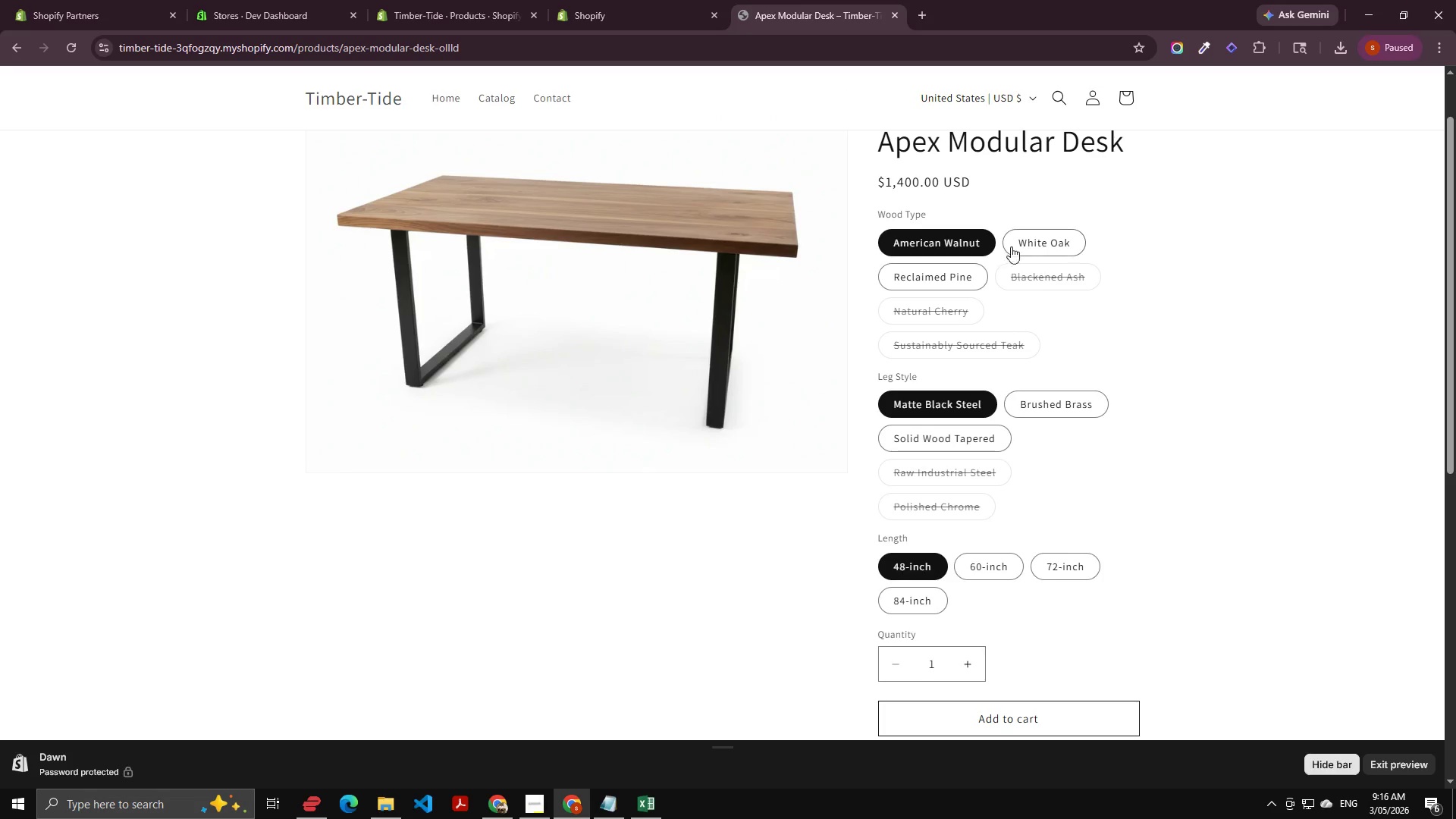 
left_click([1018, 240])
 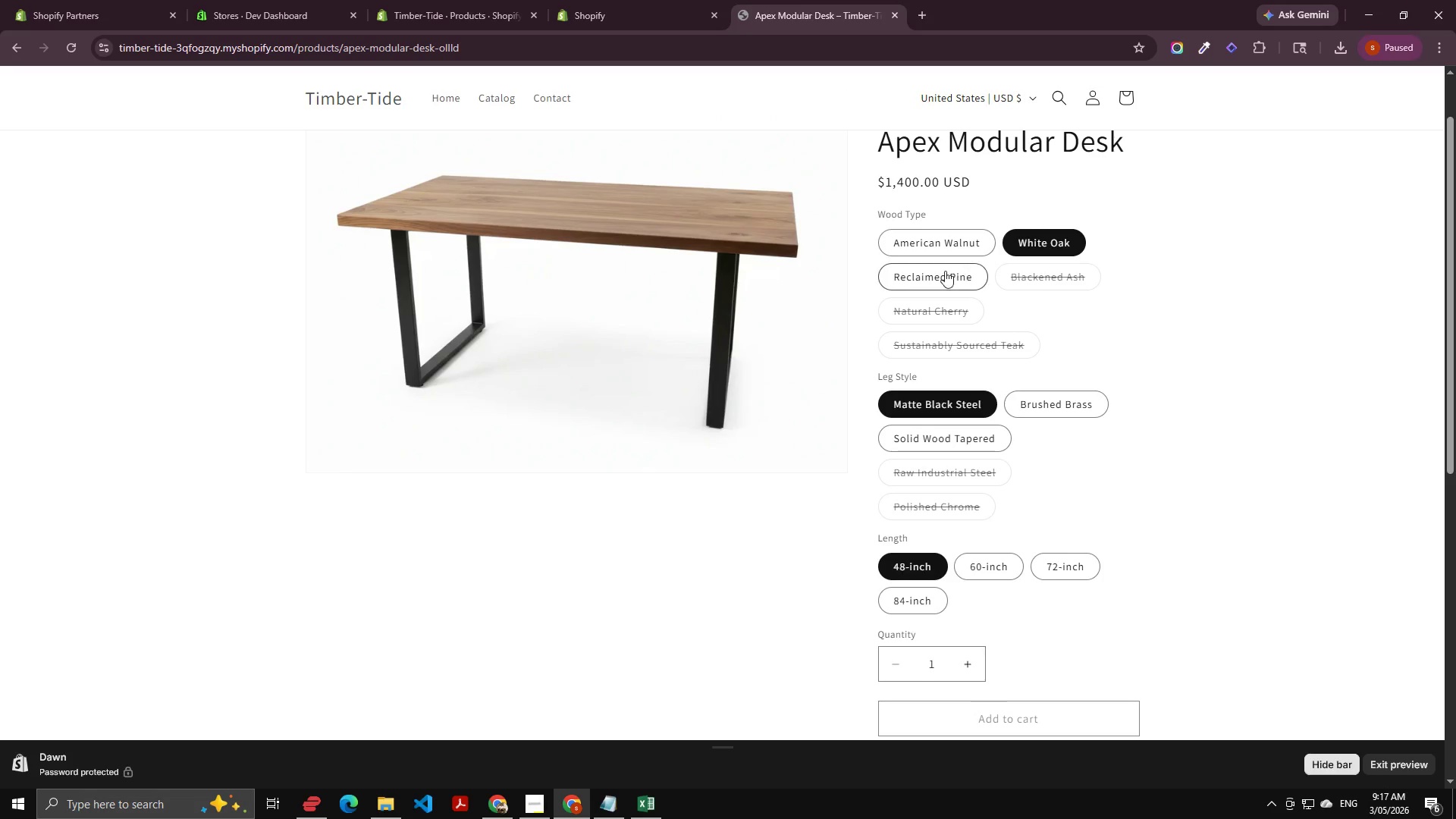 
left_click([922, 270])
 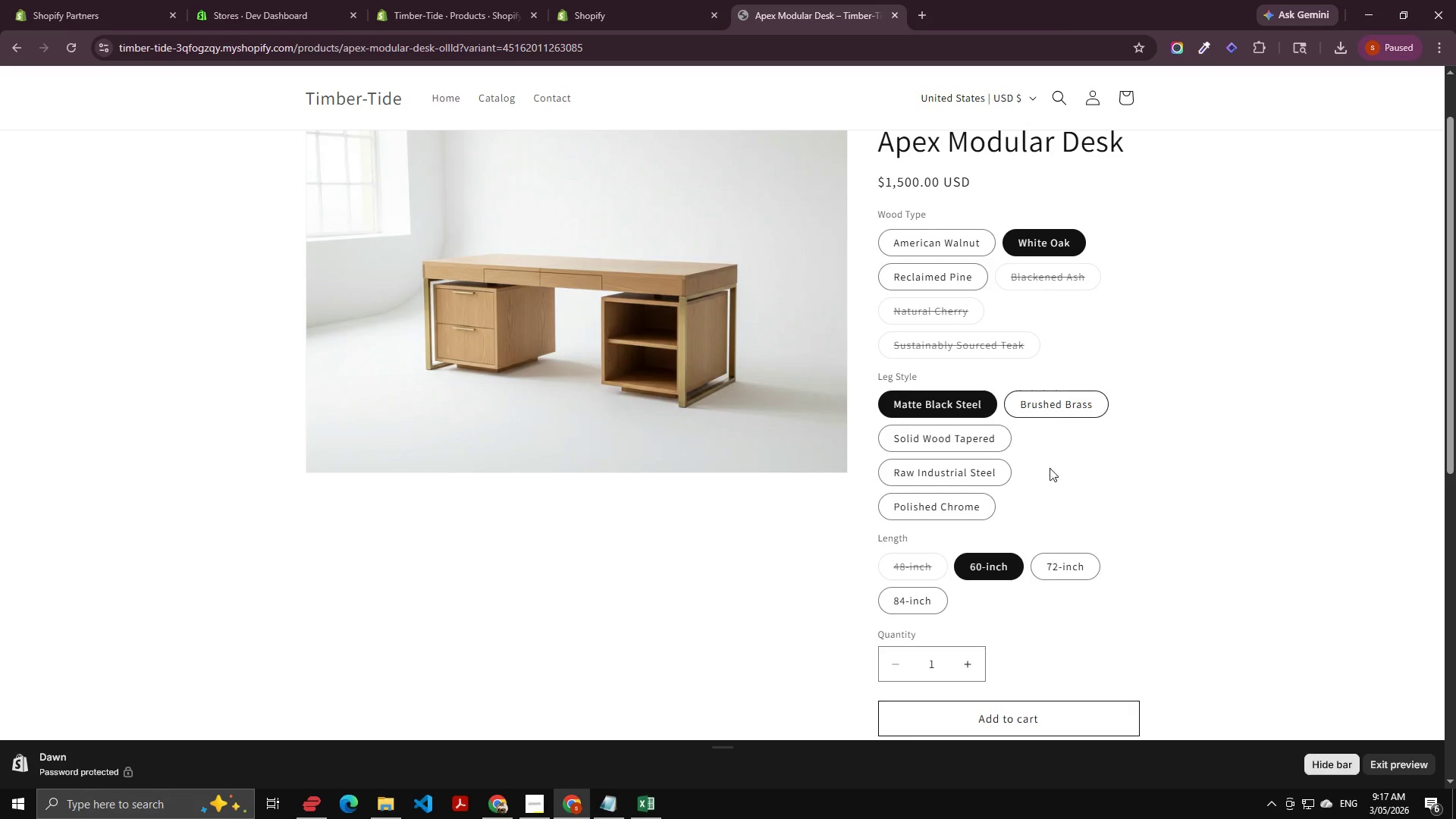 
wait(7.45)
 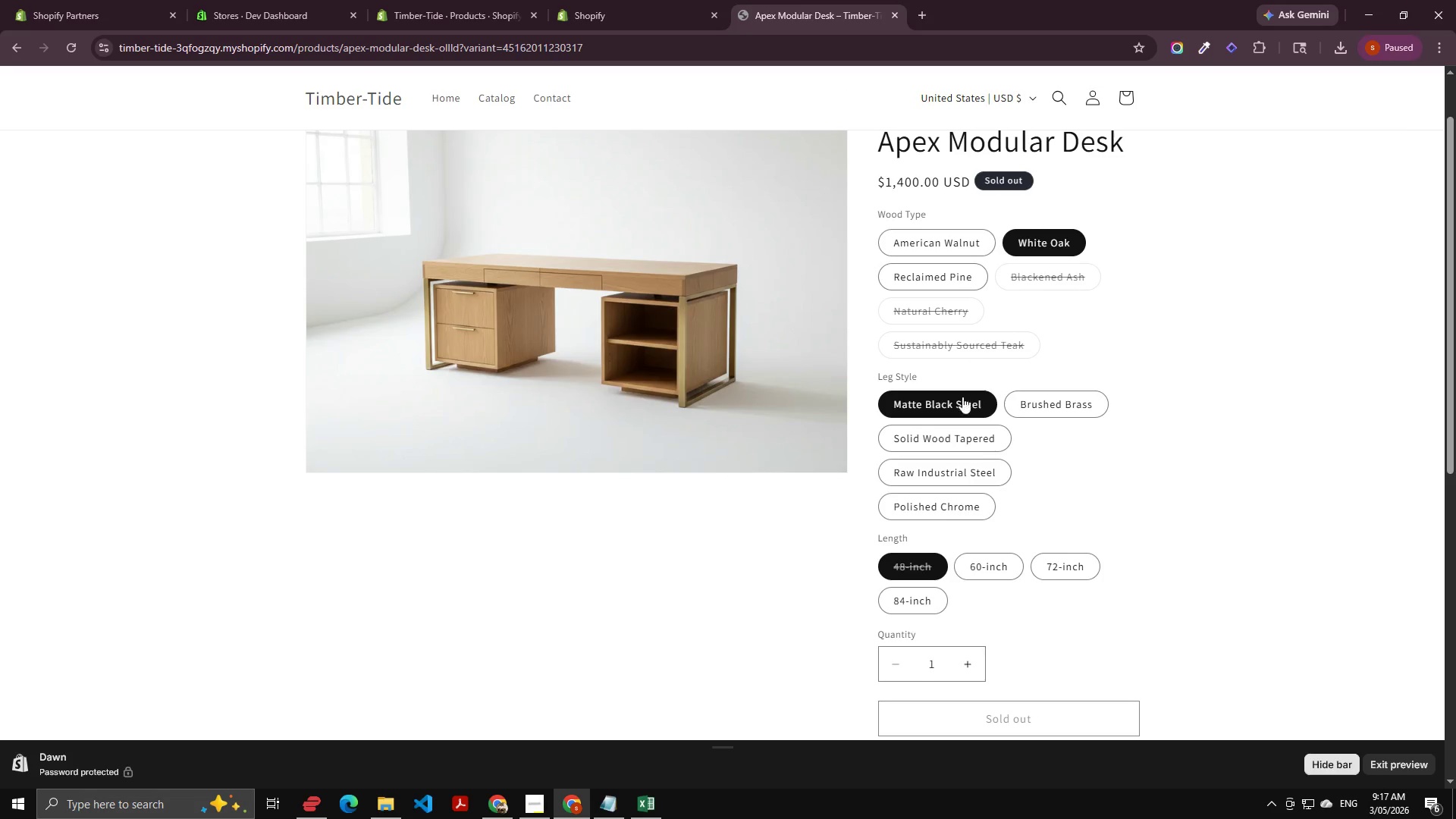 
left_click([928, 245])
 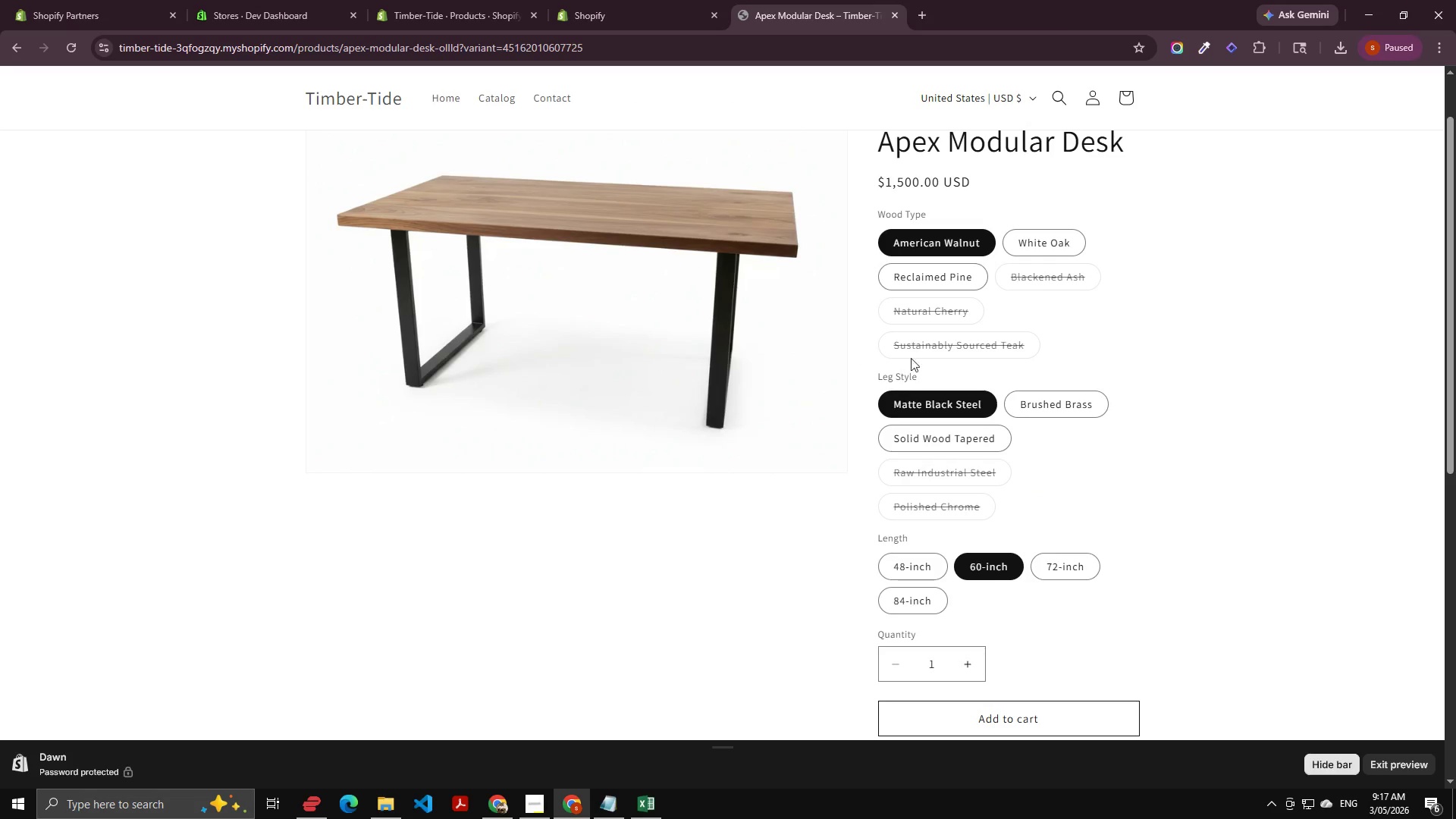 
left_click([930, 276])
 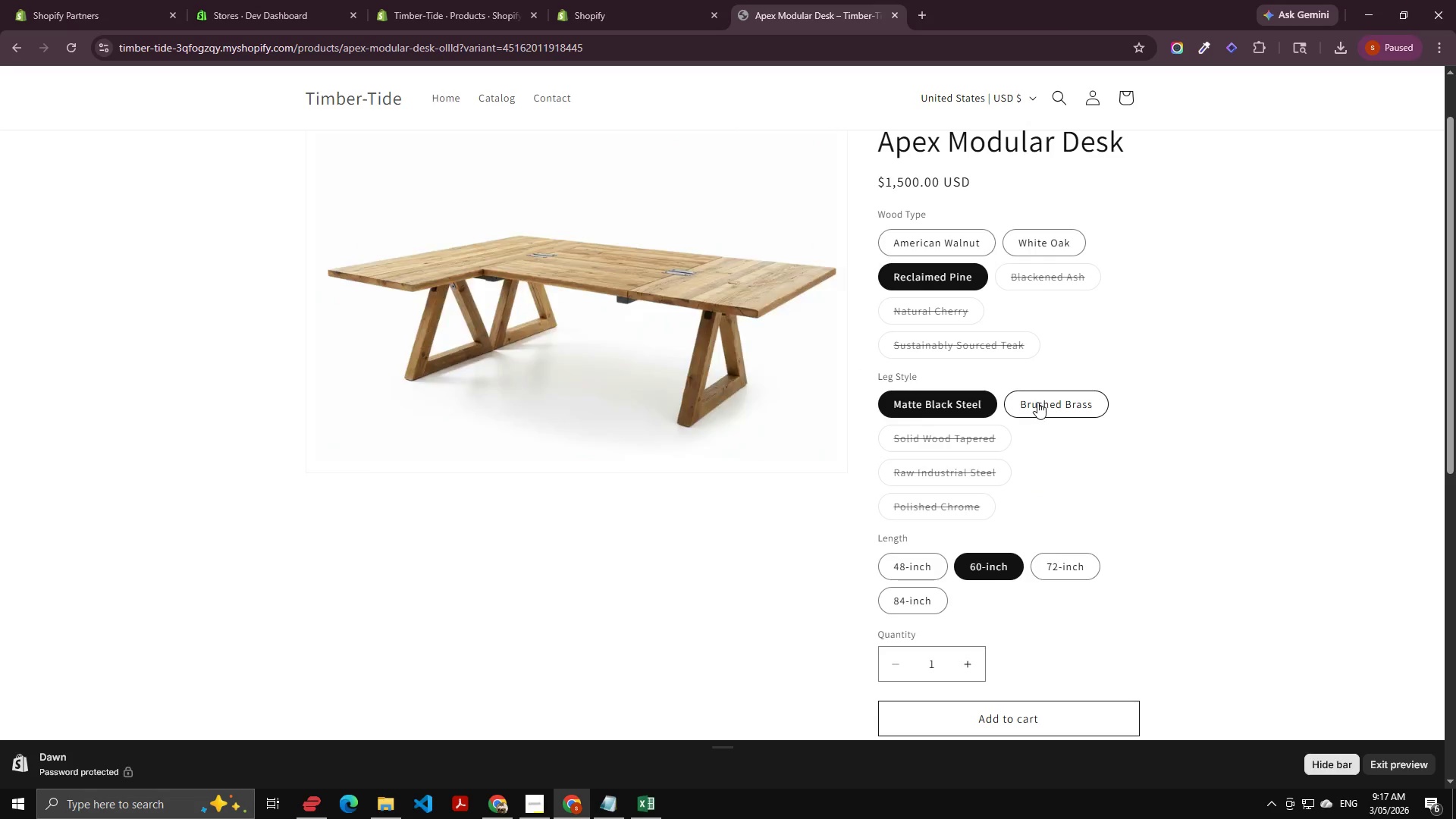 
left_click([904, 319])
 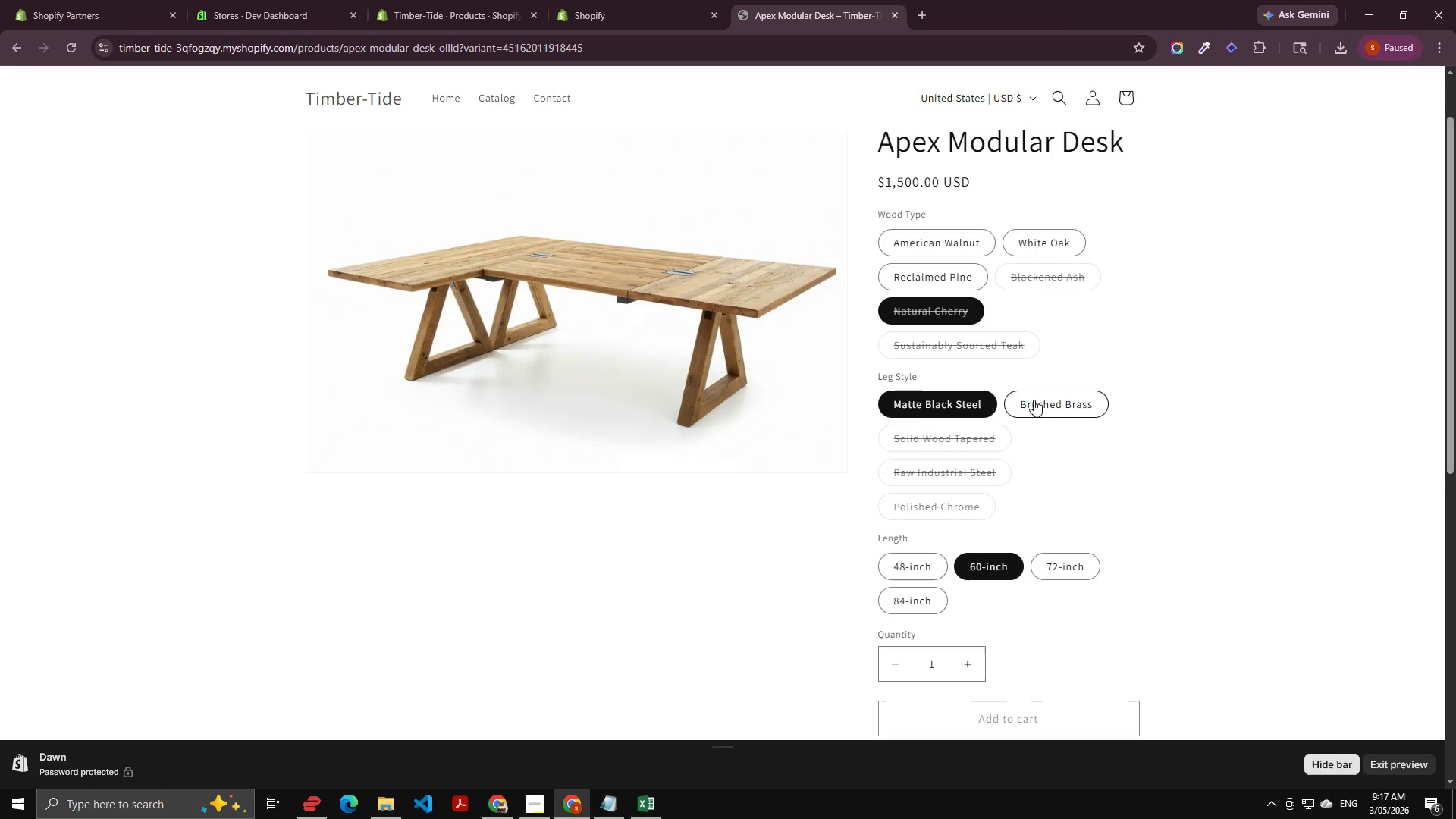 
left_click([1034, 400])
 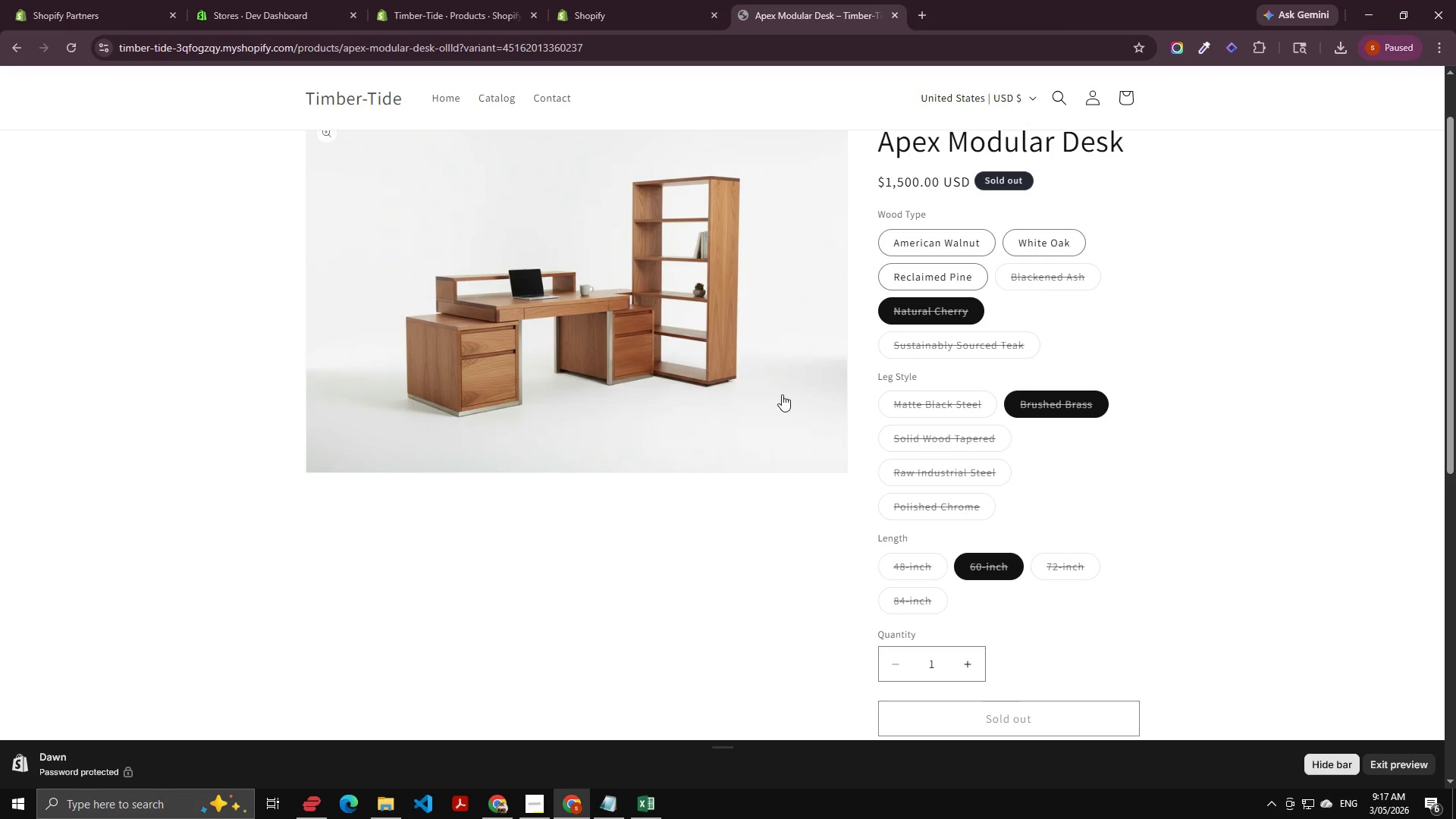 
double_click([950, 440])
 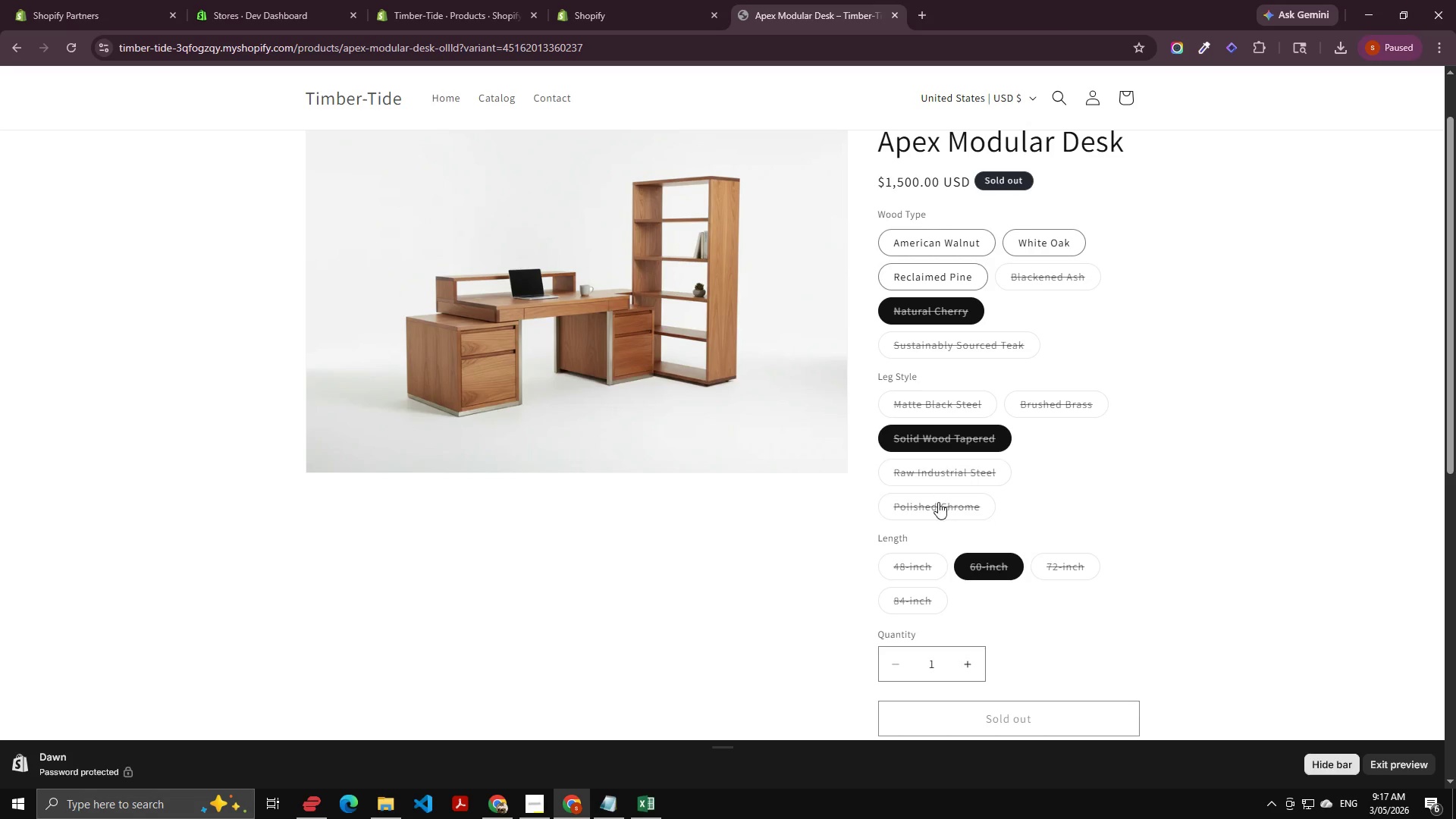 
triple_click([937, 504])
 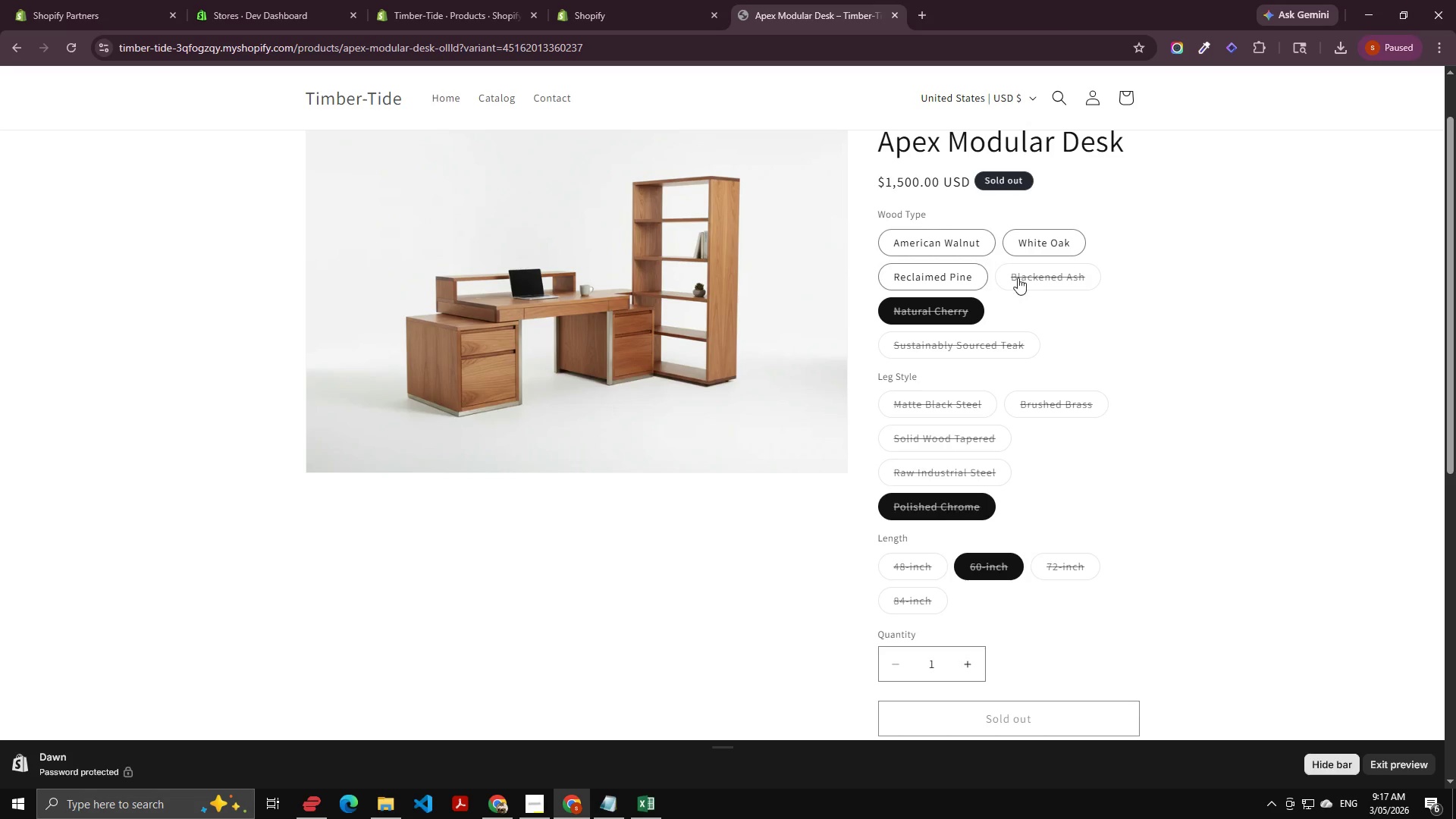 
left_click([1030, 272])
 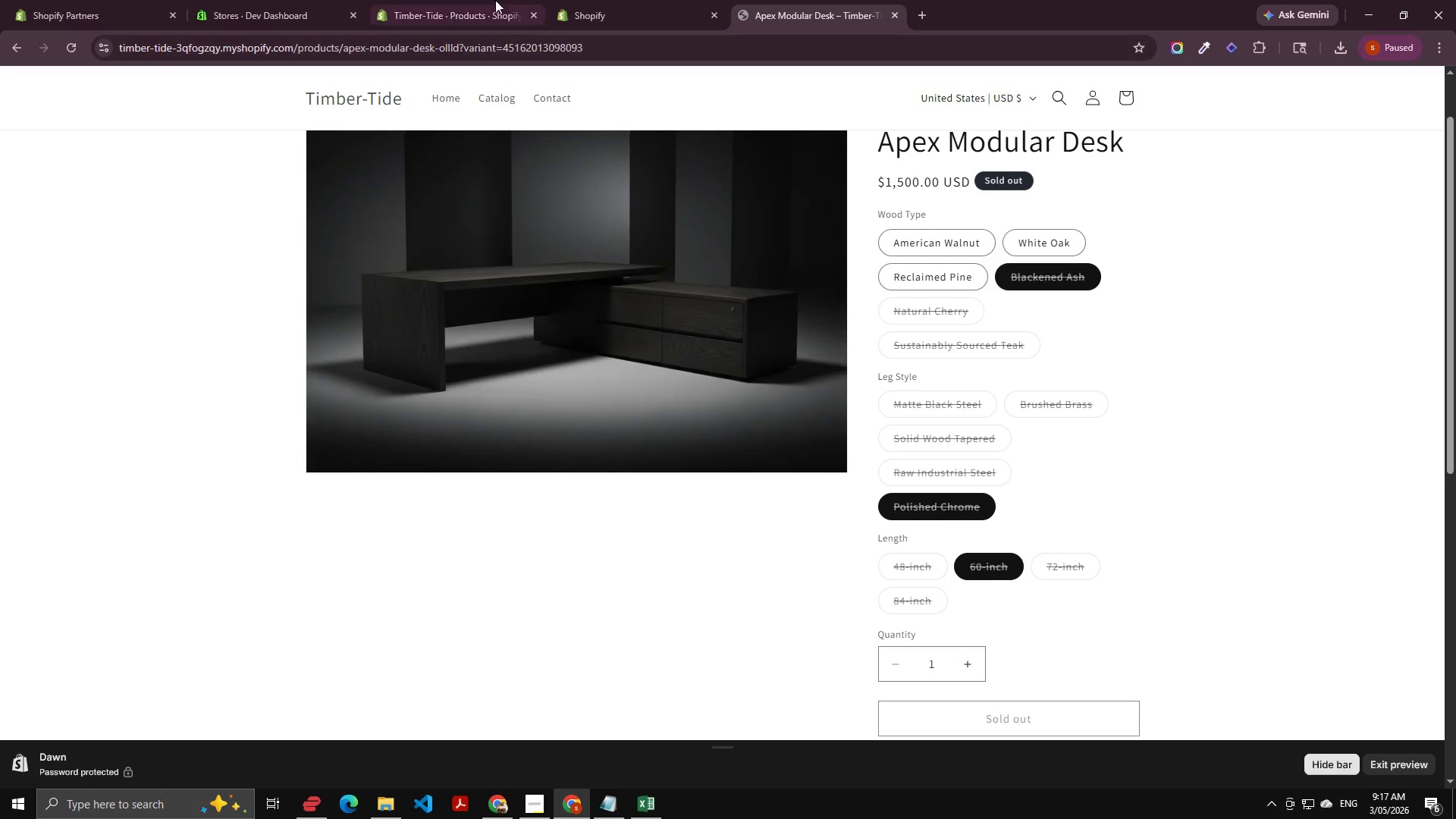 
left_click([589, 0])
 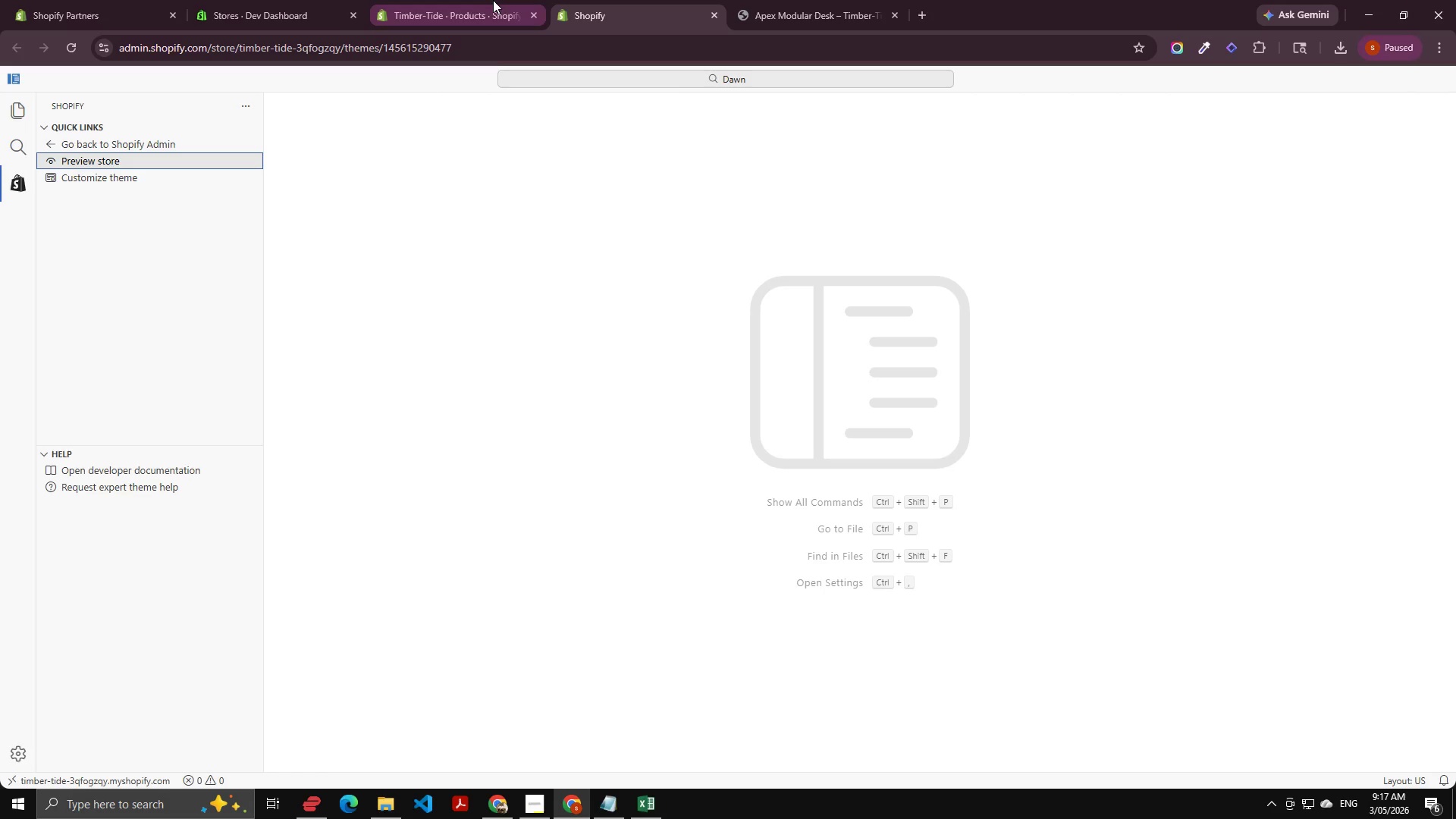 
scroll: coordinate [468, 180], scroll_direction: up, amount: 4.0
 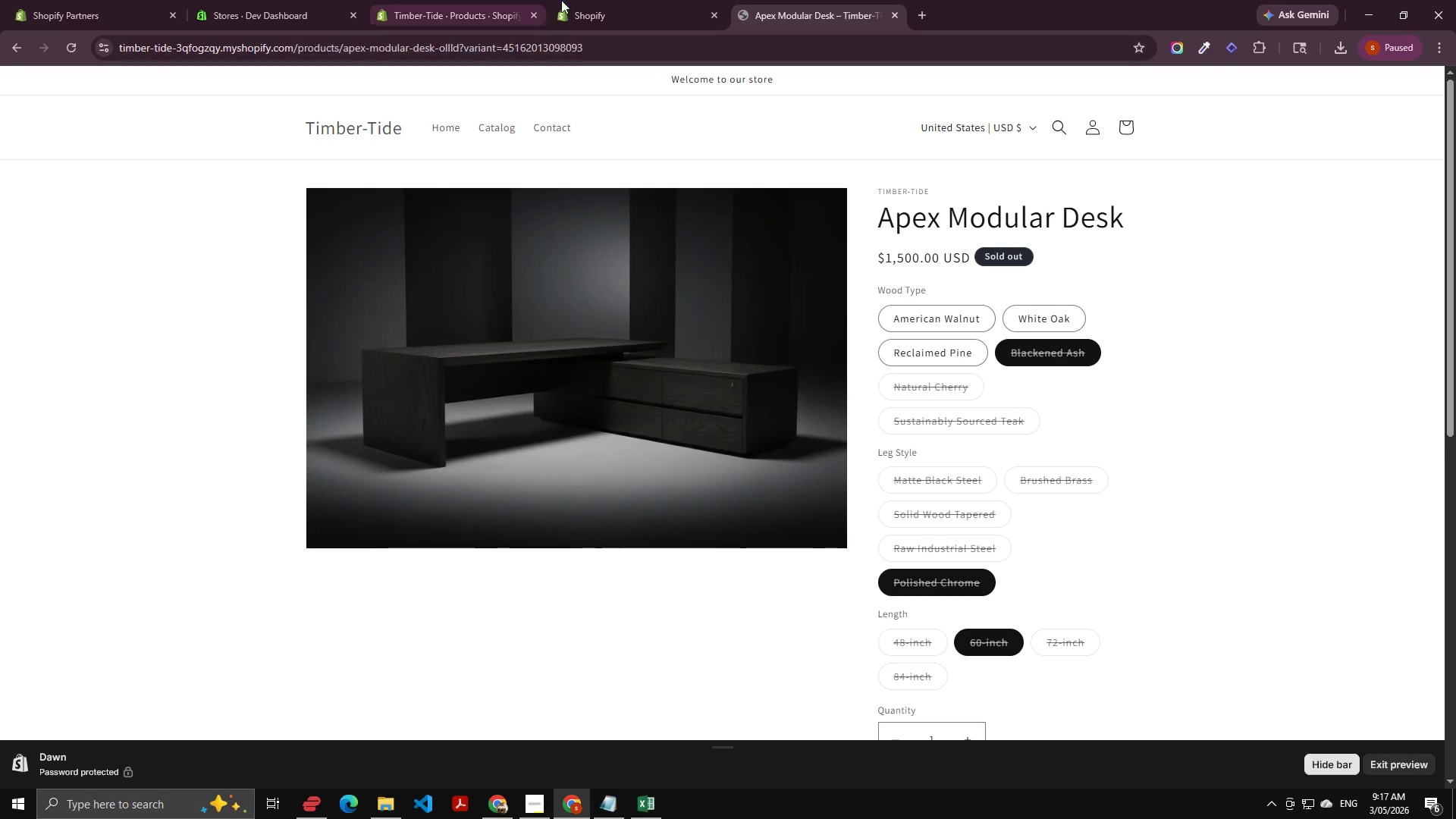 
left_click([493, 0])
 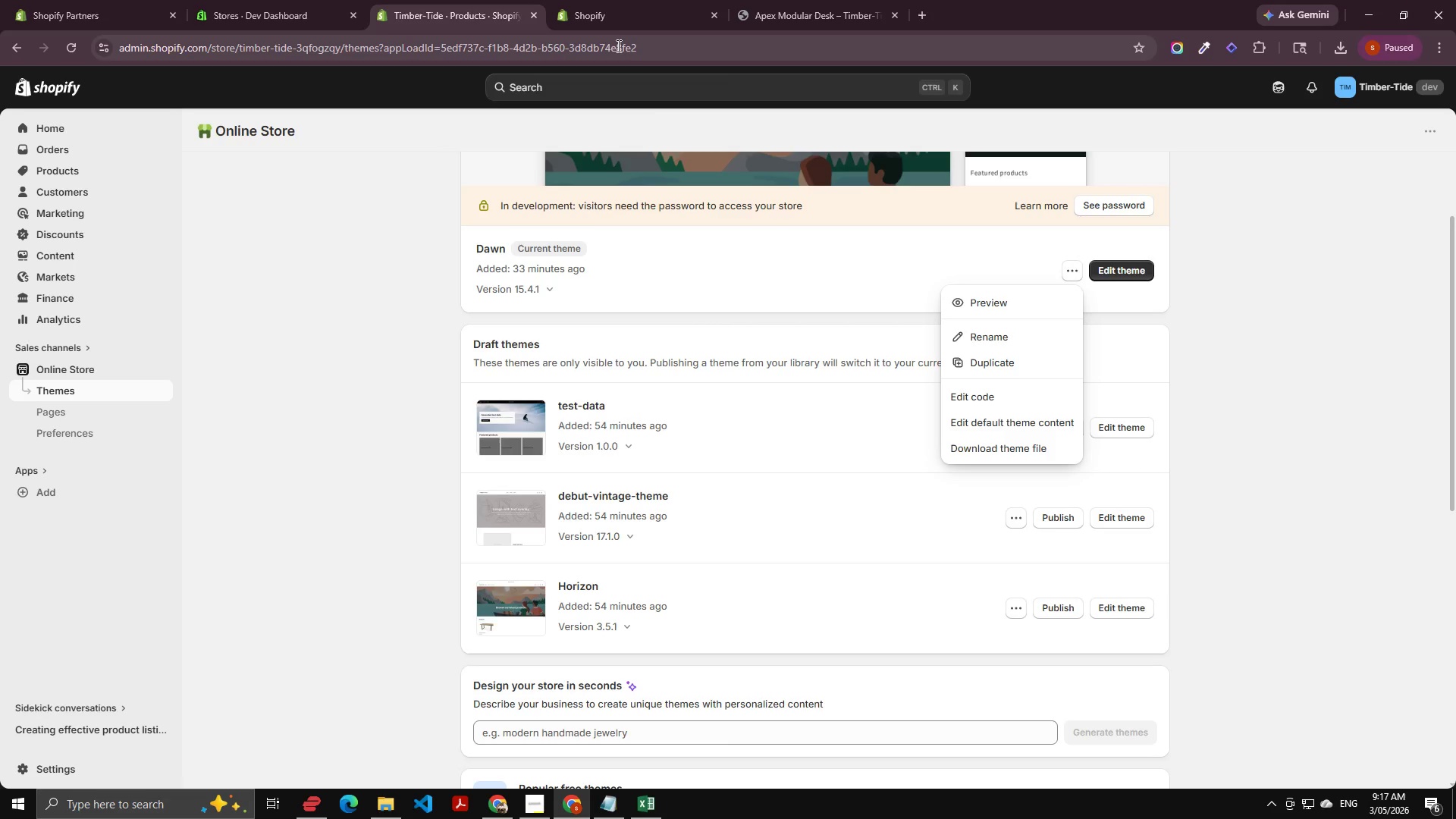 
wait(5.31)
 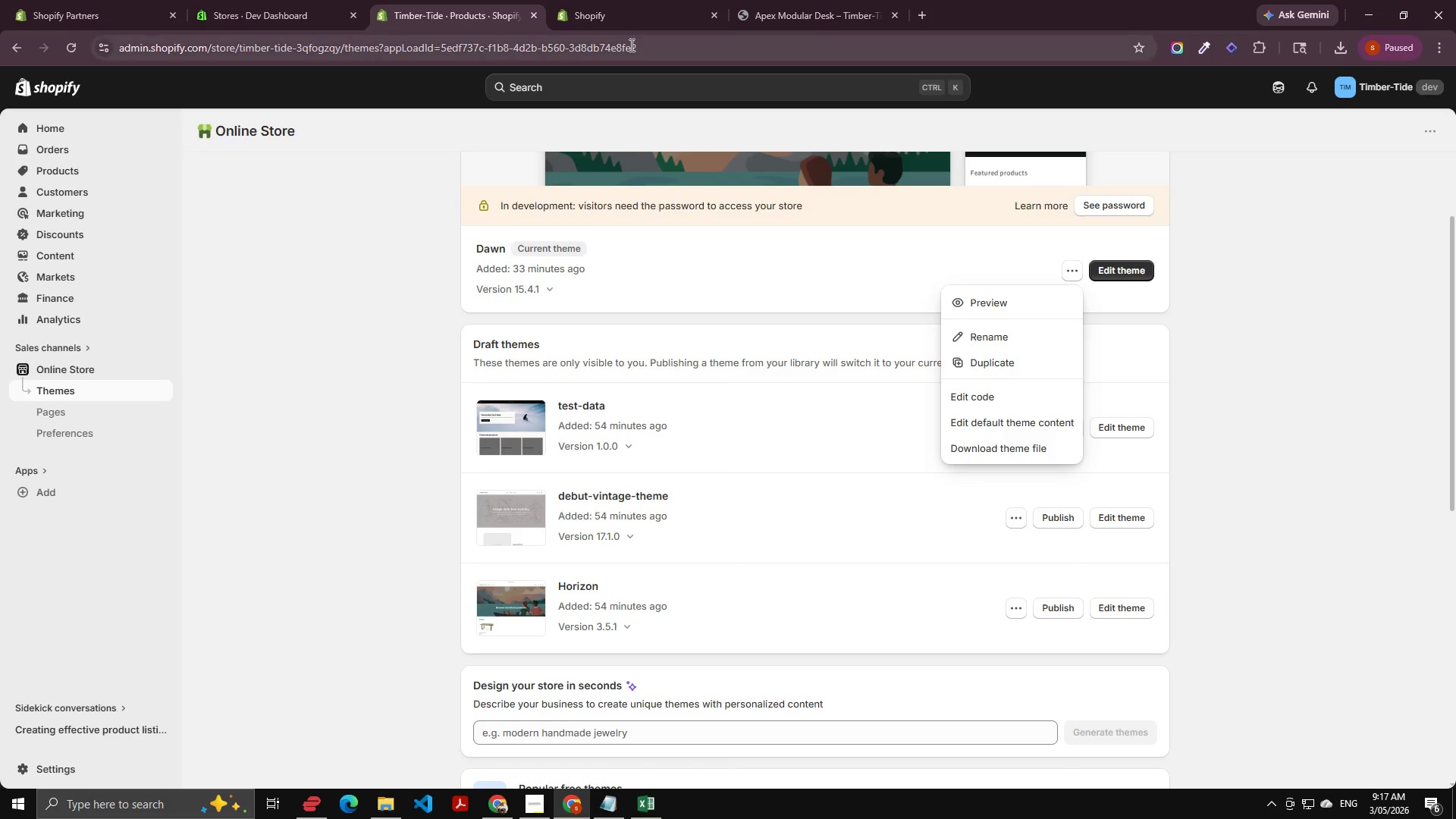 
left_click([1379, 83])
 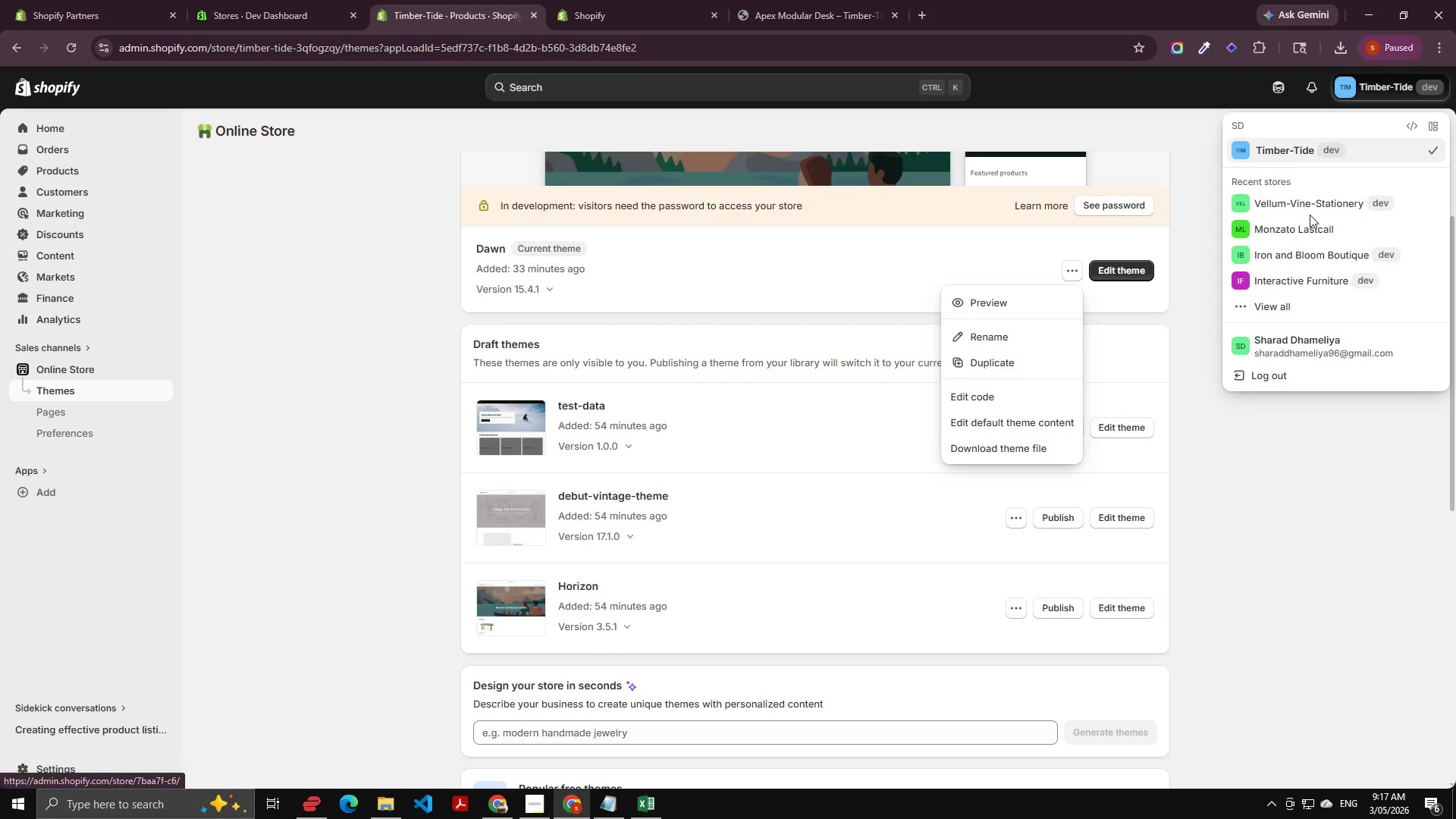 
double_click([1315, 207])
 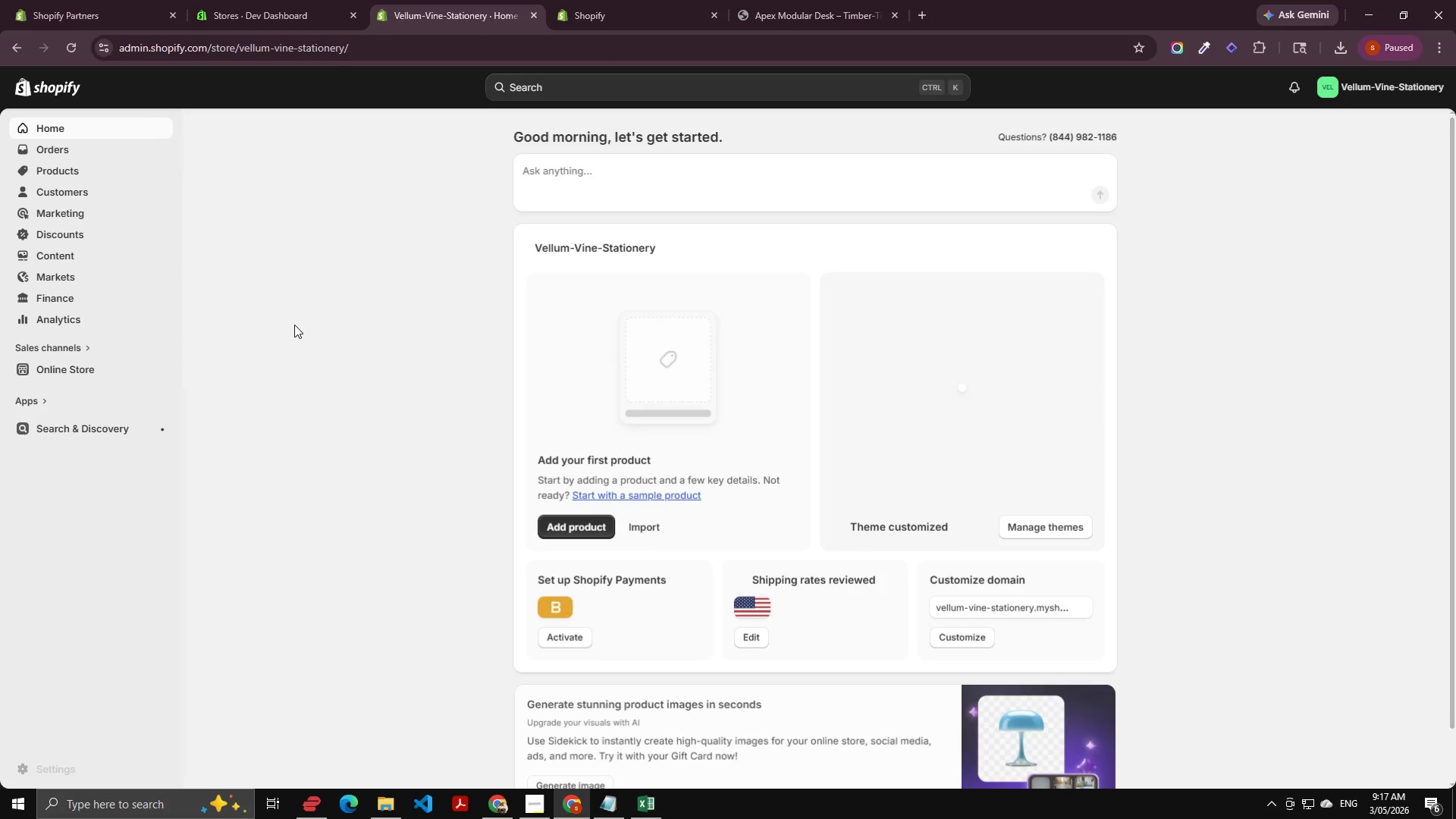 
wait(7.67)
 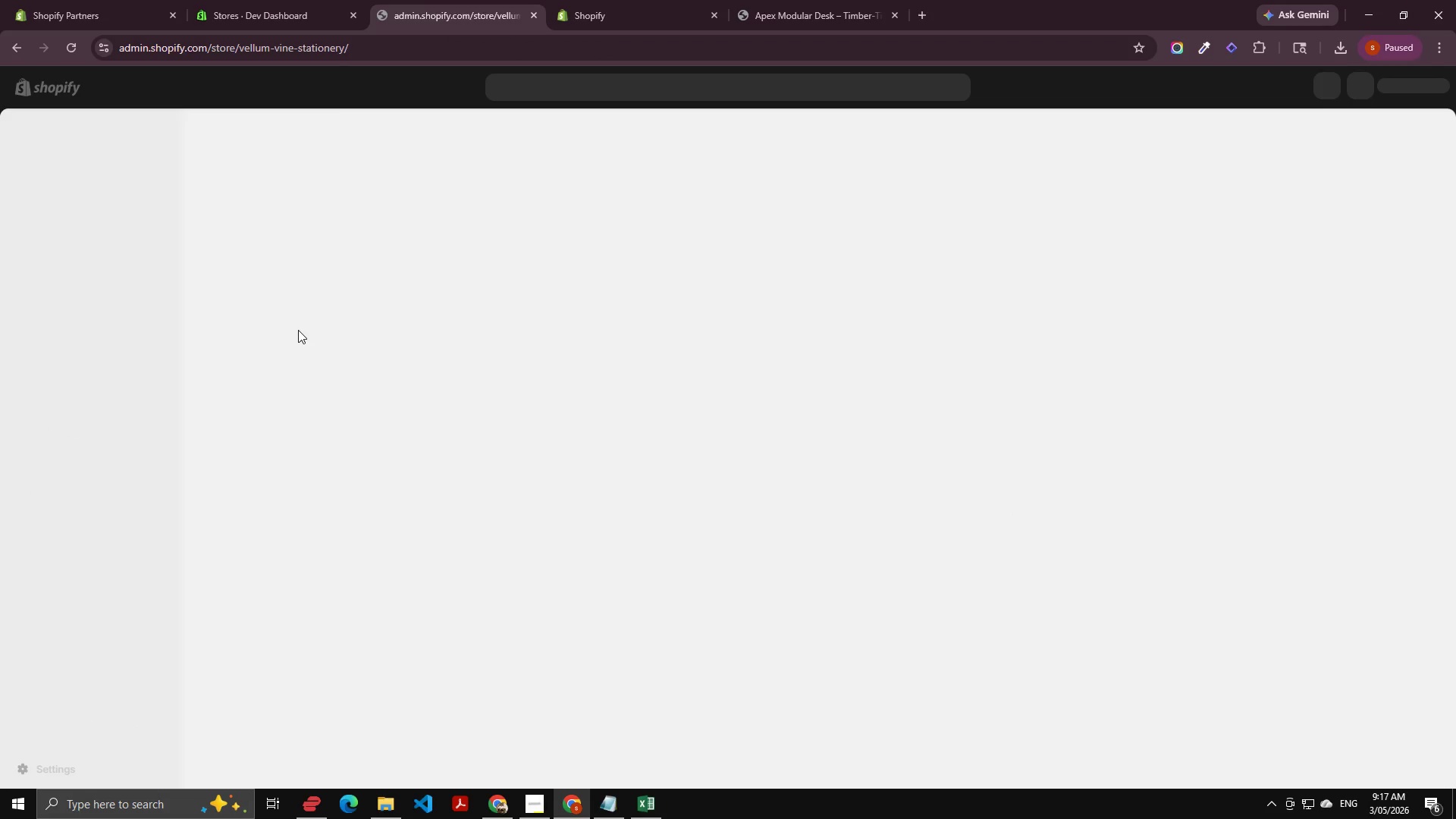 
left_click([68, 366])
 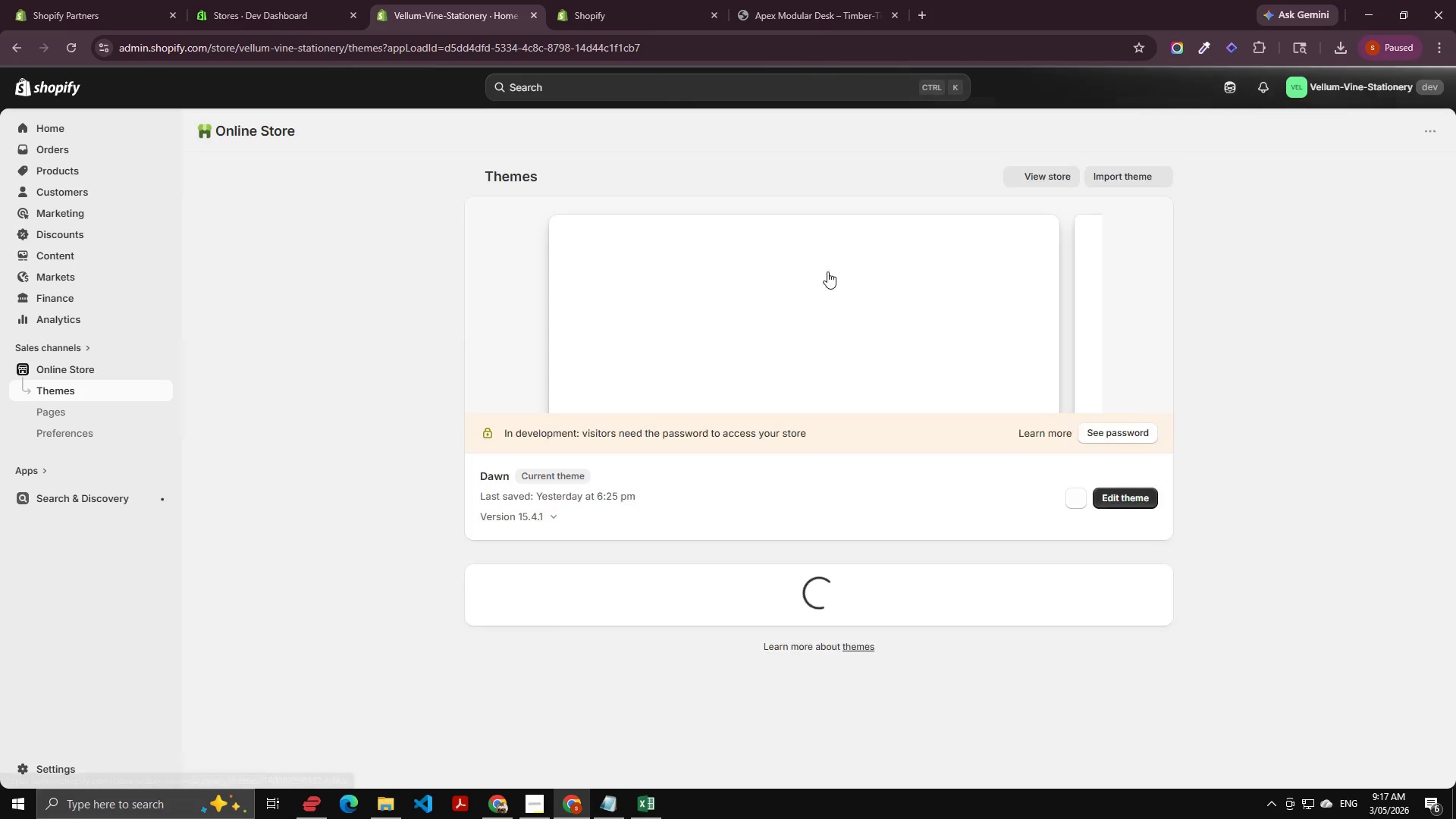 
wait(5.03)
 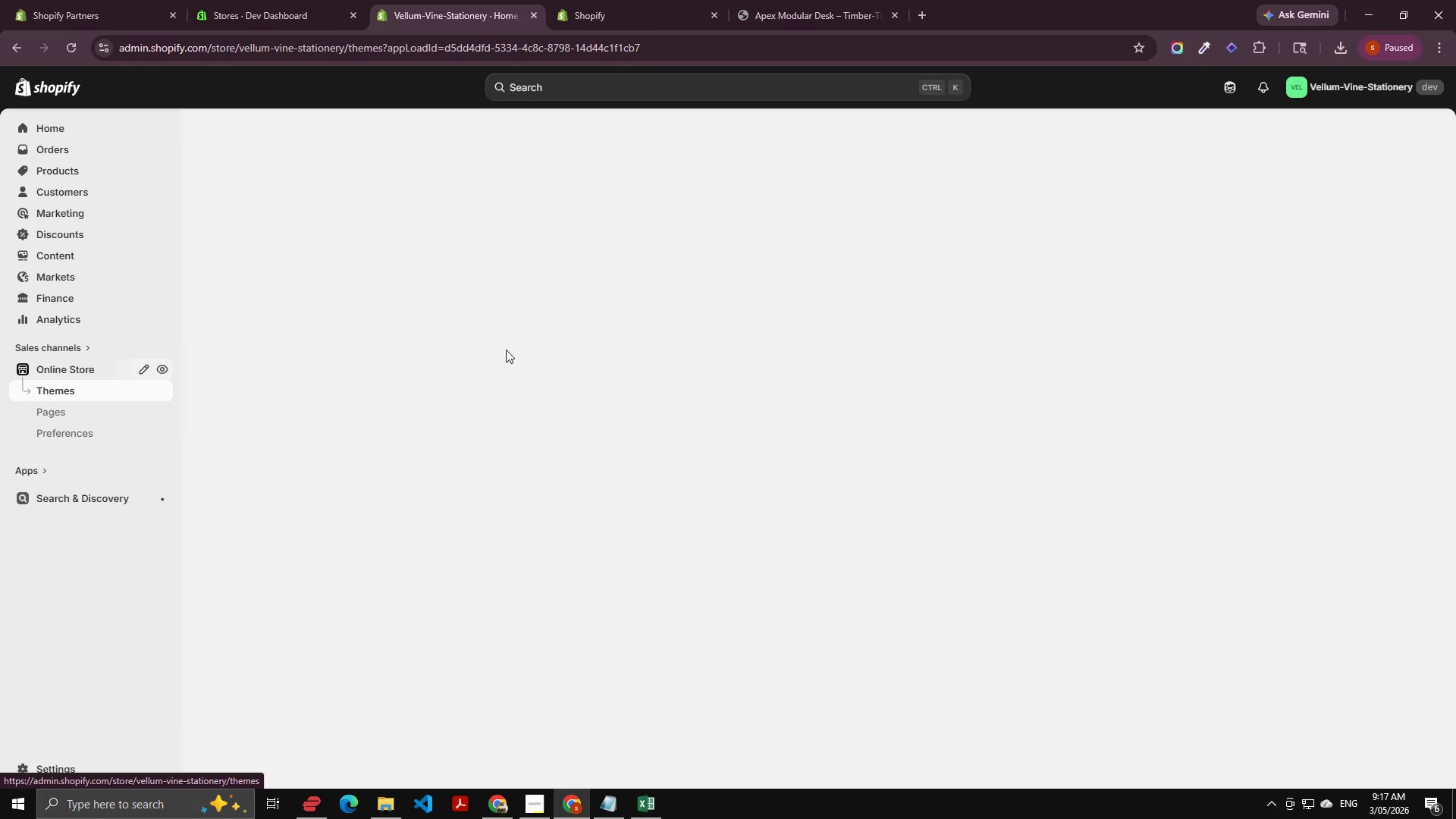 
left_click([1072, 492])
 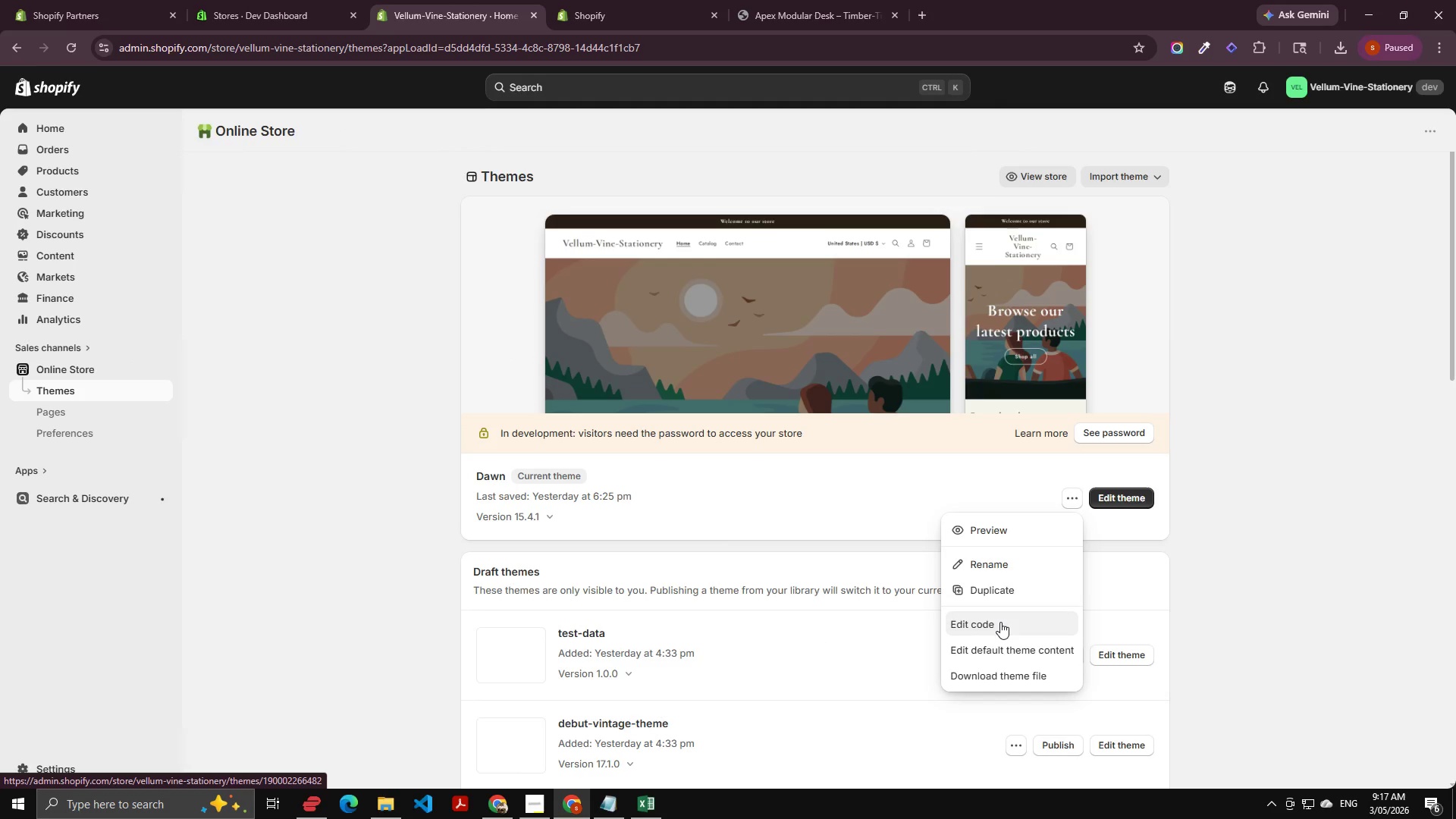 
left_click([1000, 622])
 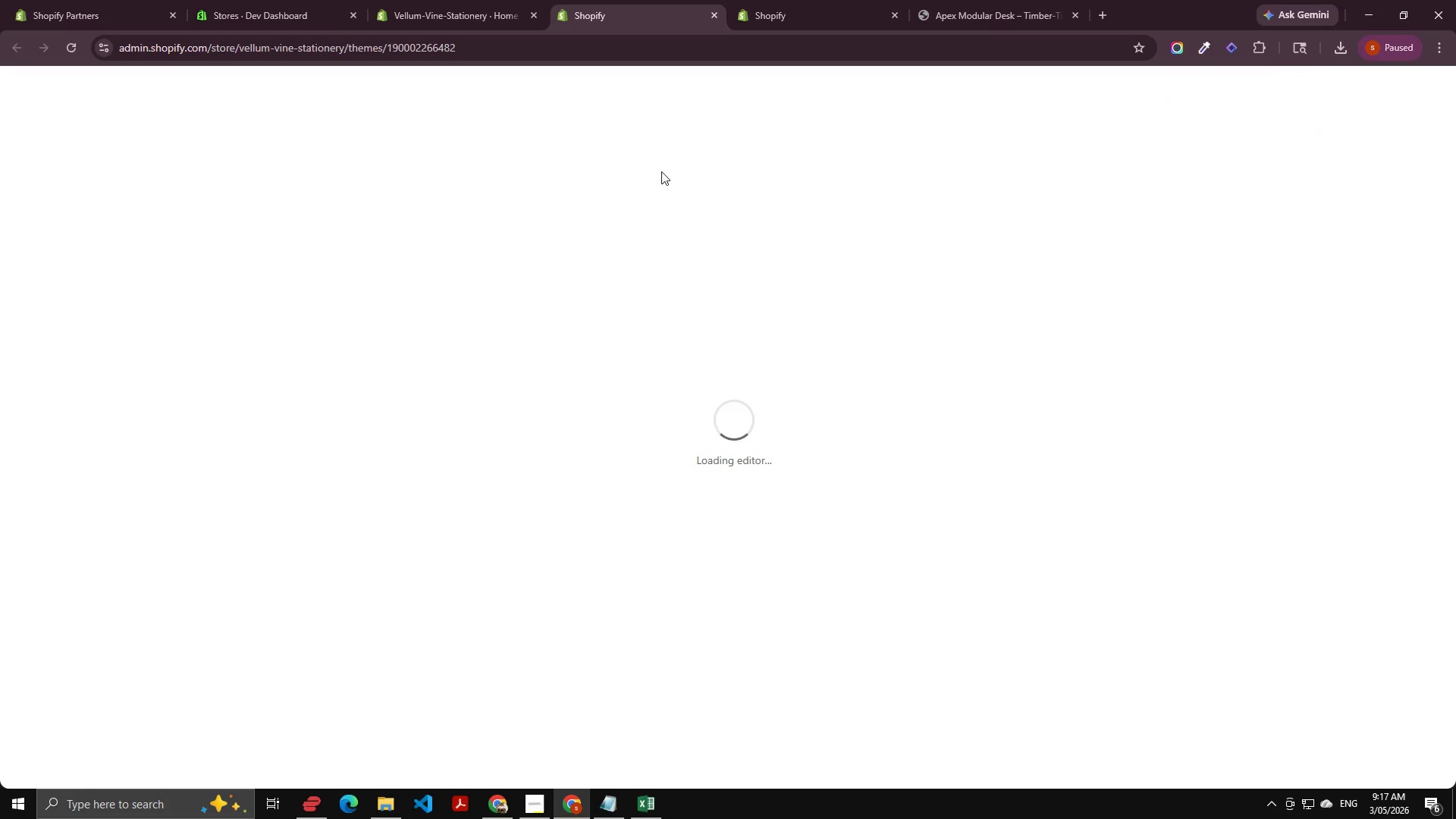 
wait(9.7)
 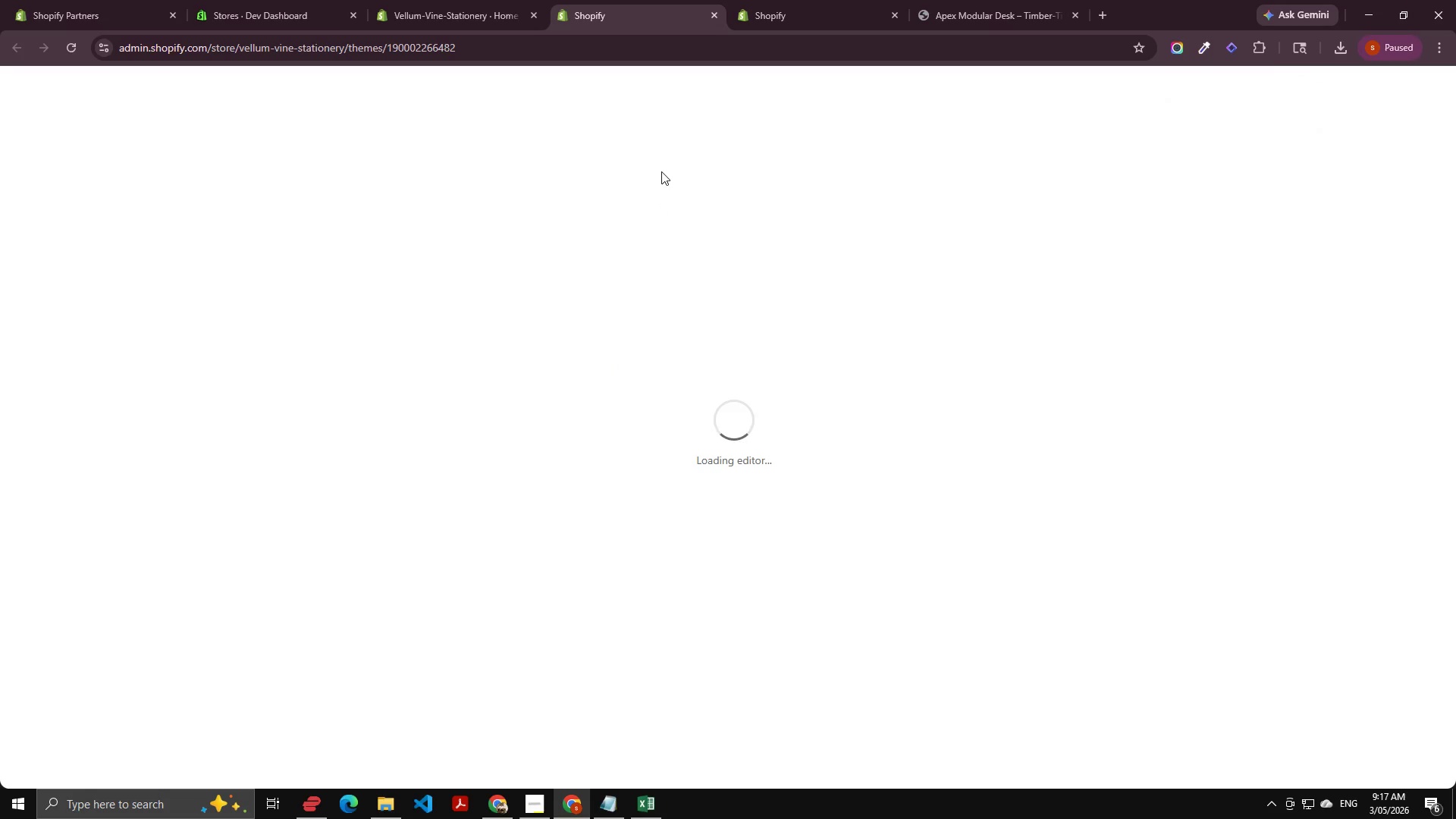 
left_click([4, 193])
 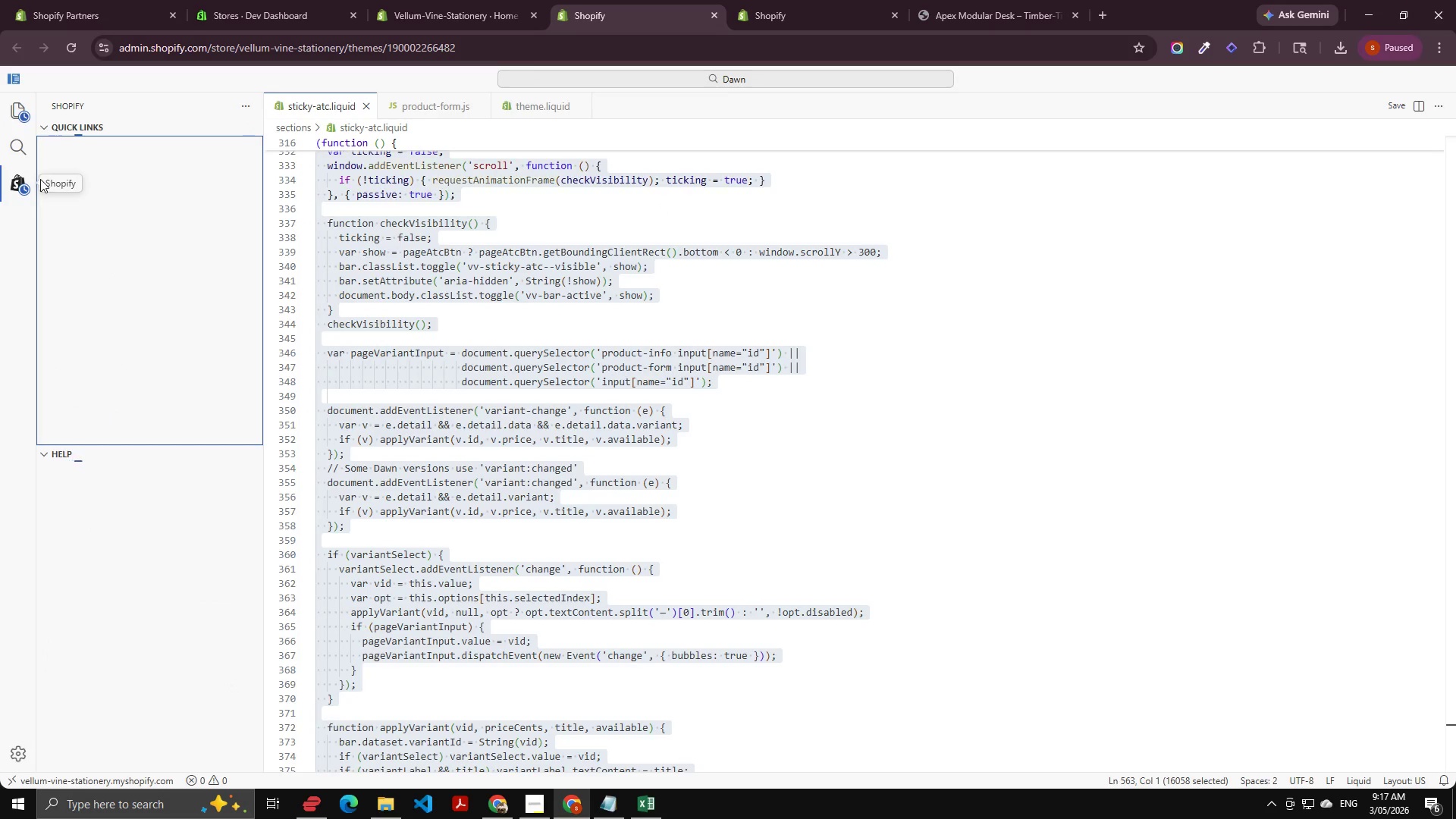 
left_click([27, 174])
 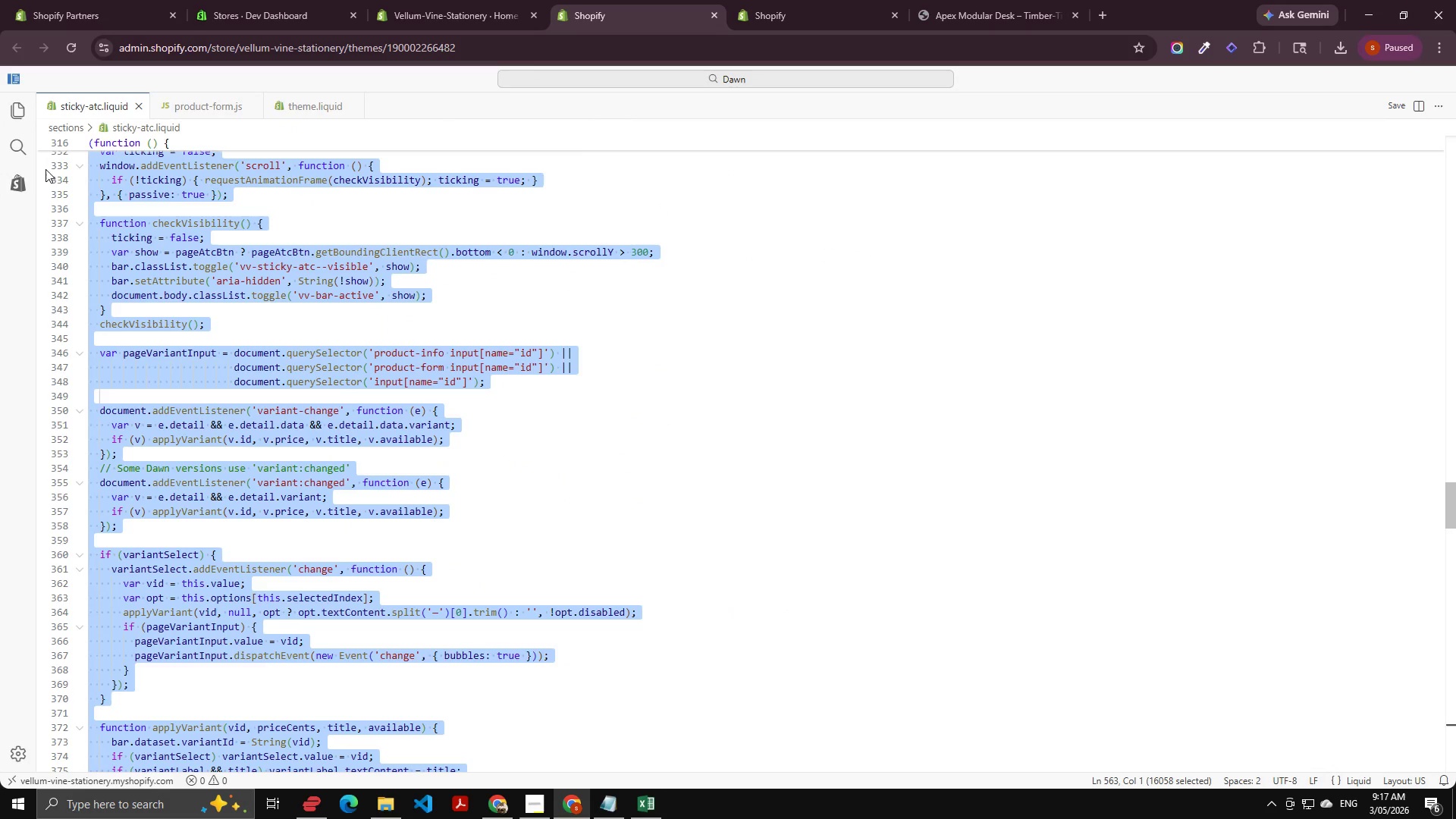 
left_click([14, 177])
 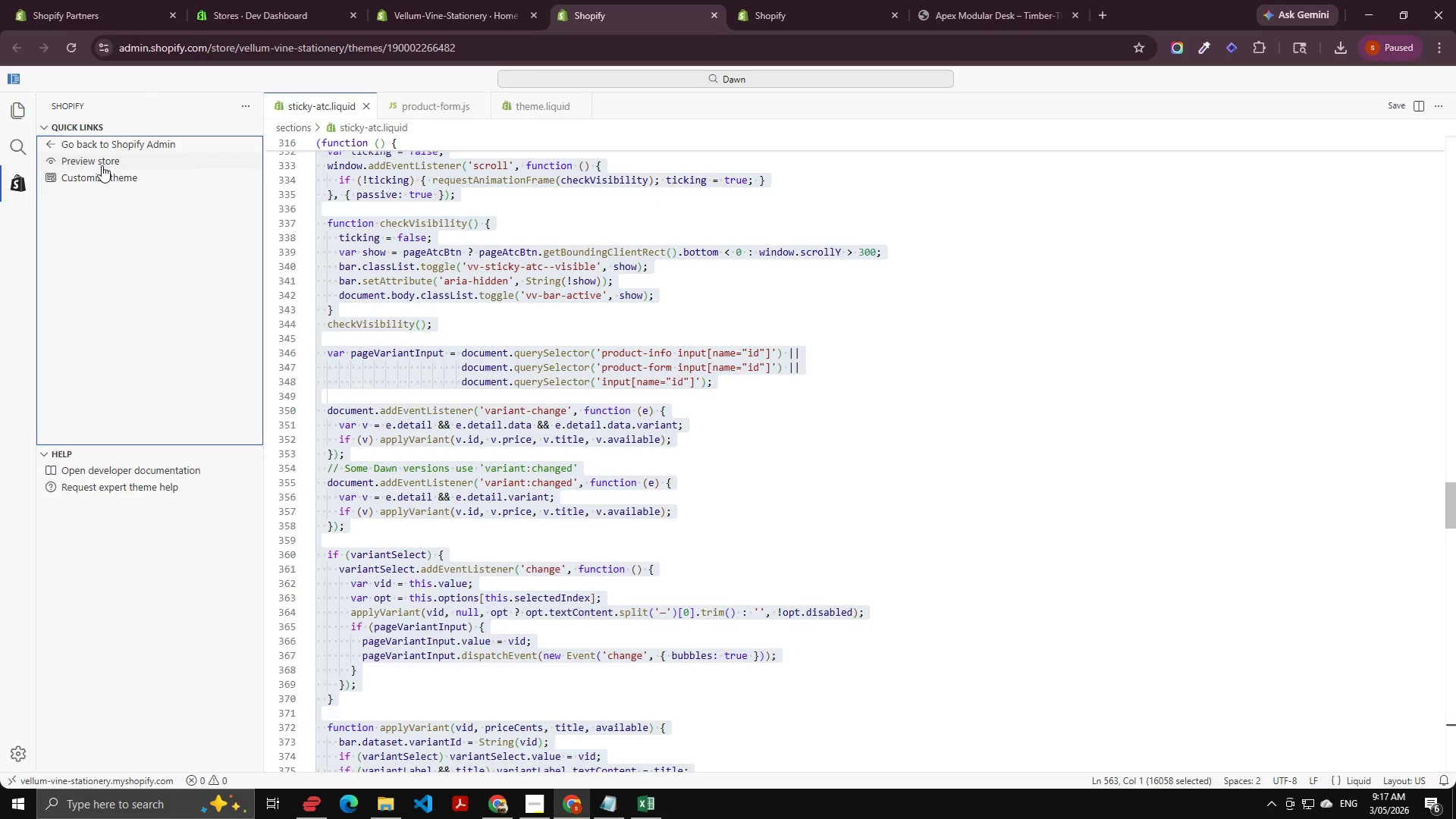 
left_click([102, 165])
 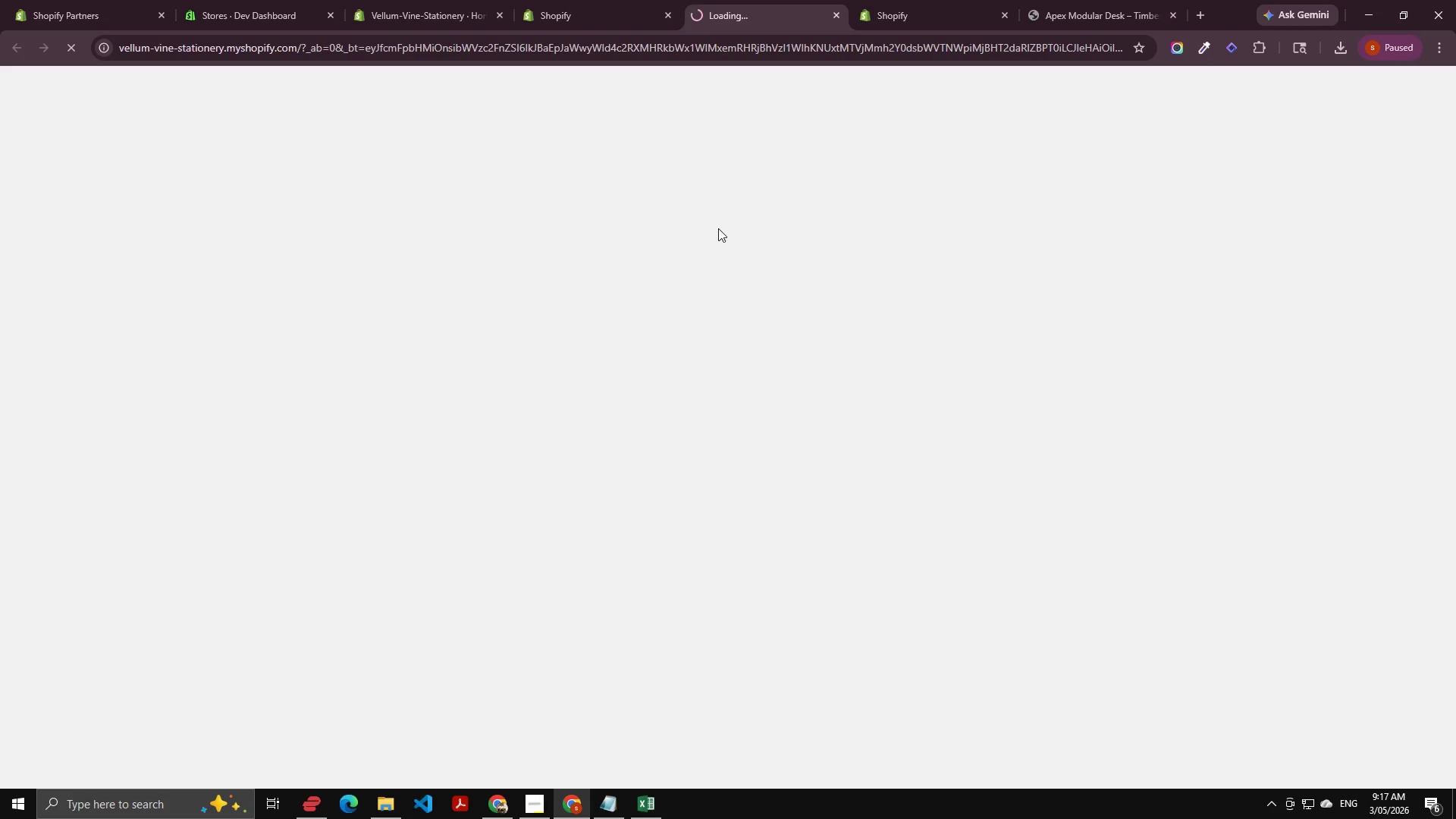 
scroll: coordinate [701, 256], scroll_direction: down, amount: 9.0
 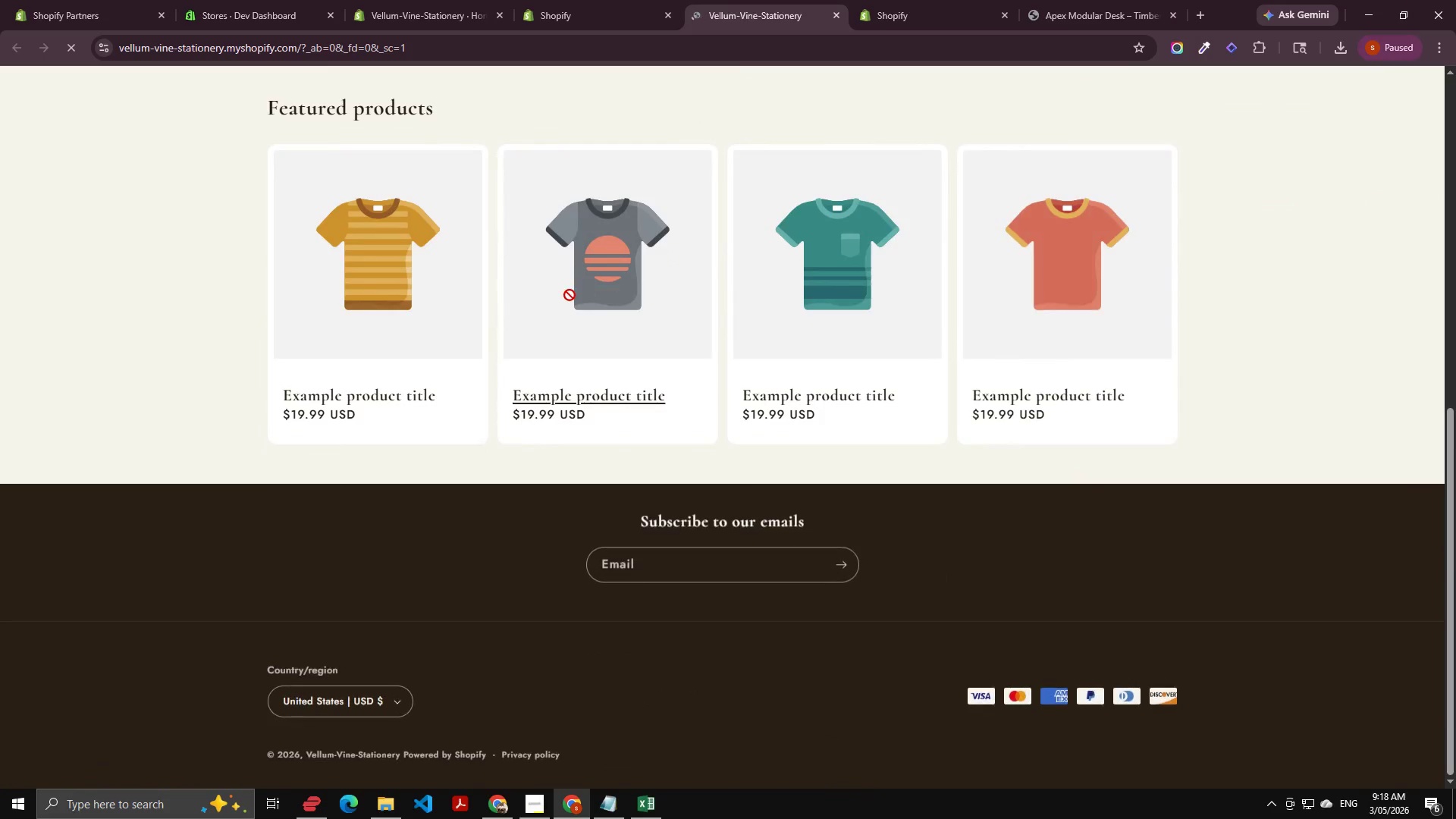 
left_click([561, 4])
 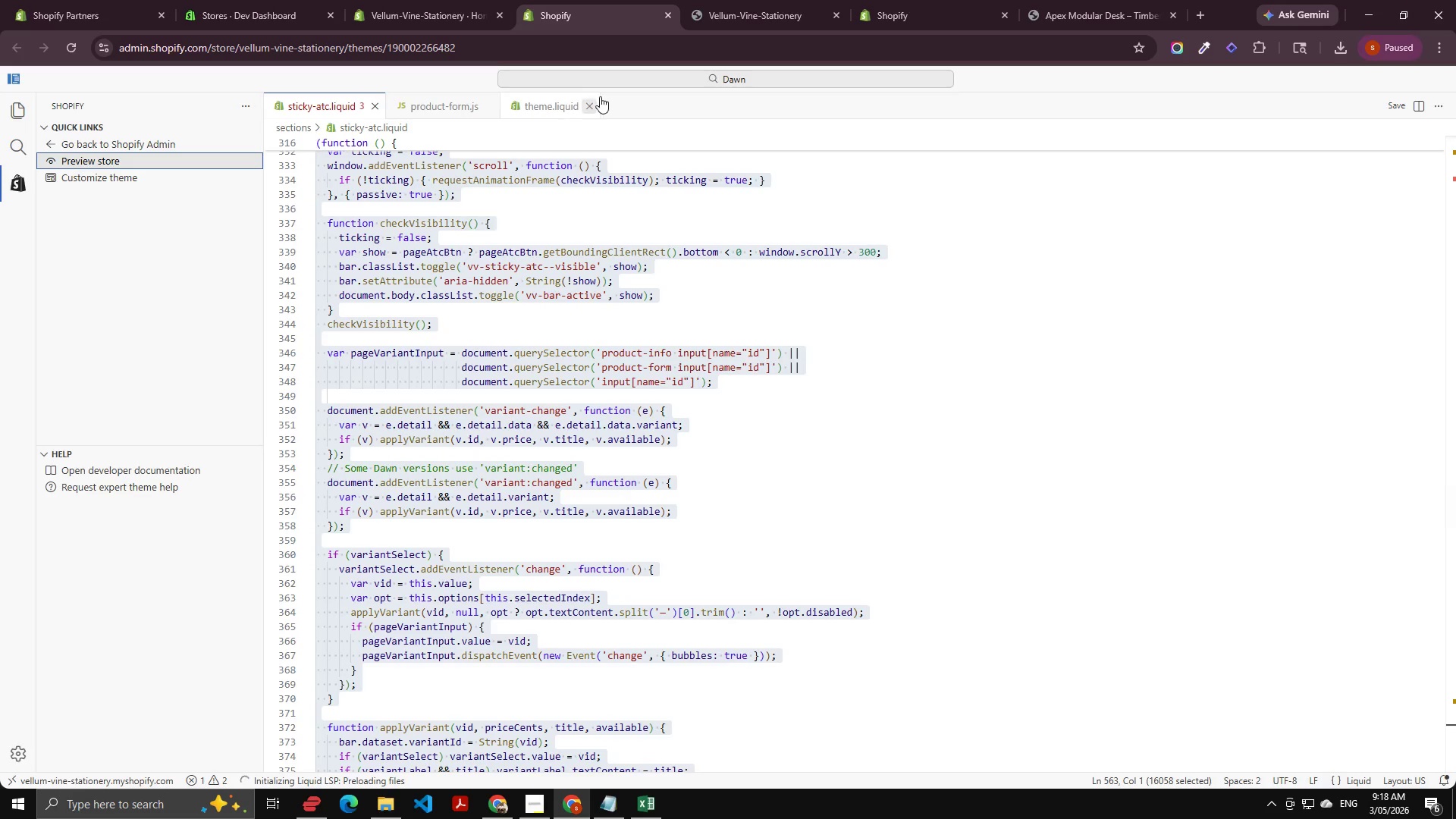 
scroll: coordinate [490, 271], scroll_direction: up, amount: 3.0
 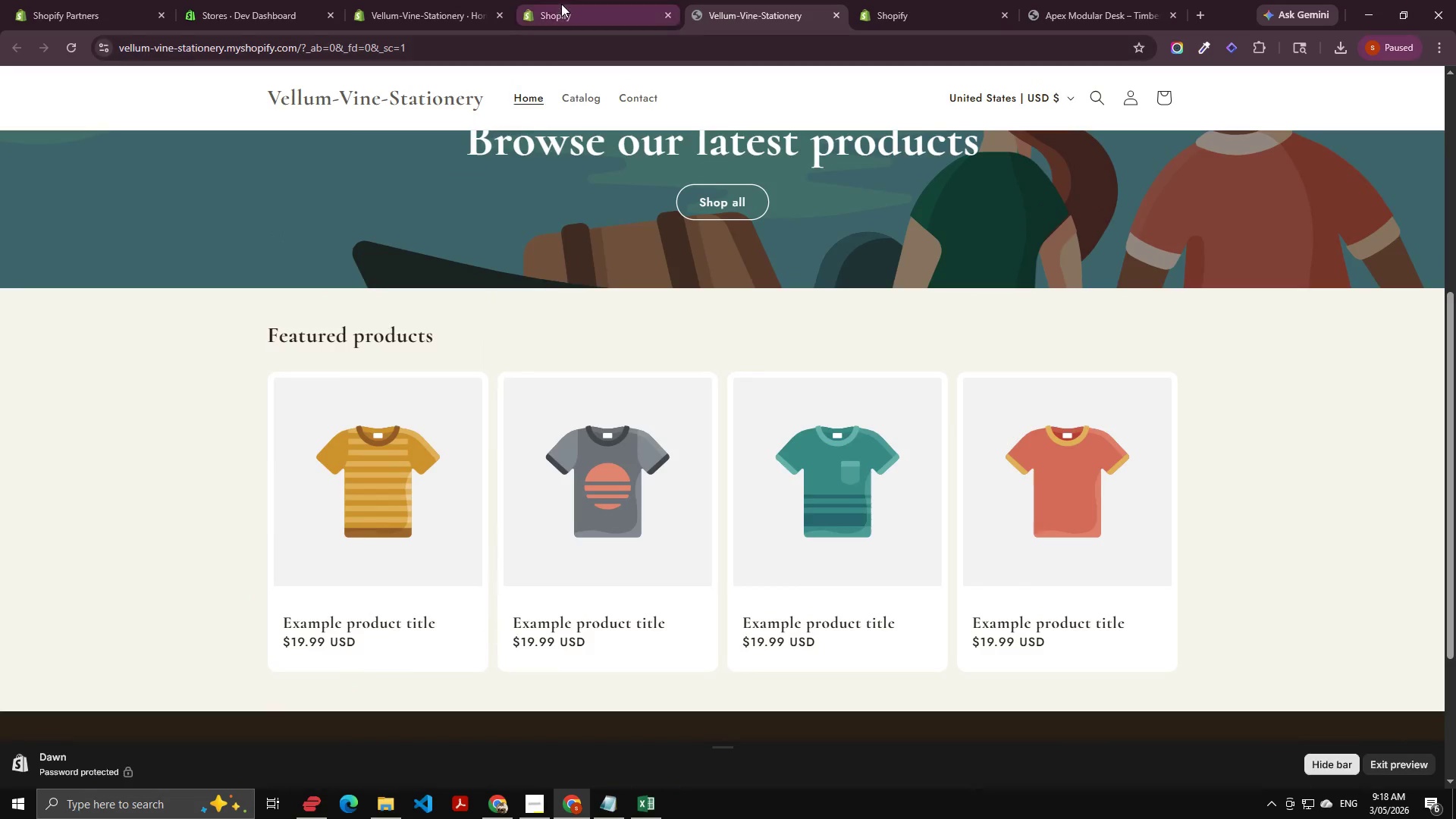 
double_click([592, 104])
 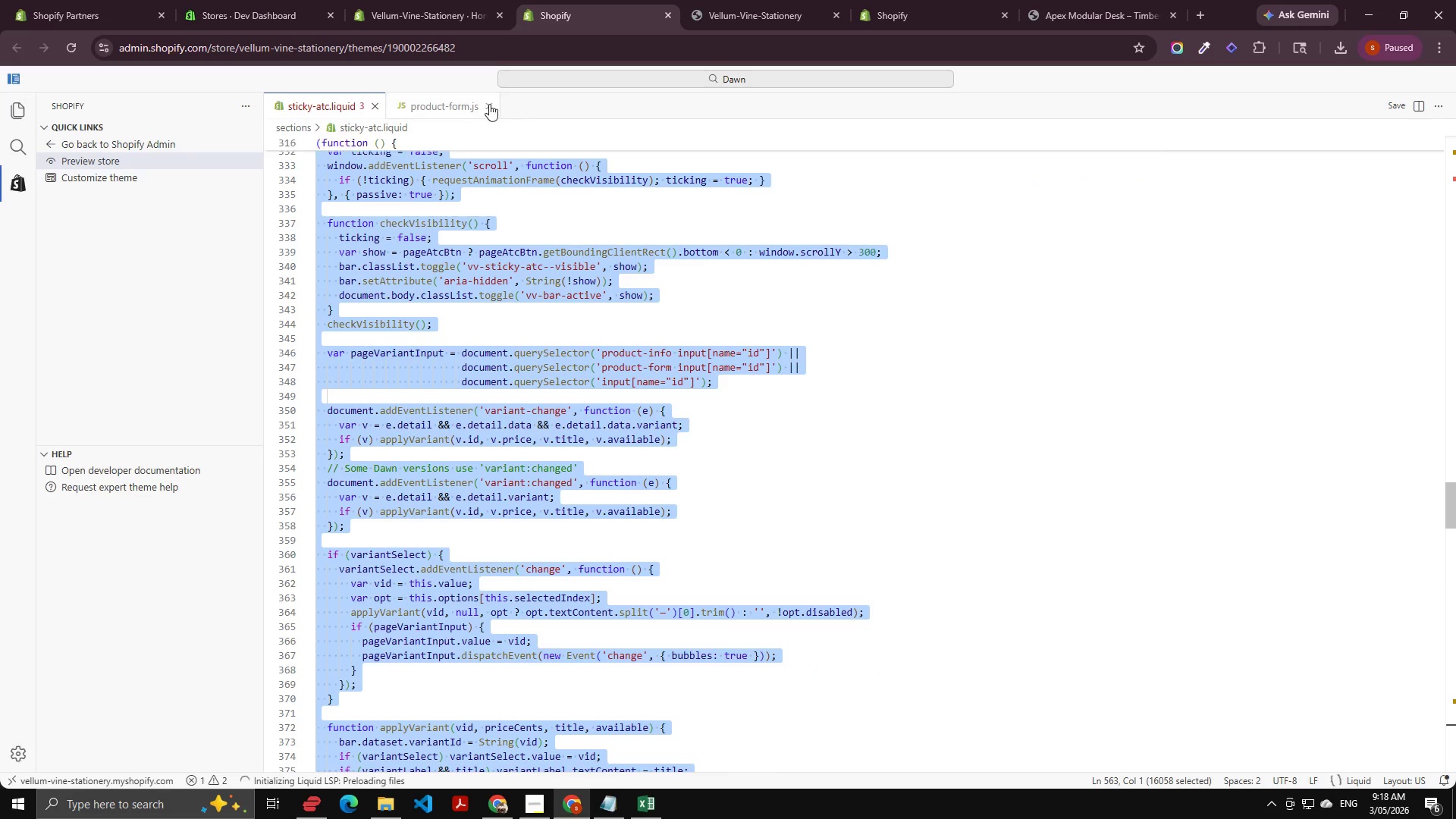 
left_click([481, 100])
 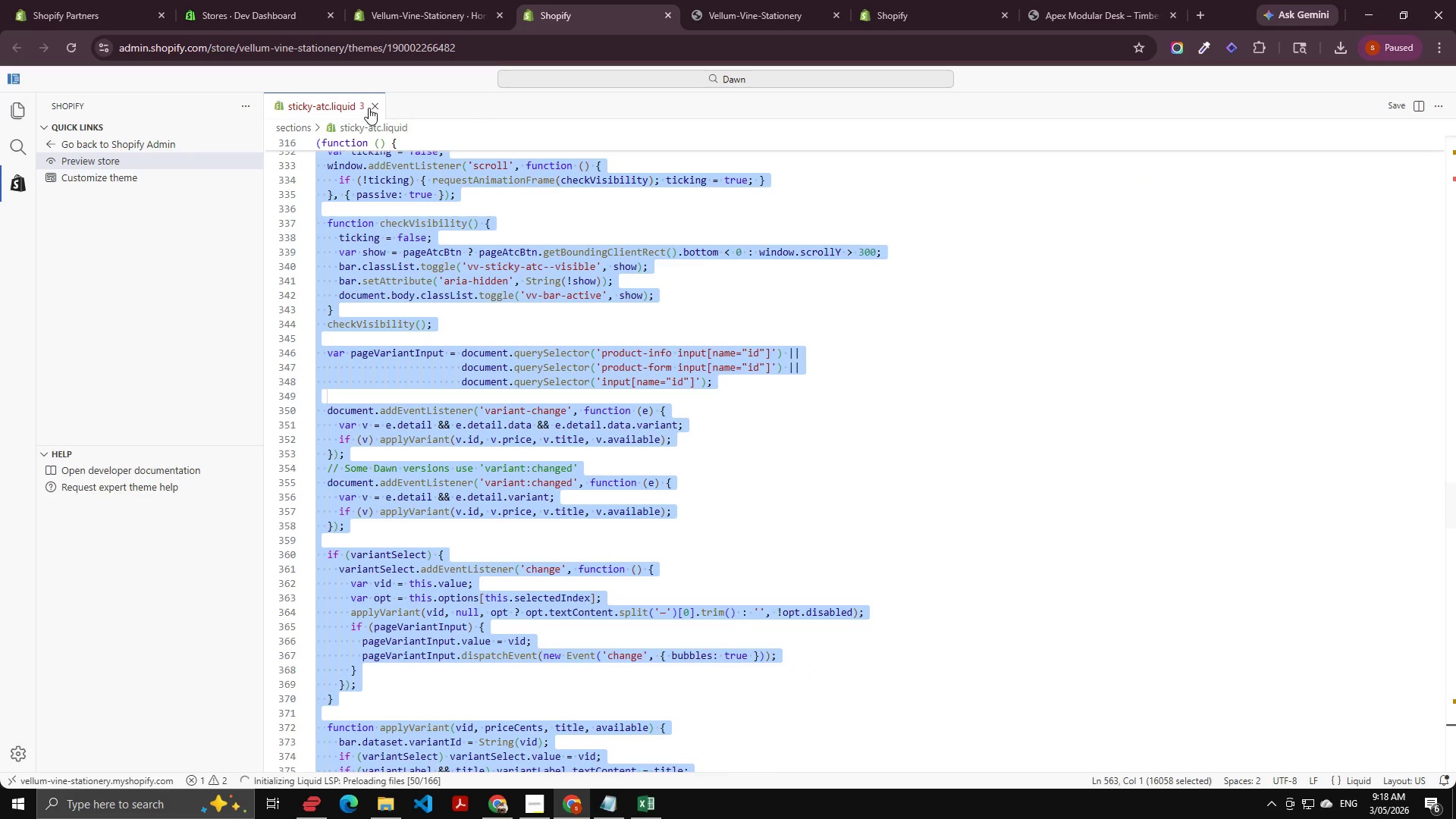 
left_click([372, 105])
 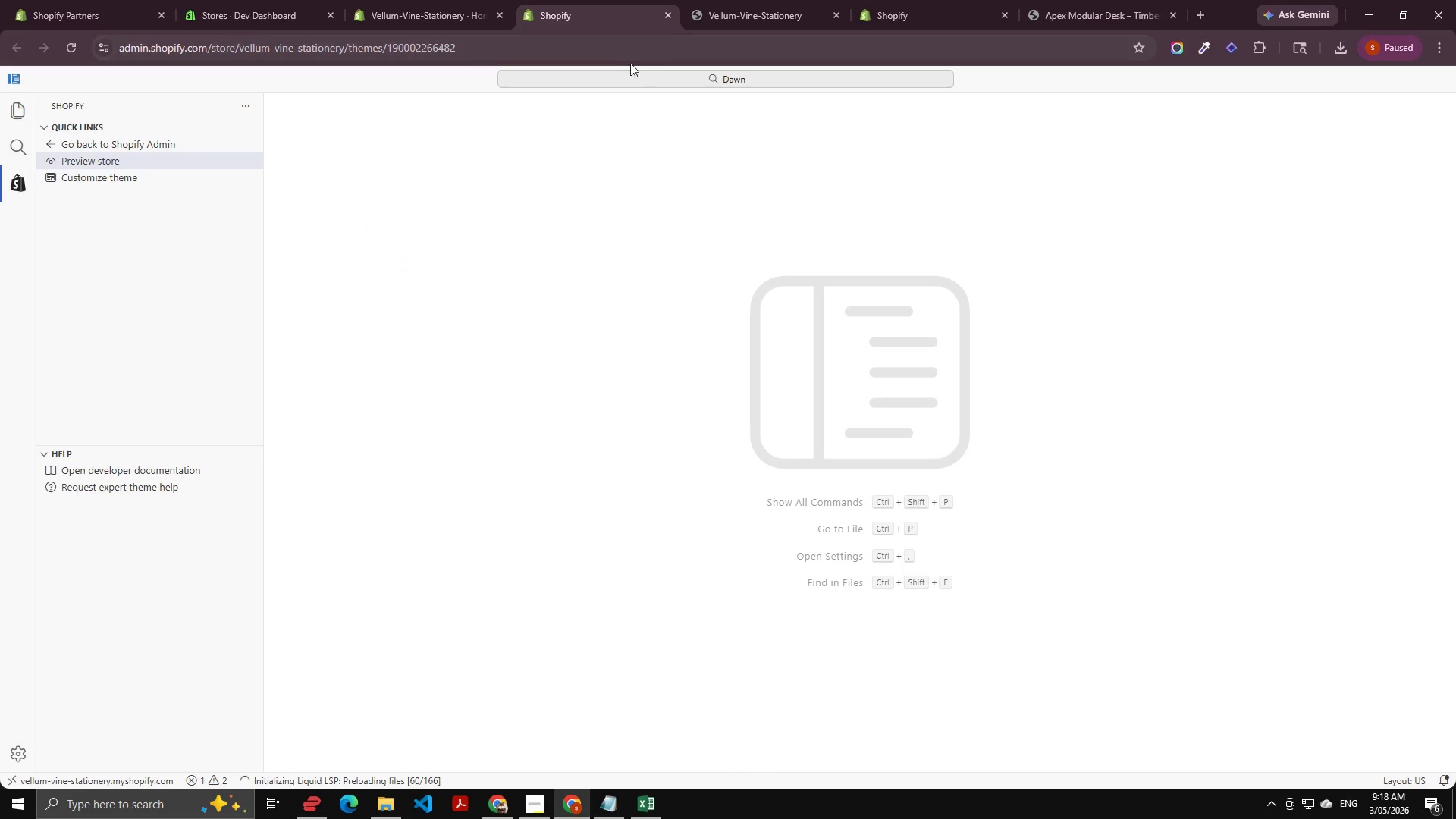 
left_click([613, 79])
 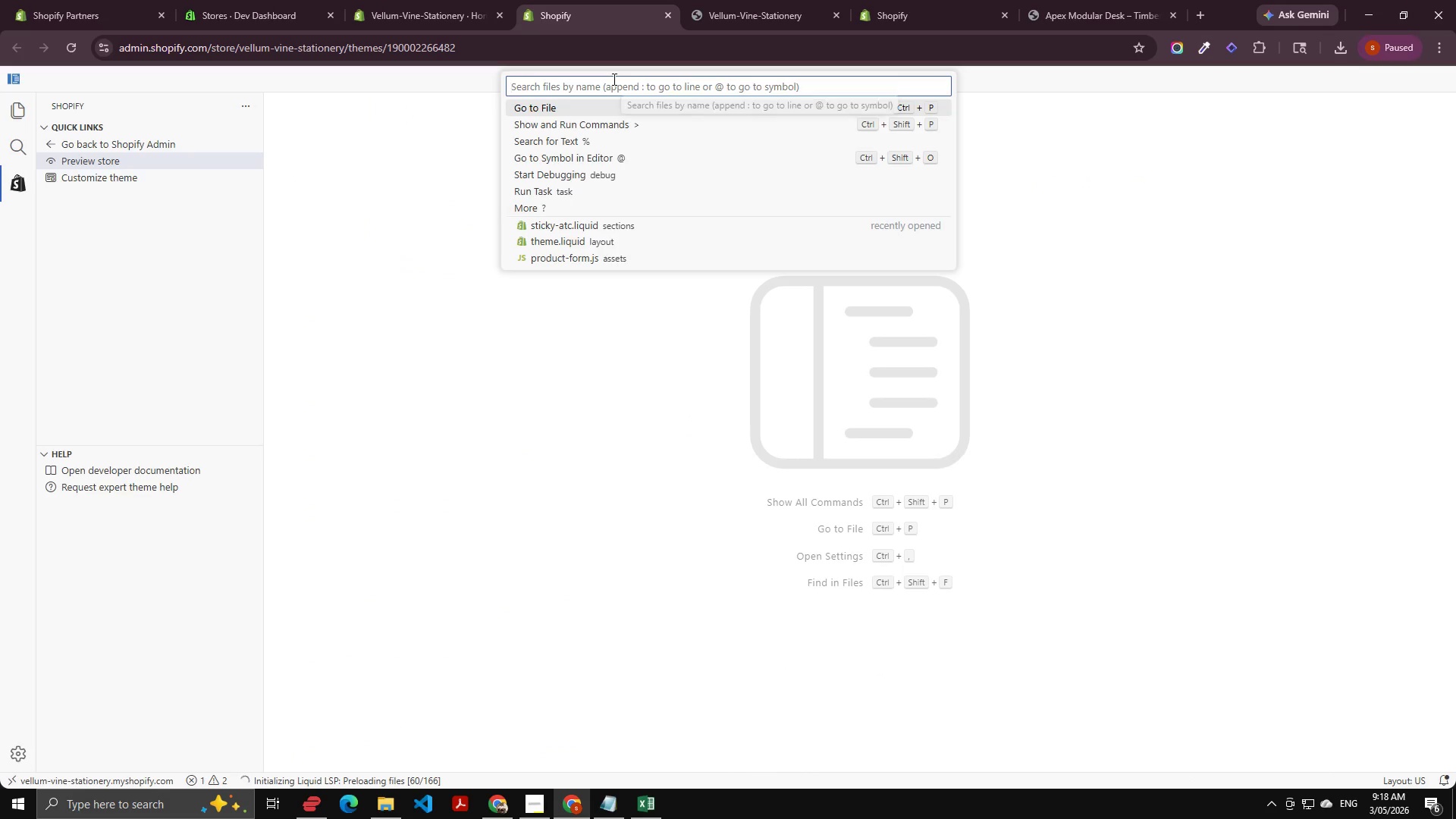 
type(PT)
key(Backspace)
type(ROU)
 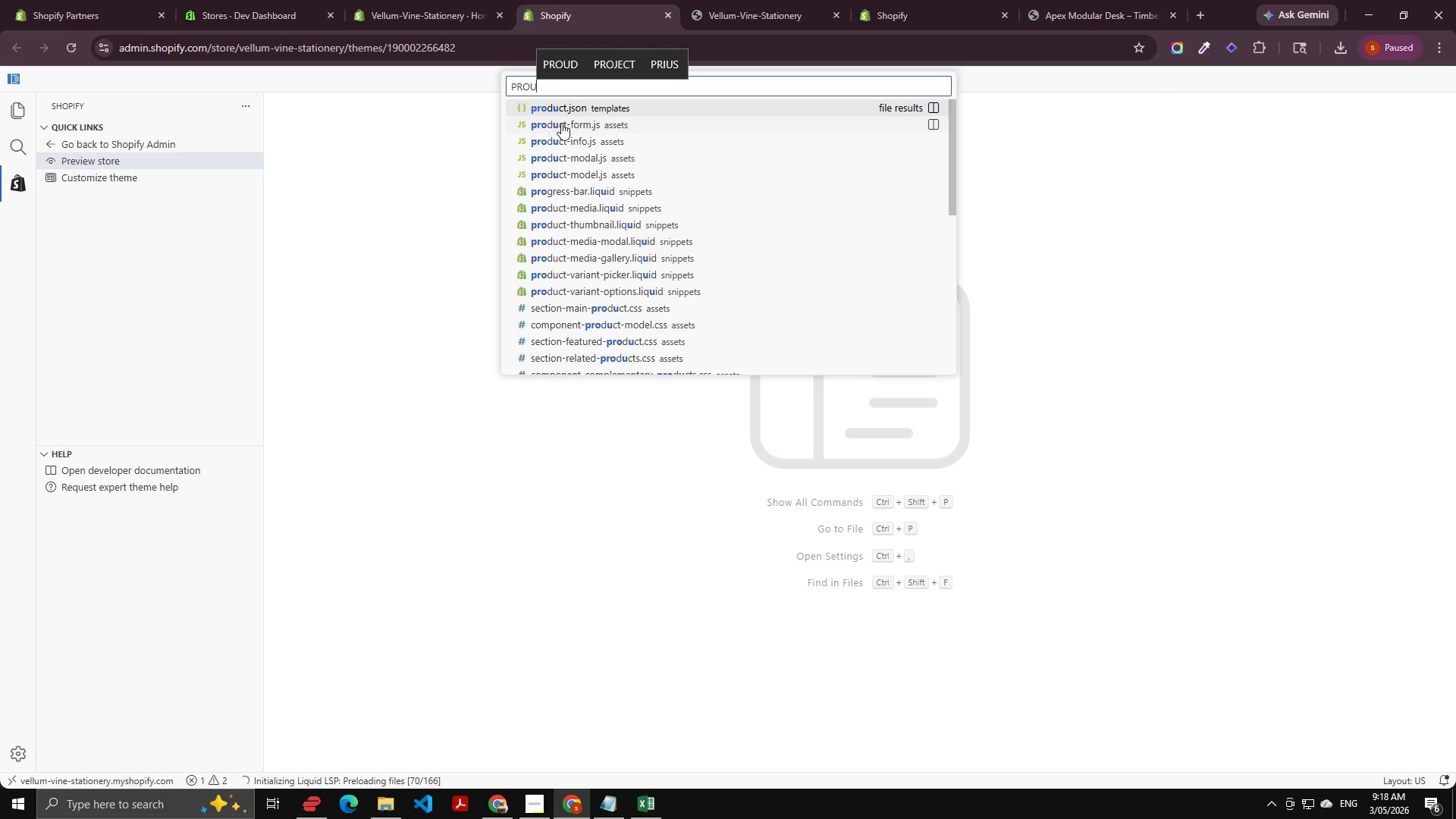 
left_click([577, 104])
 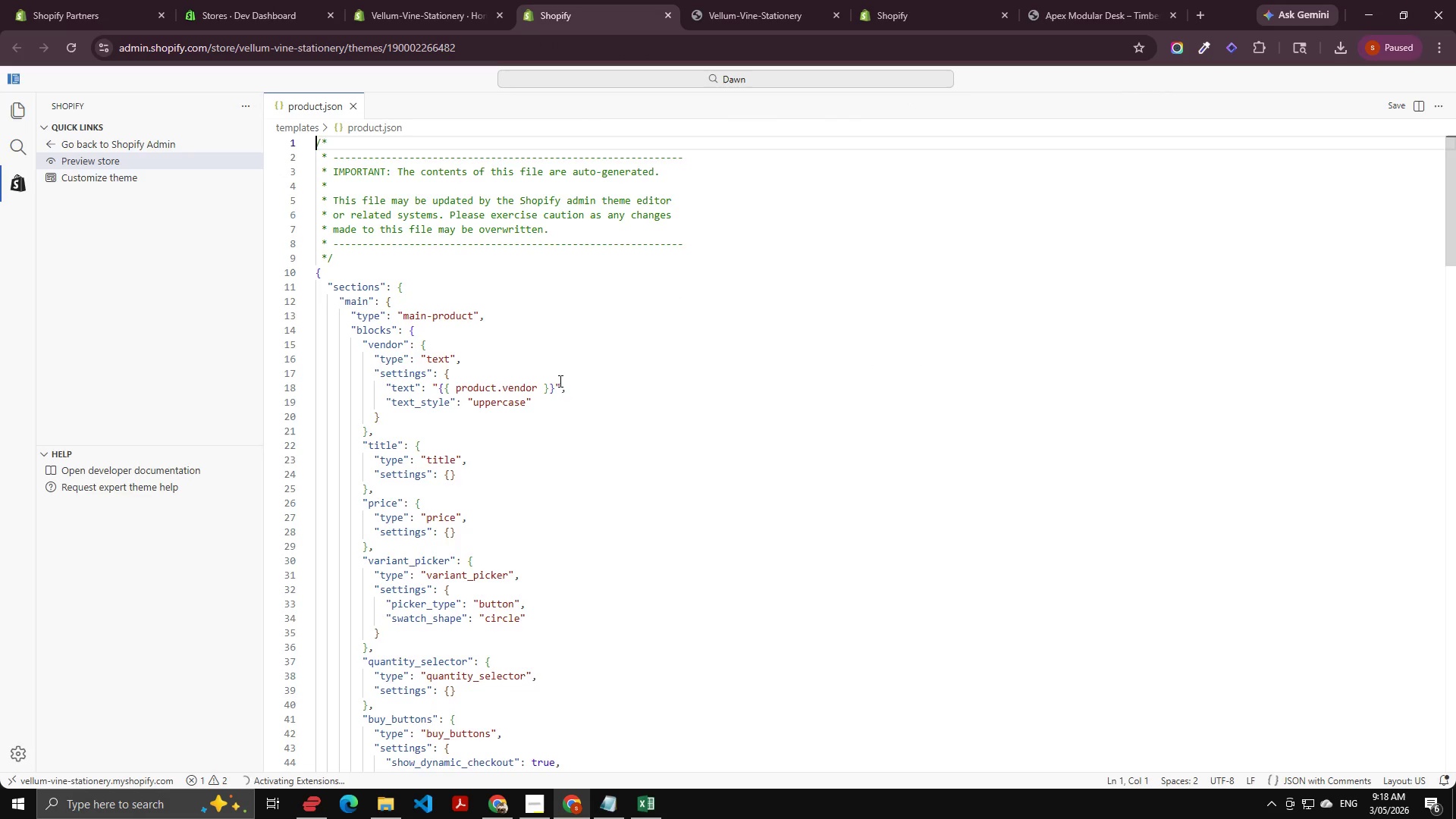 
left_click([576, 391])
 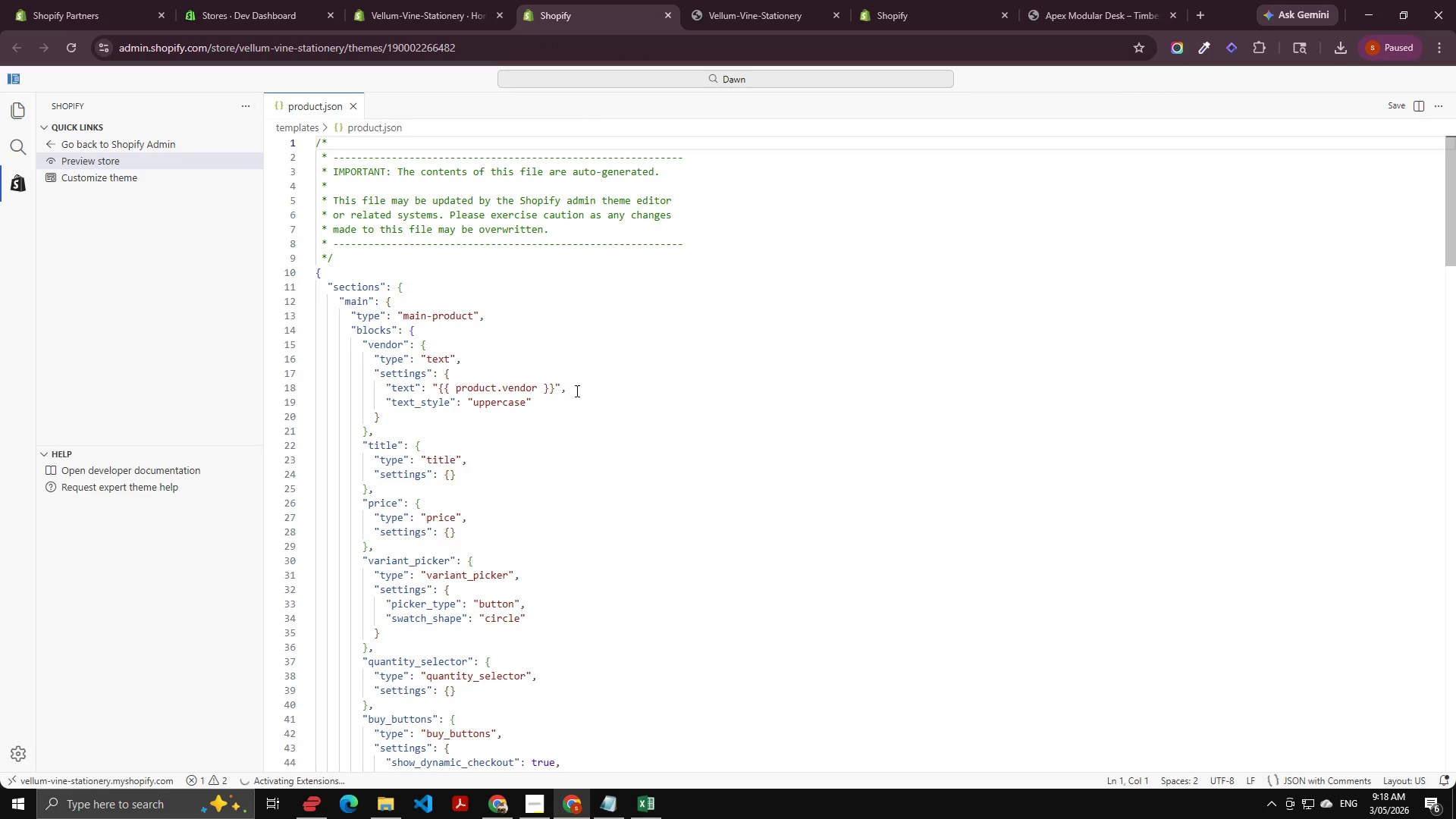 
key(Control+A)
 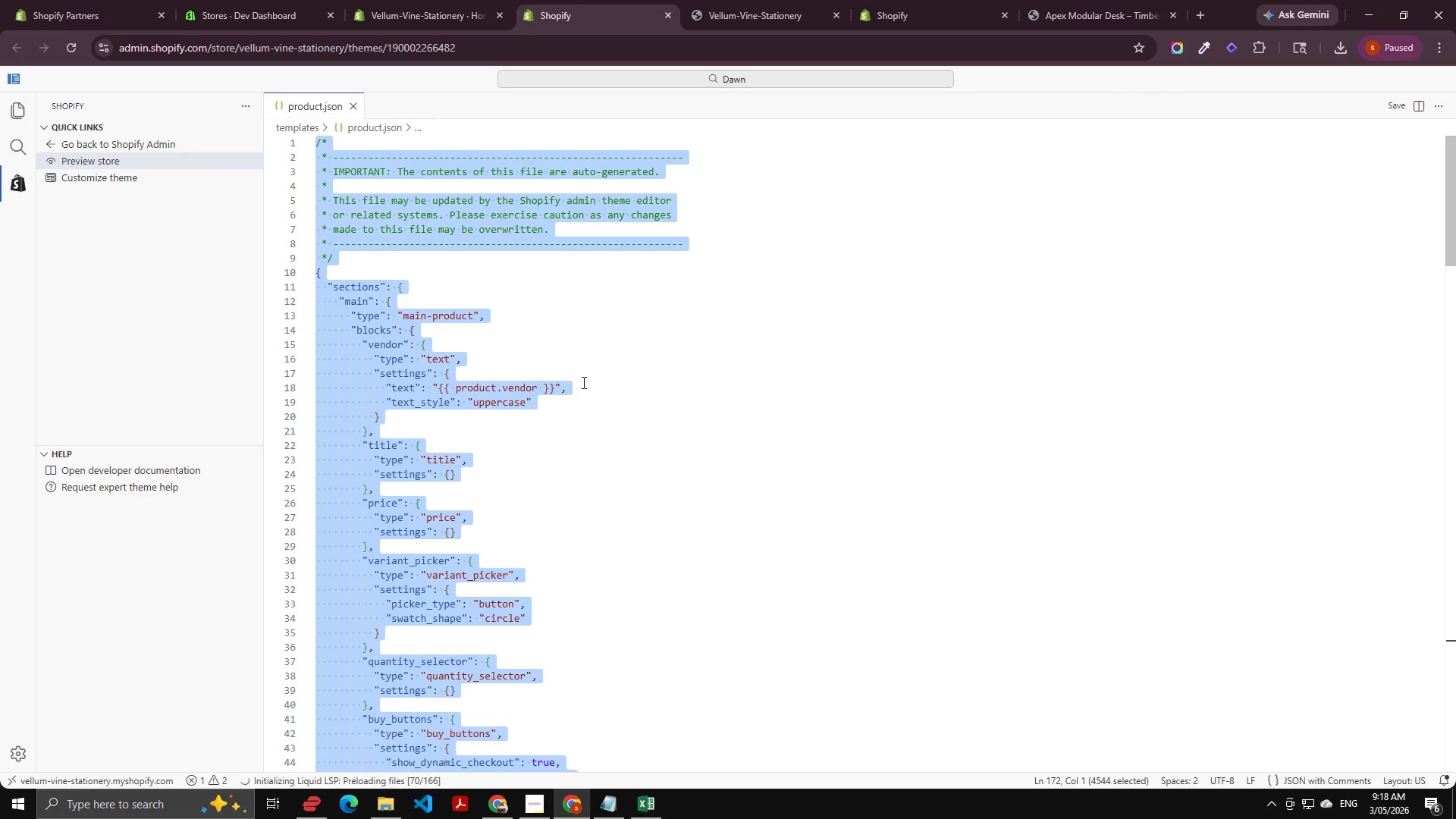 
key(Control+C)
 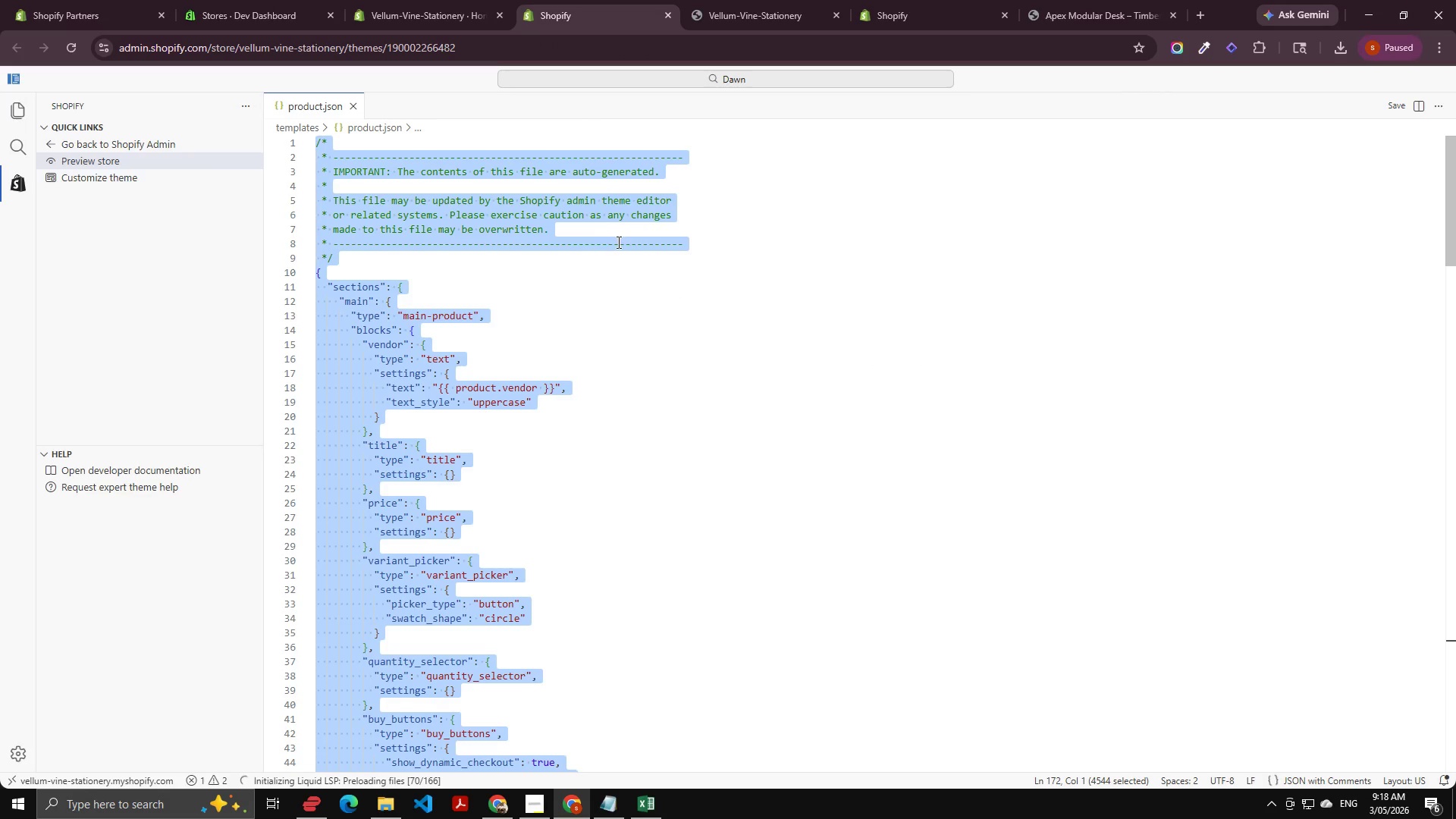 
key(Control+C)
 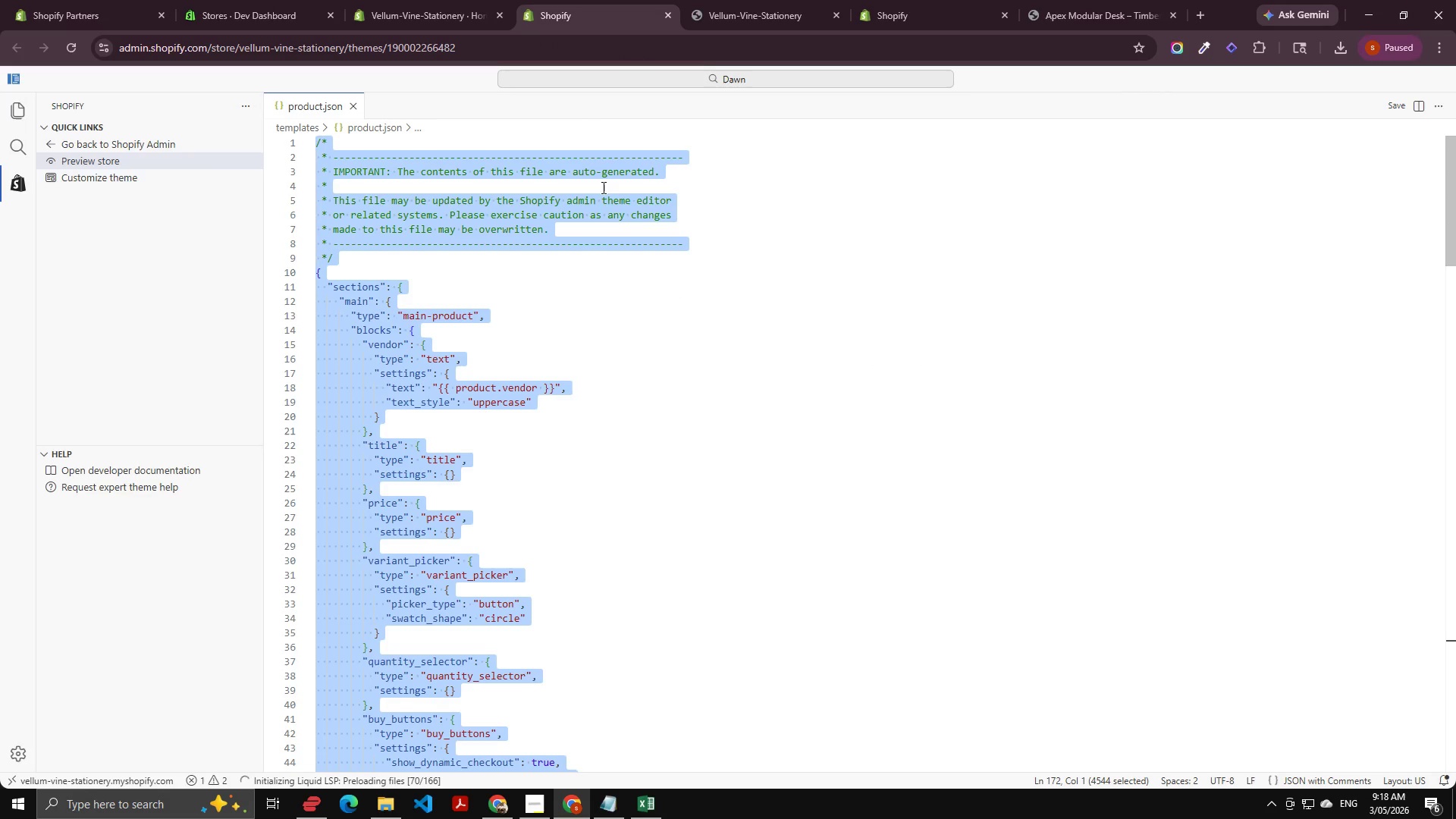 
key(Control+C)
 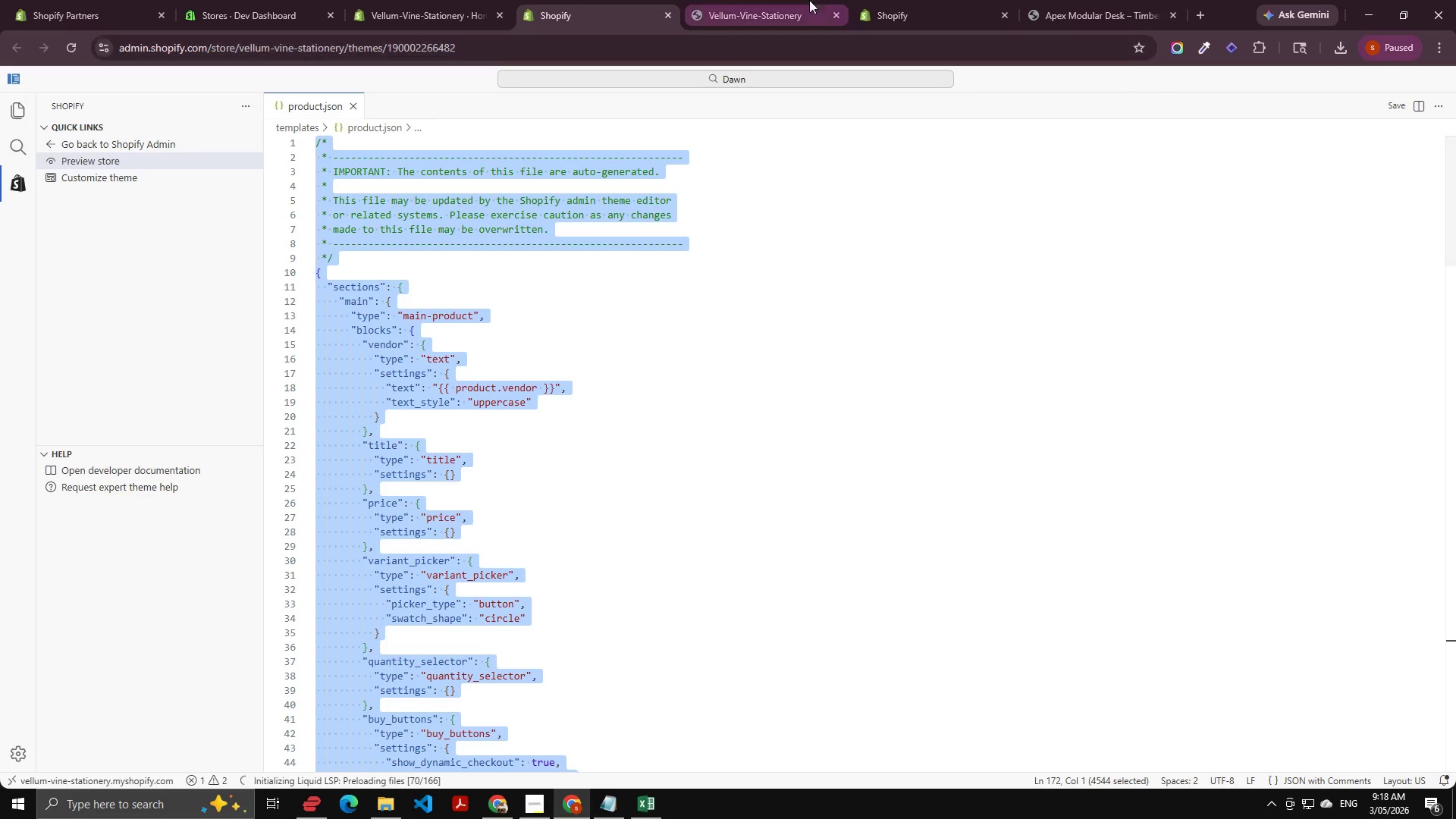 
left_click([912, 5])
 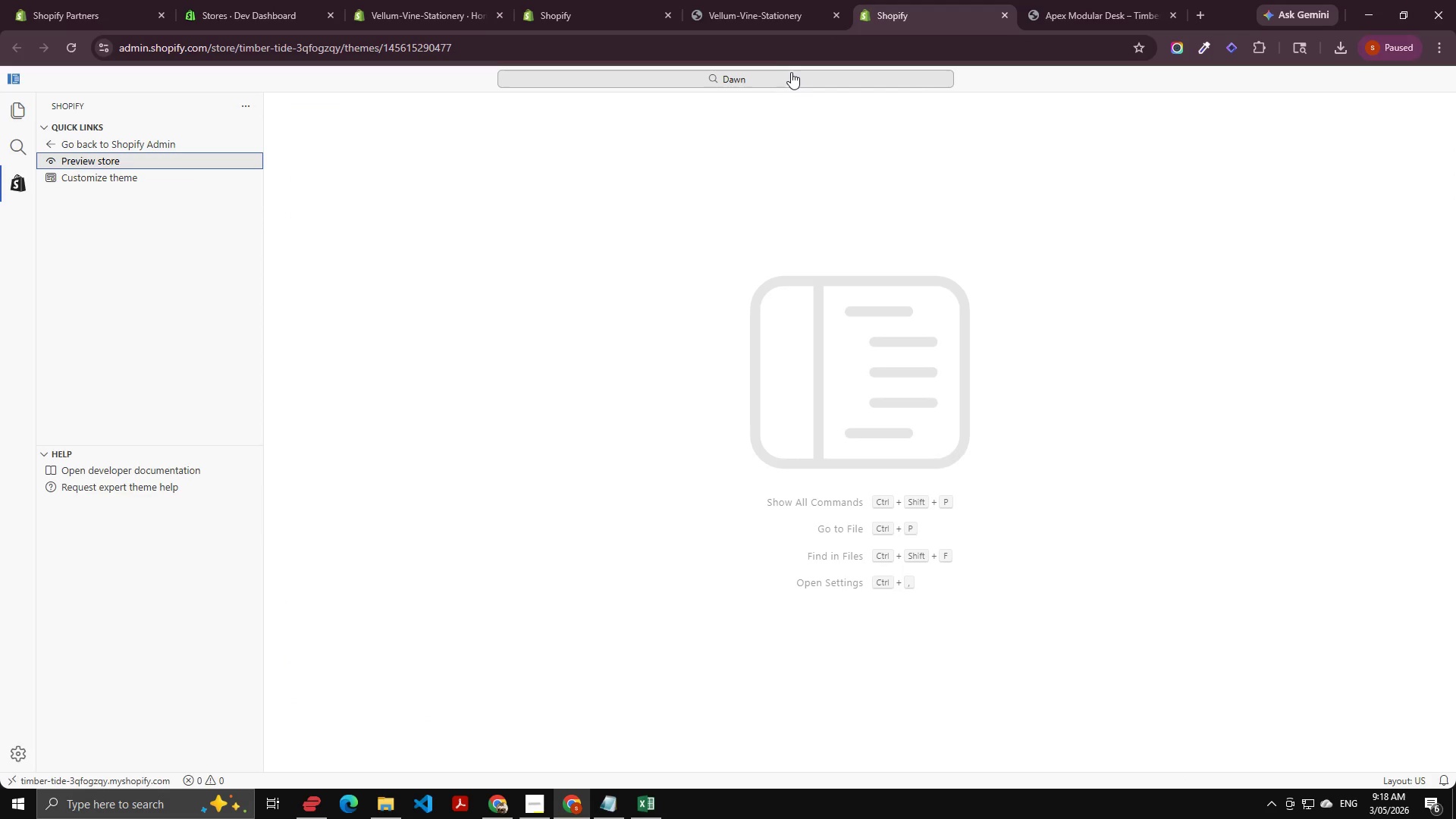 
left_click([789, 73])
 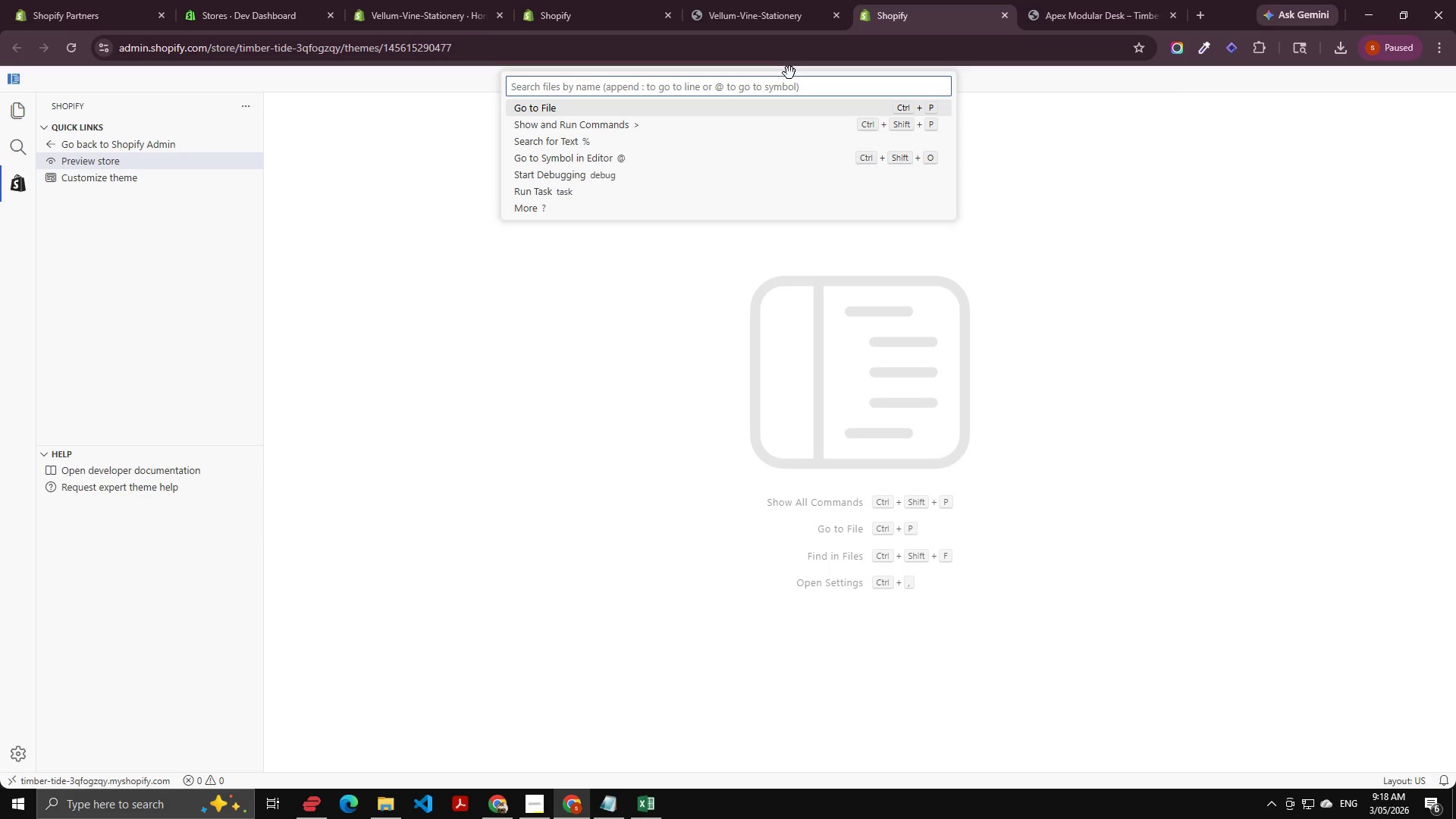 
type(PRD)
 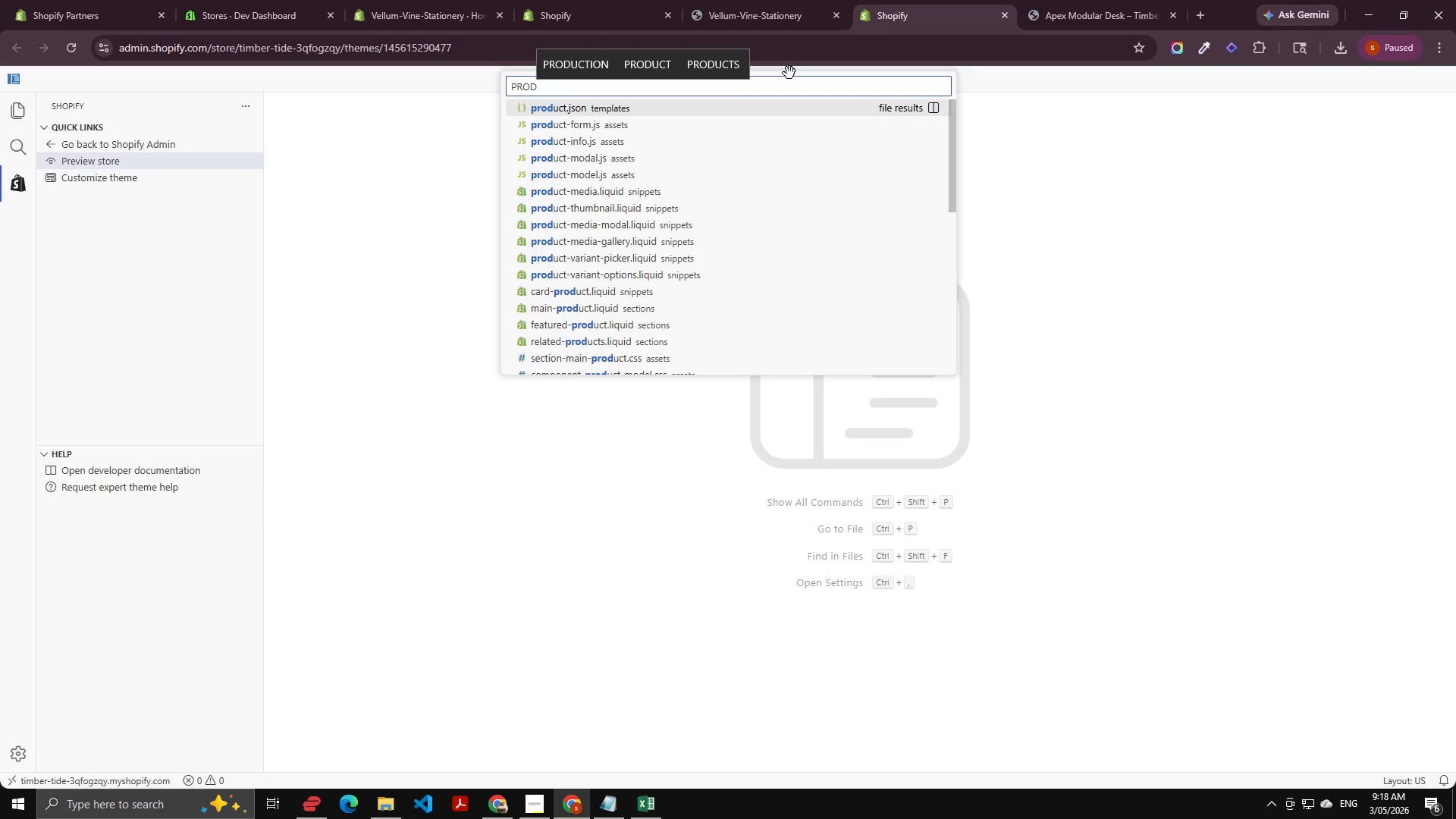 
left_click([678, 110])
 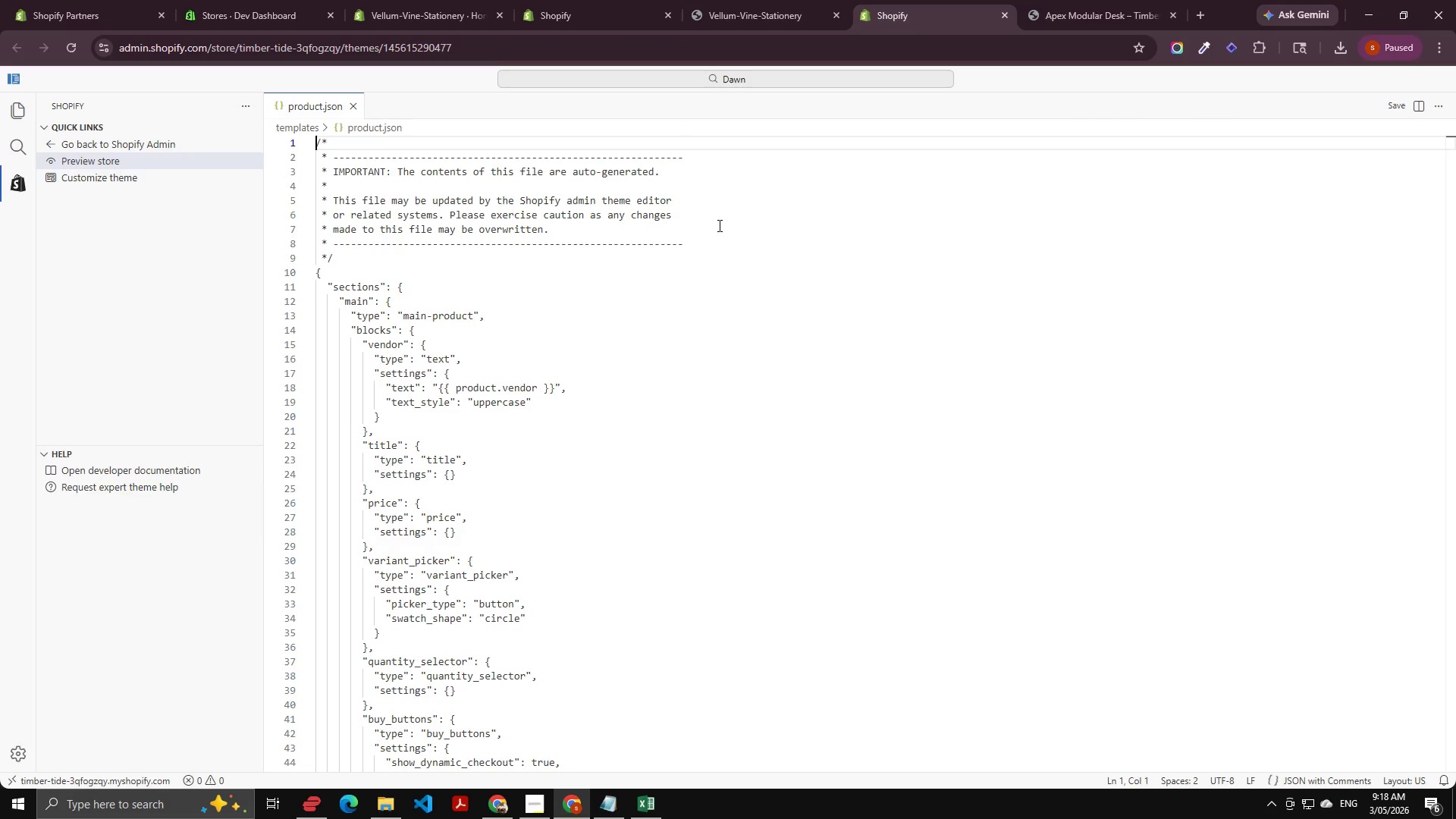 
left_click([689, 310])
 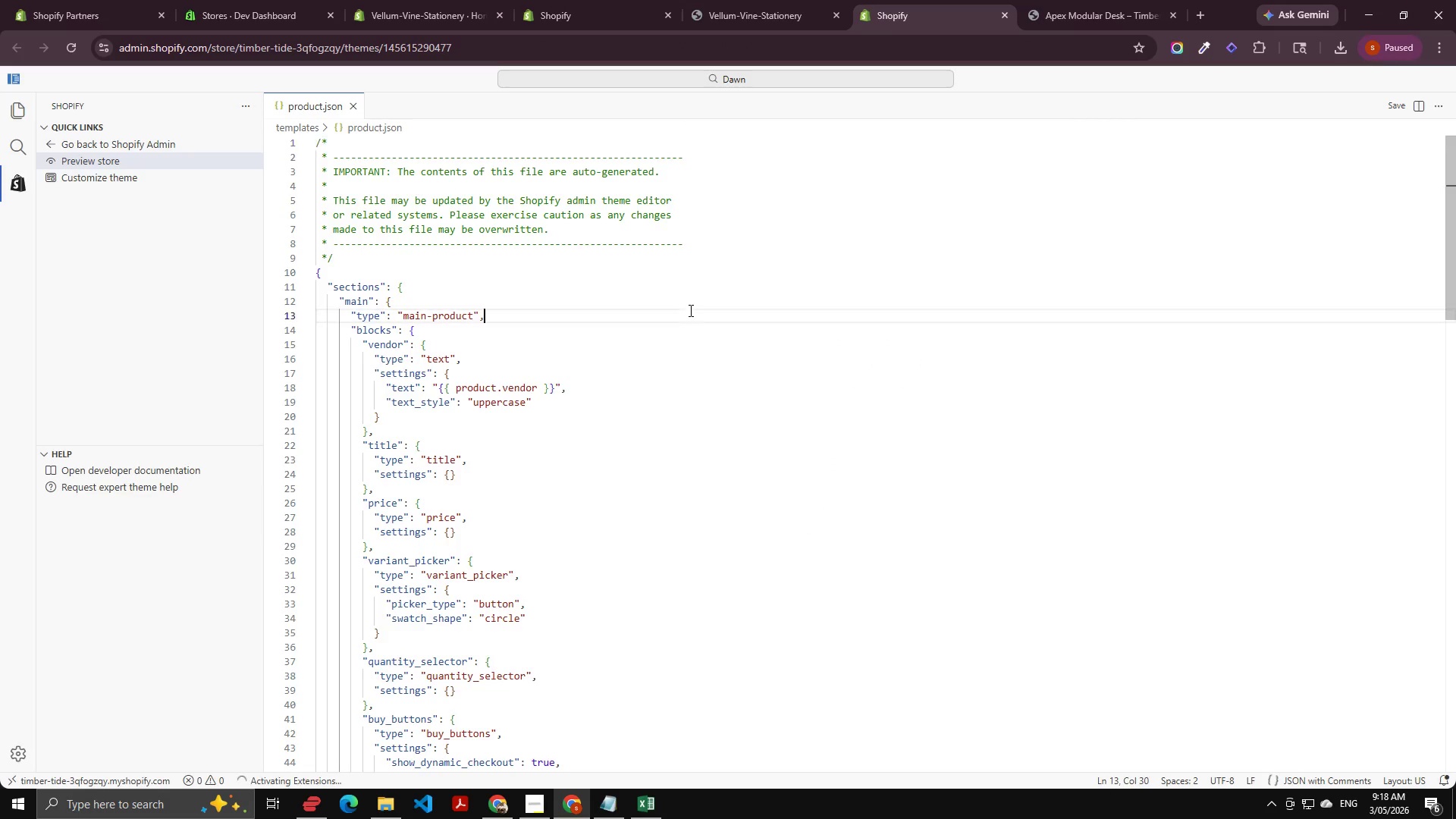 
key(Control+A)
 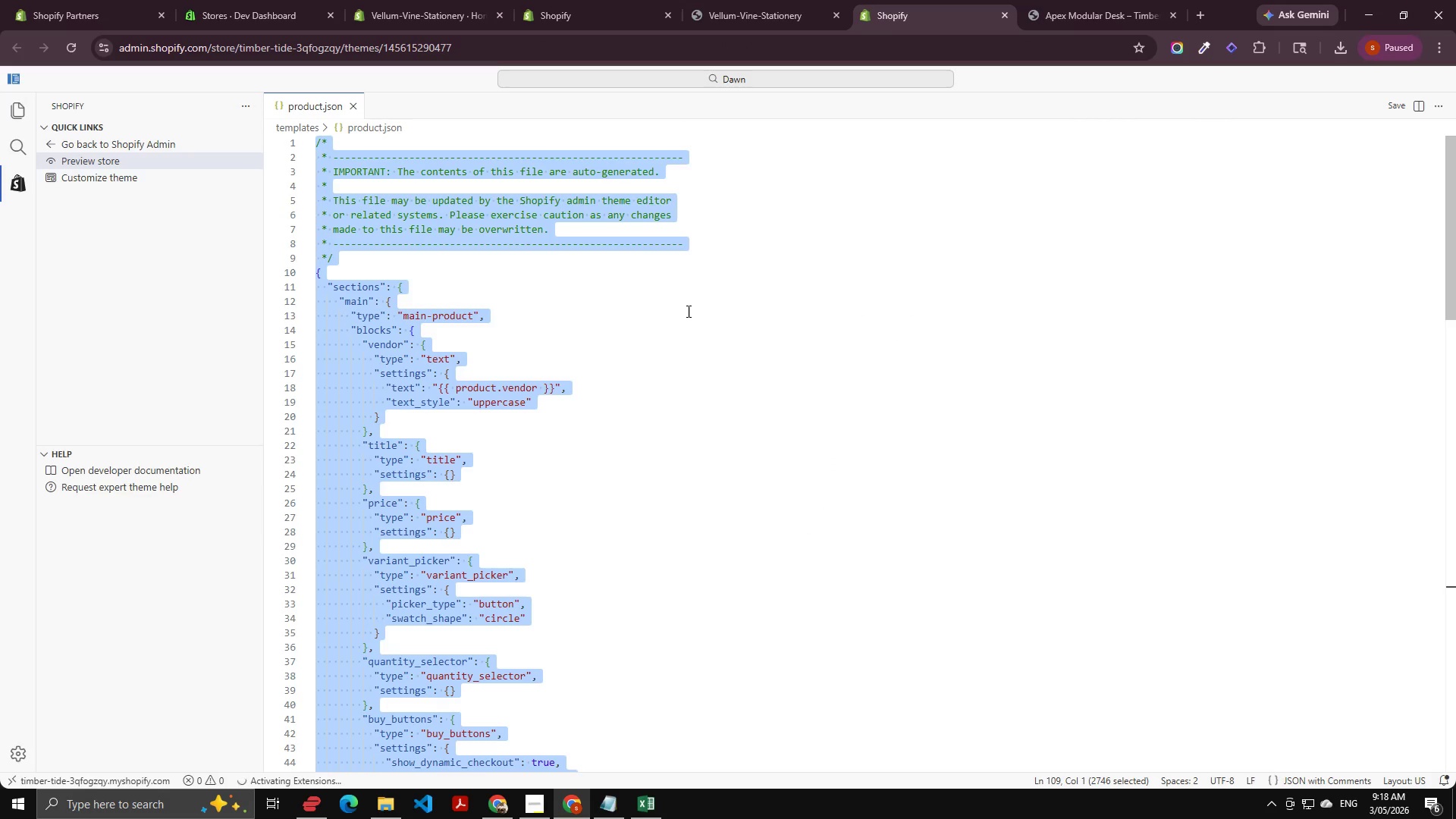 
key(Control+V)
 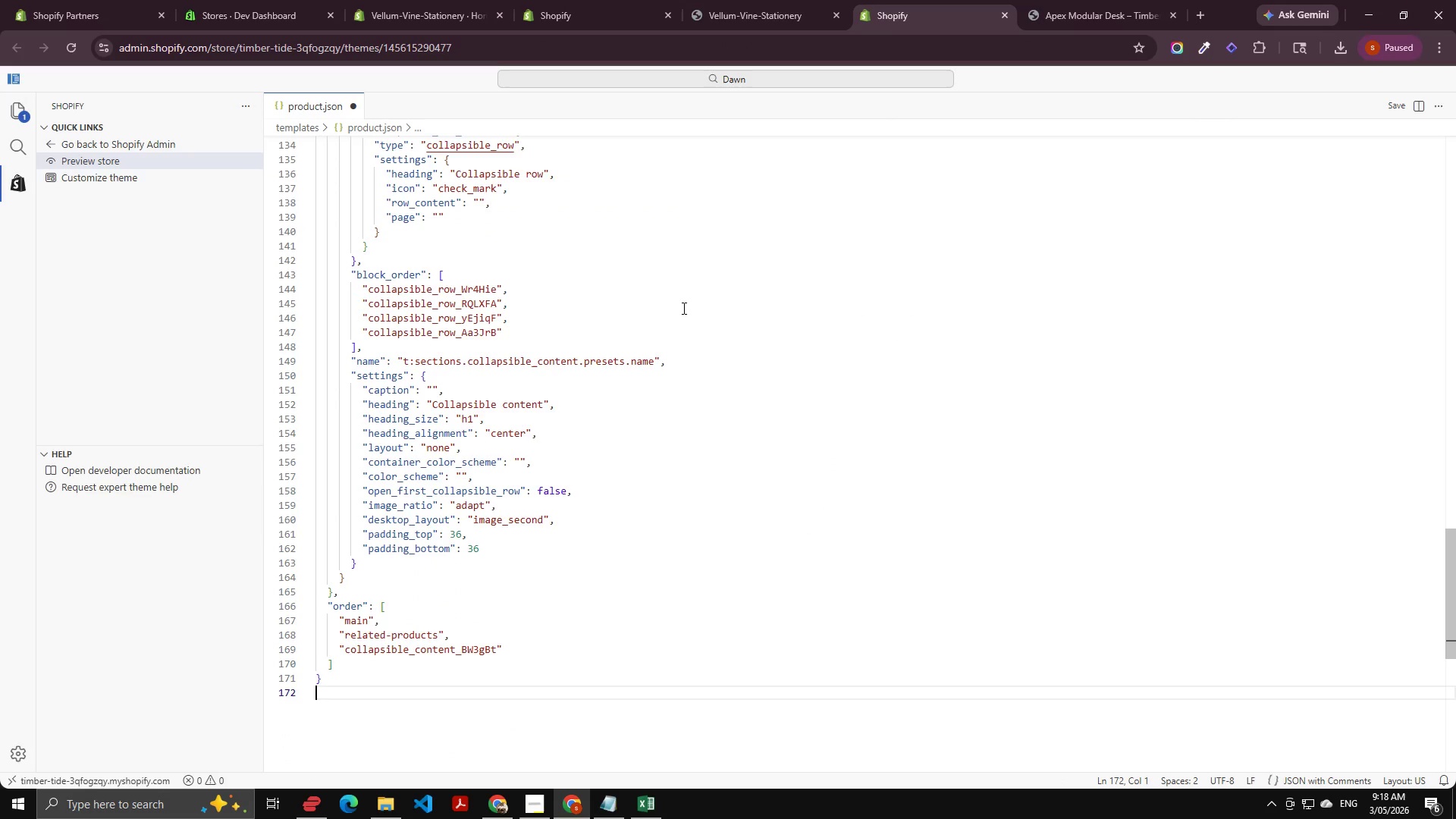 
key(Control+S)
 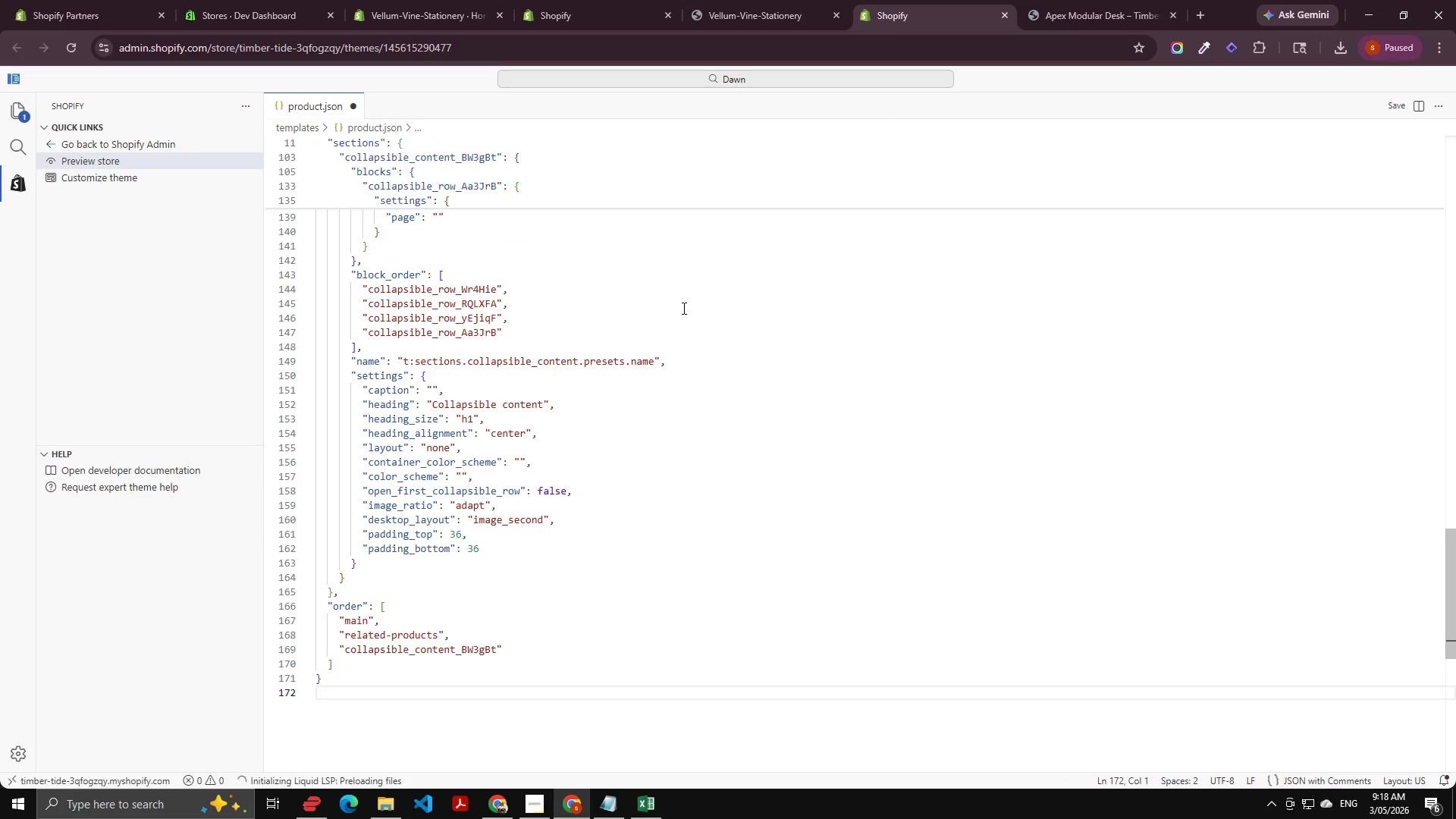 
key(Control+S)
 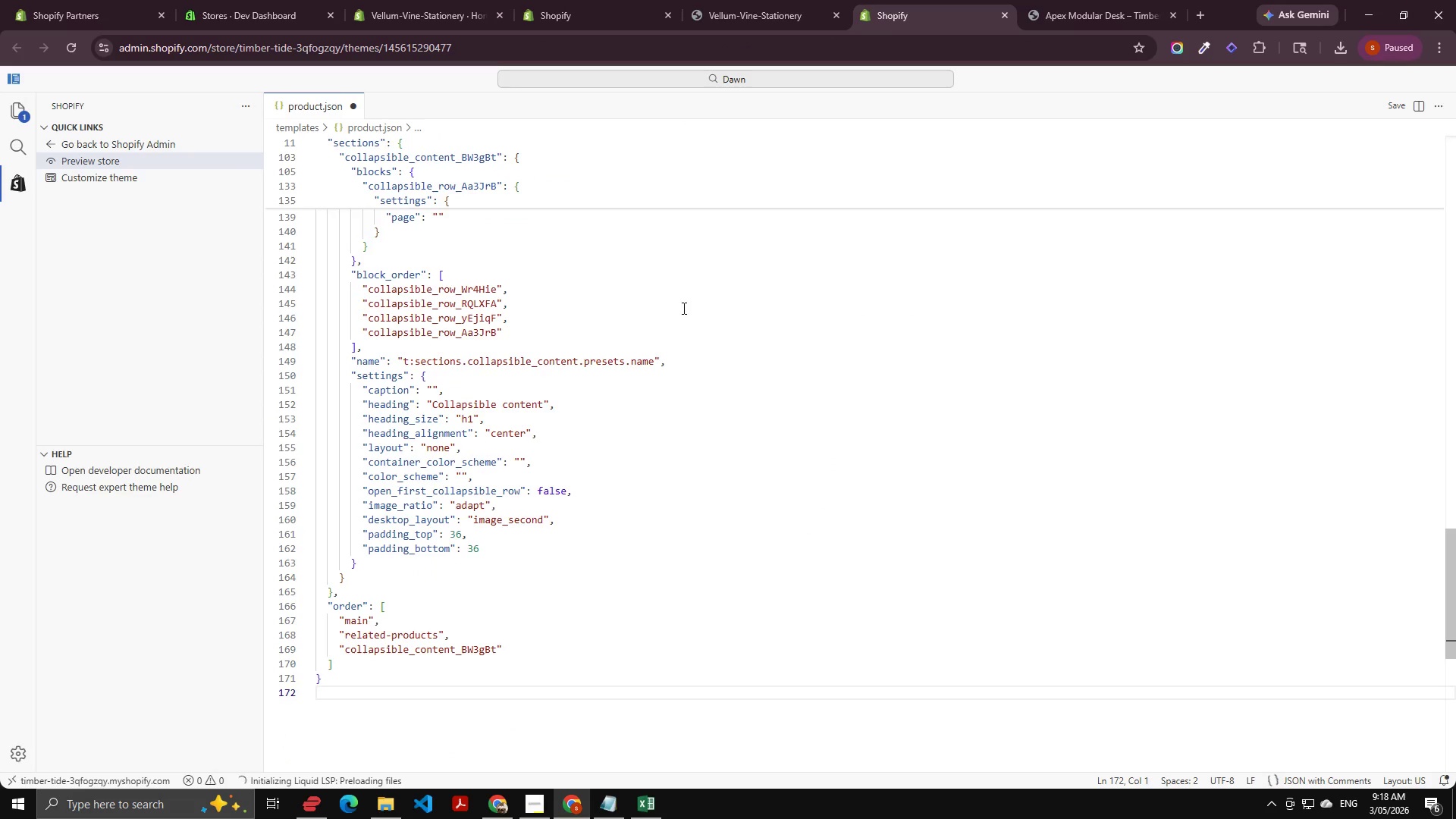 
key(Control+S)
 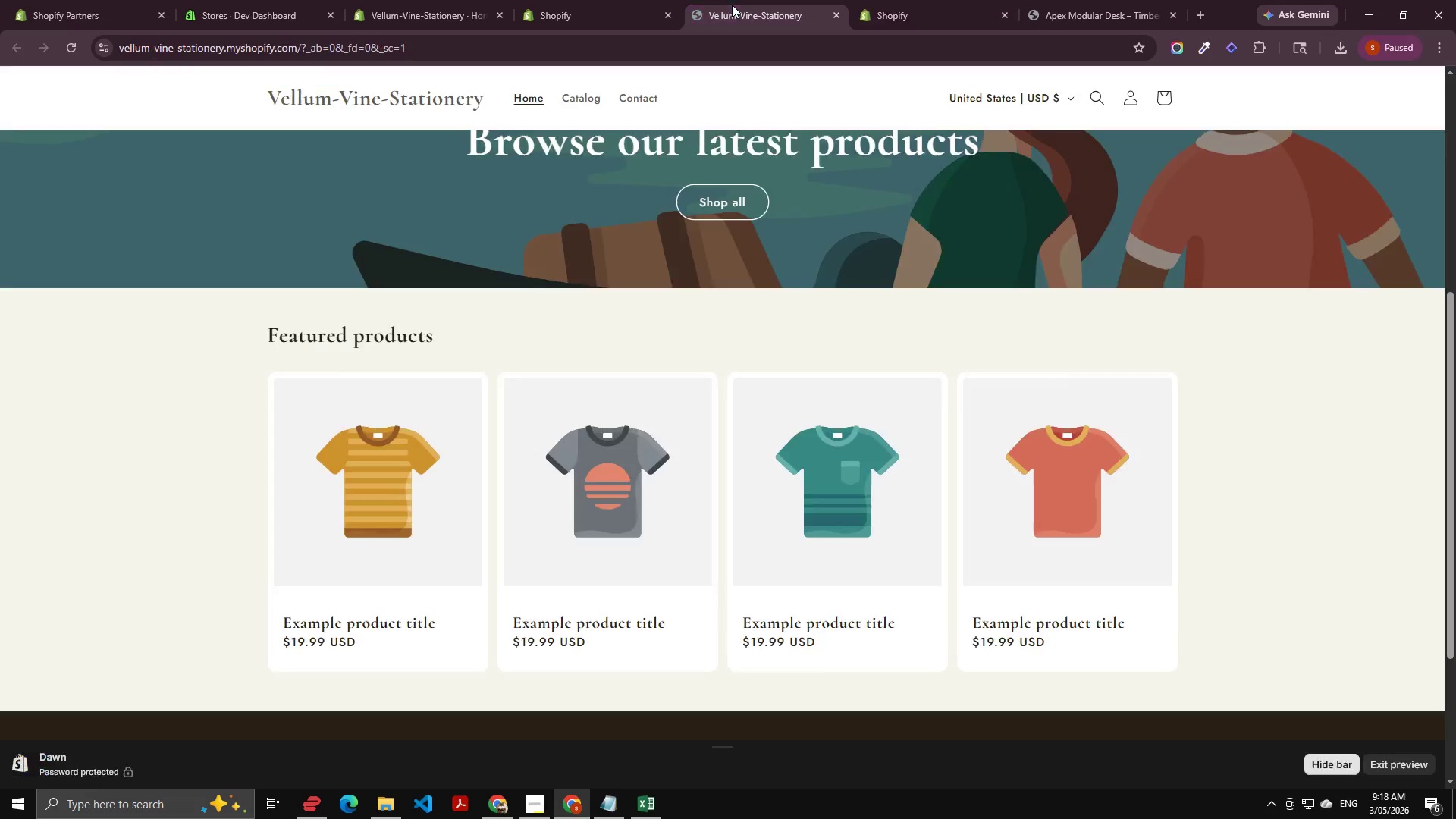 
double_click([582, 0])
 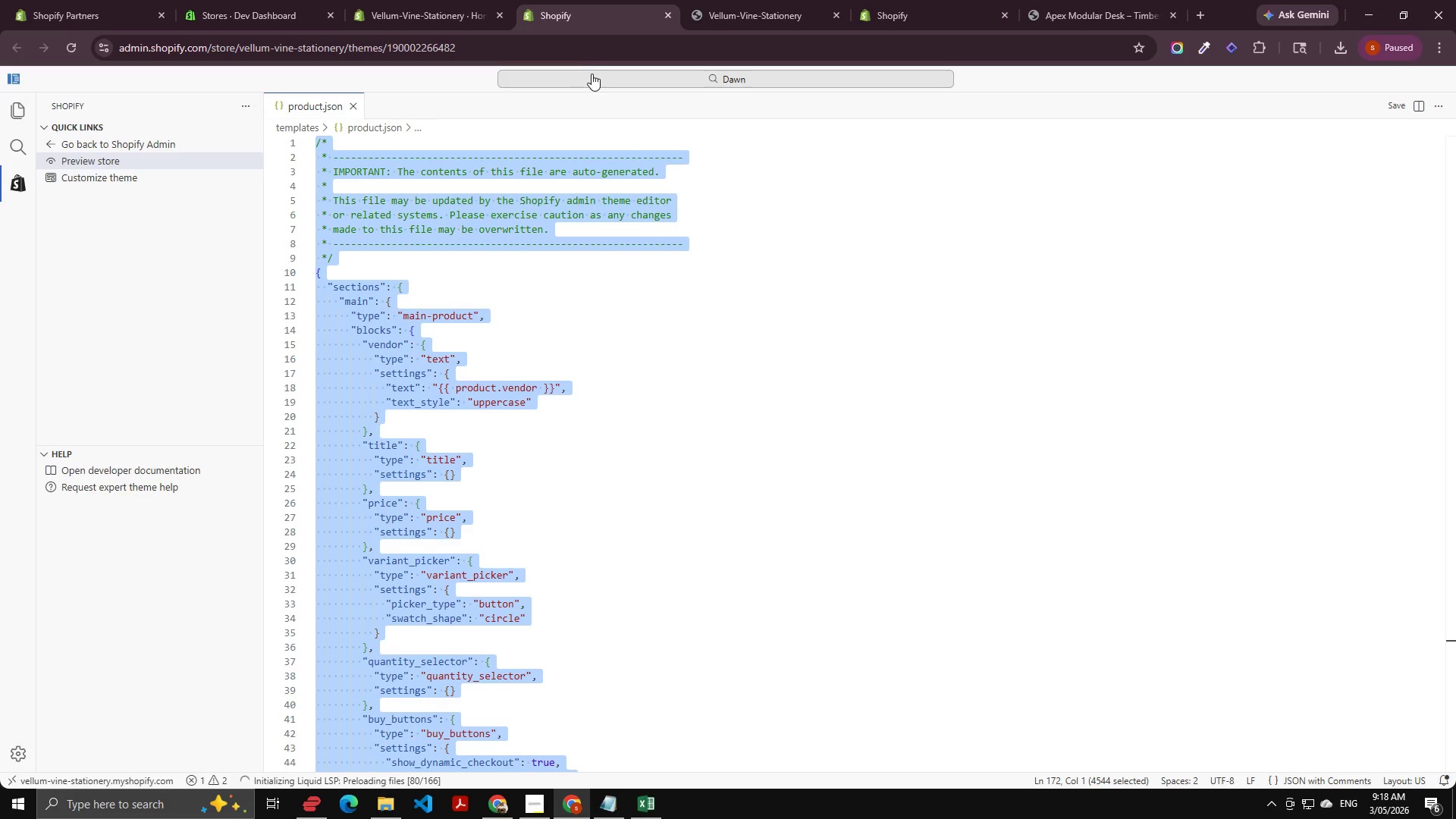 
left_click([595, 74])
 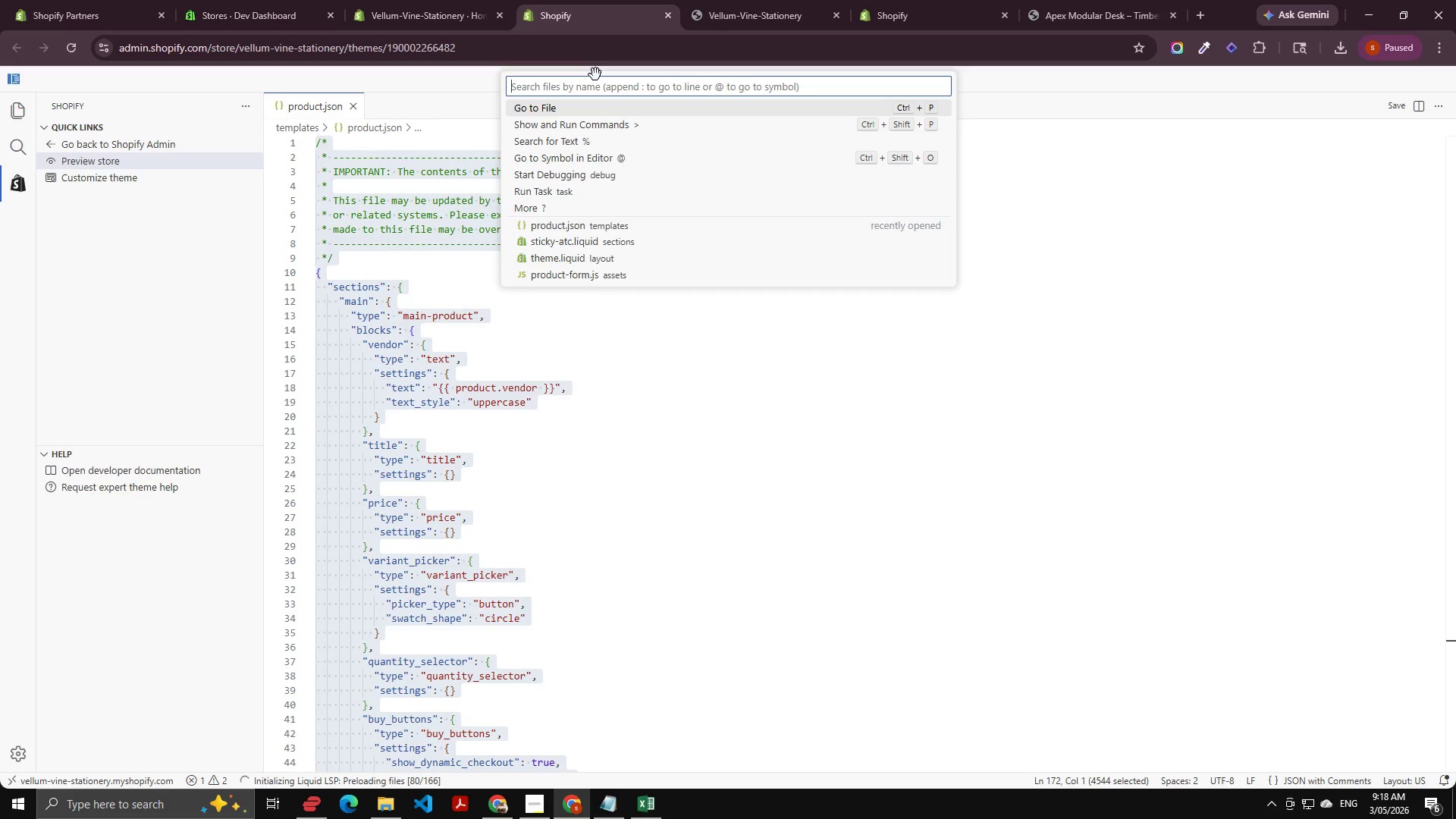 
type(SETT)
 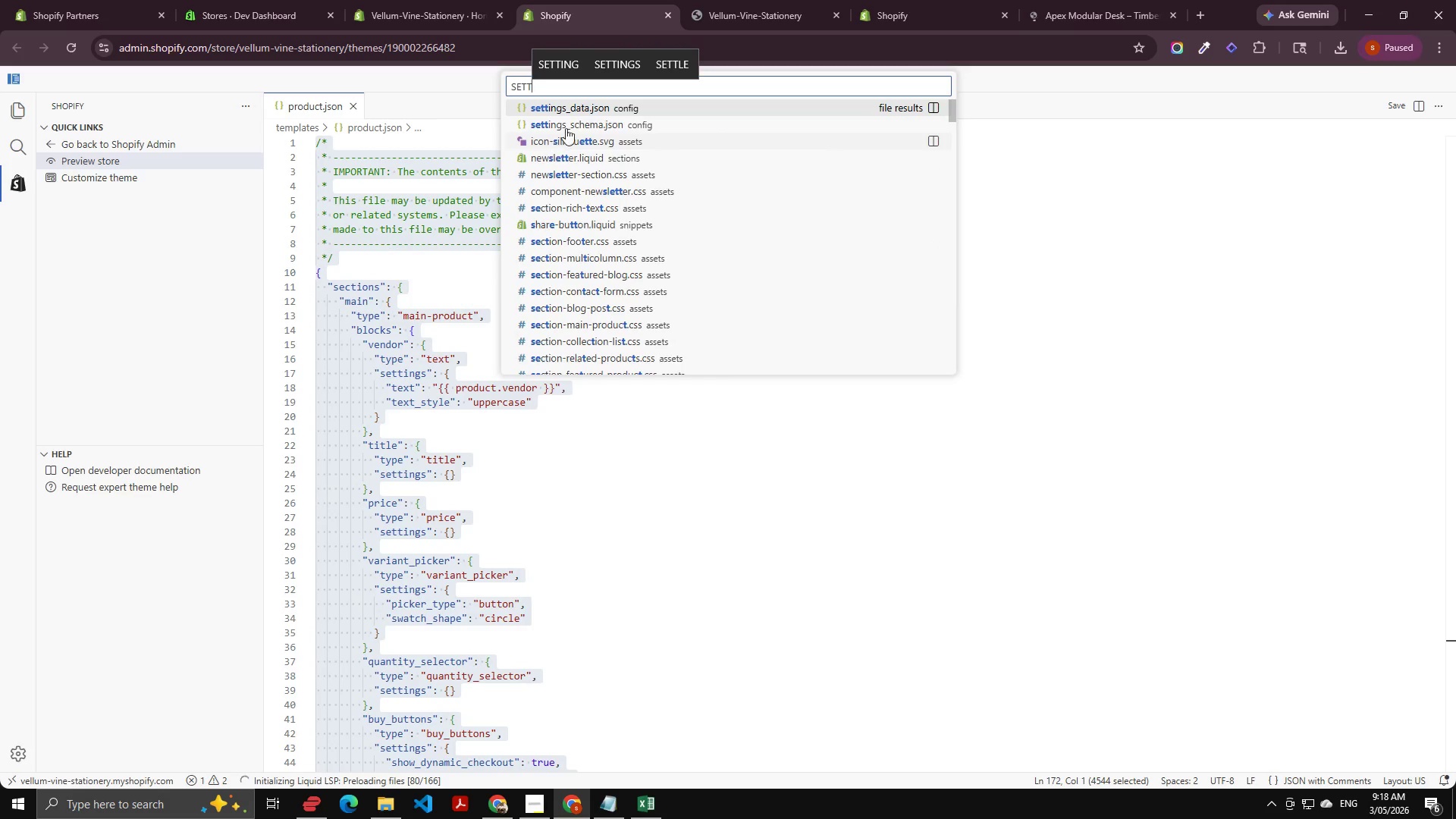 
left_click([579, 110])
 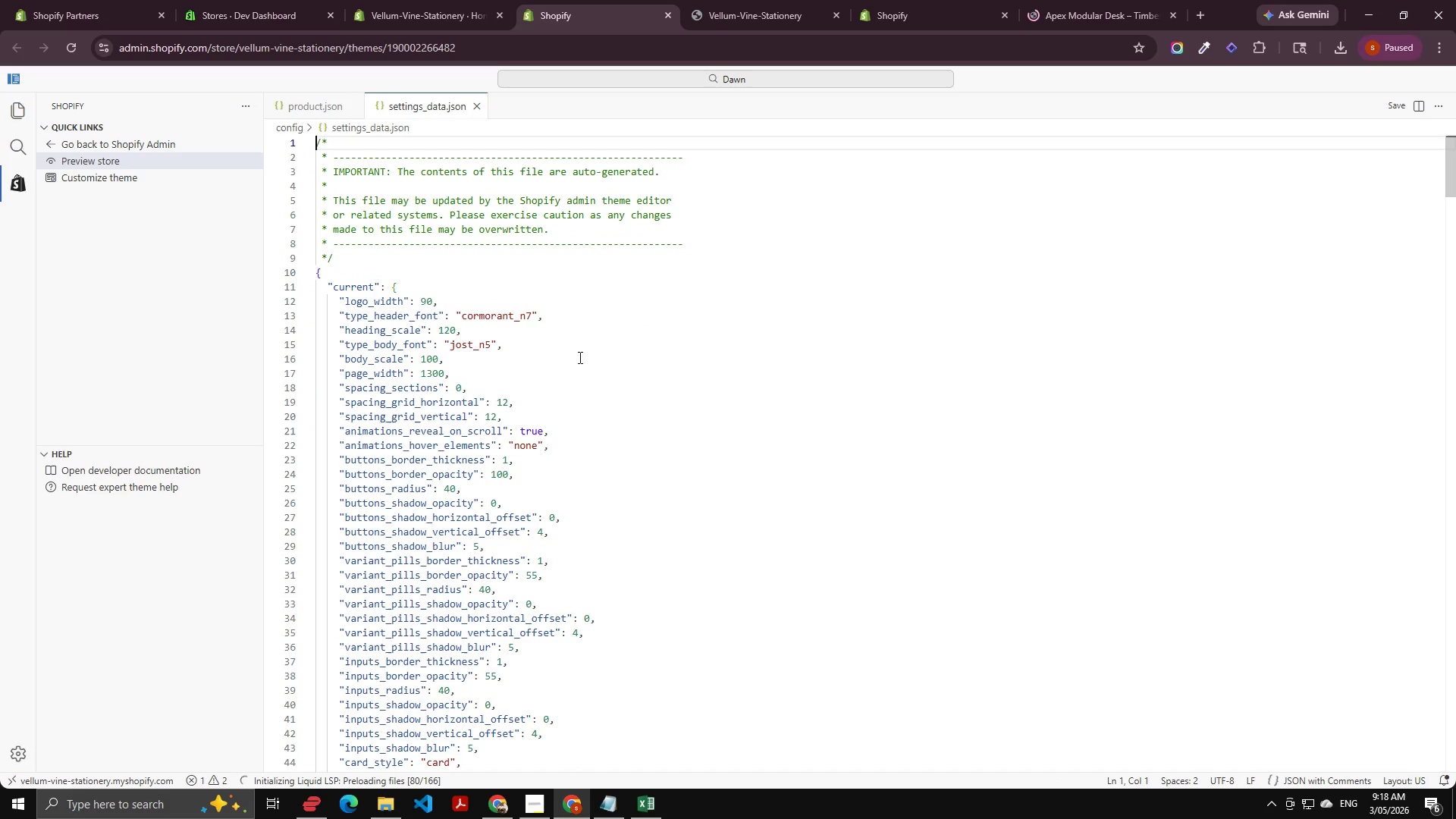 
left_click([579, 358])
 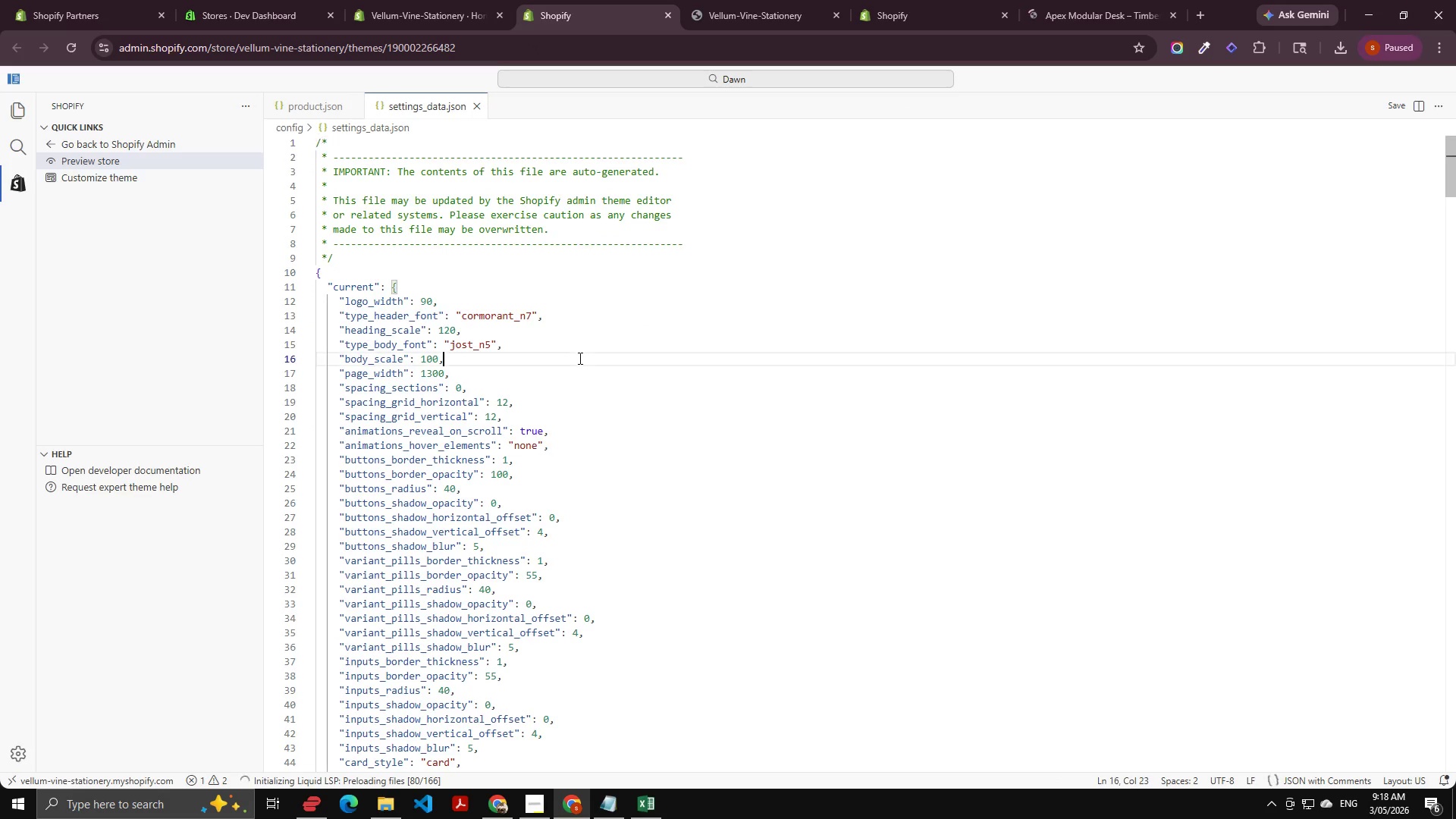 
key(A)
 